 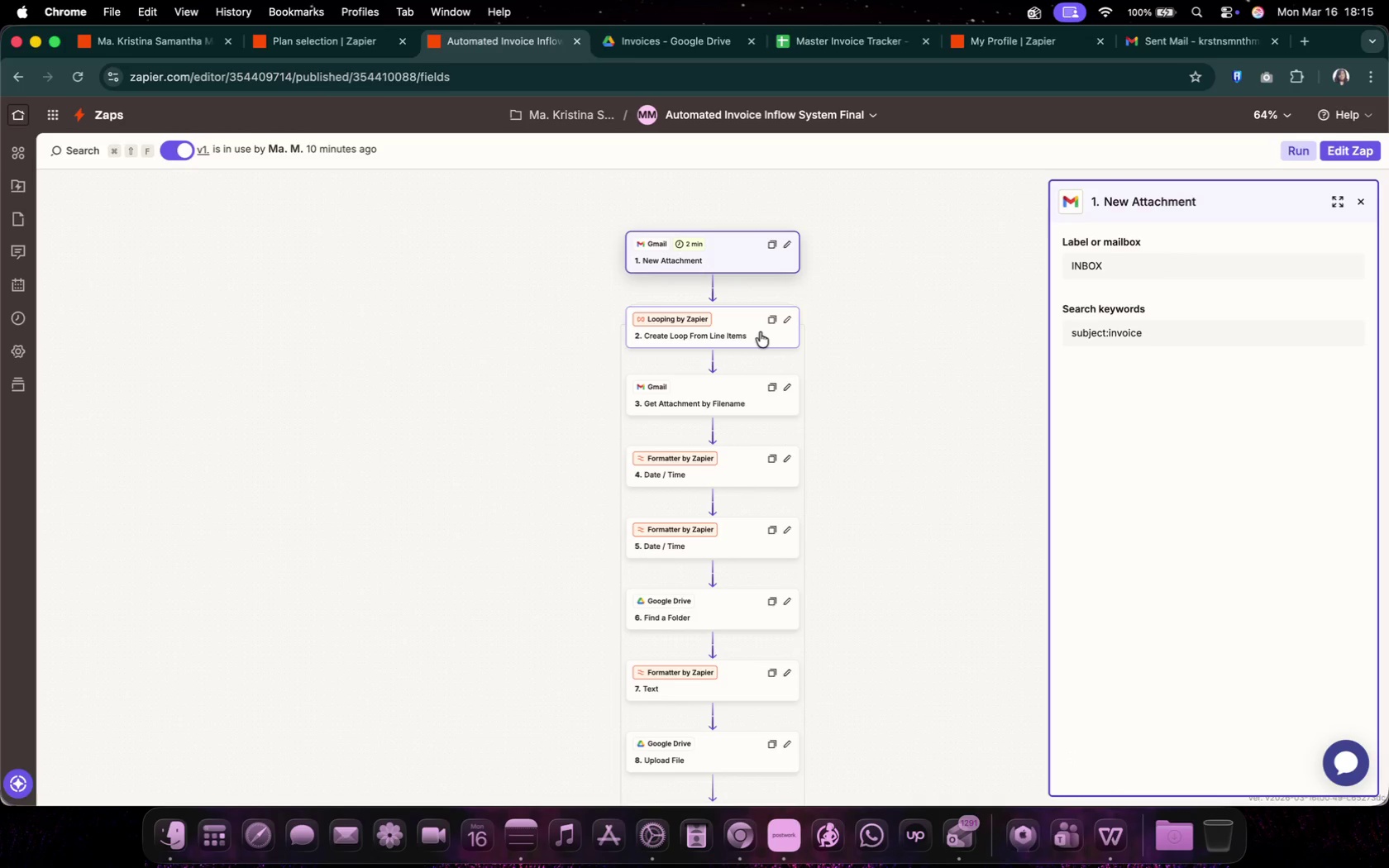 
scroll: coordinate [1229, 443], scroll_direction: down, amount: 11.0
 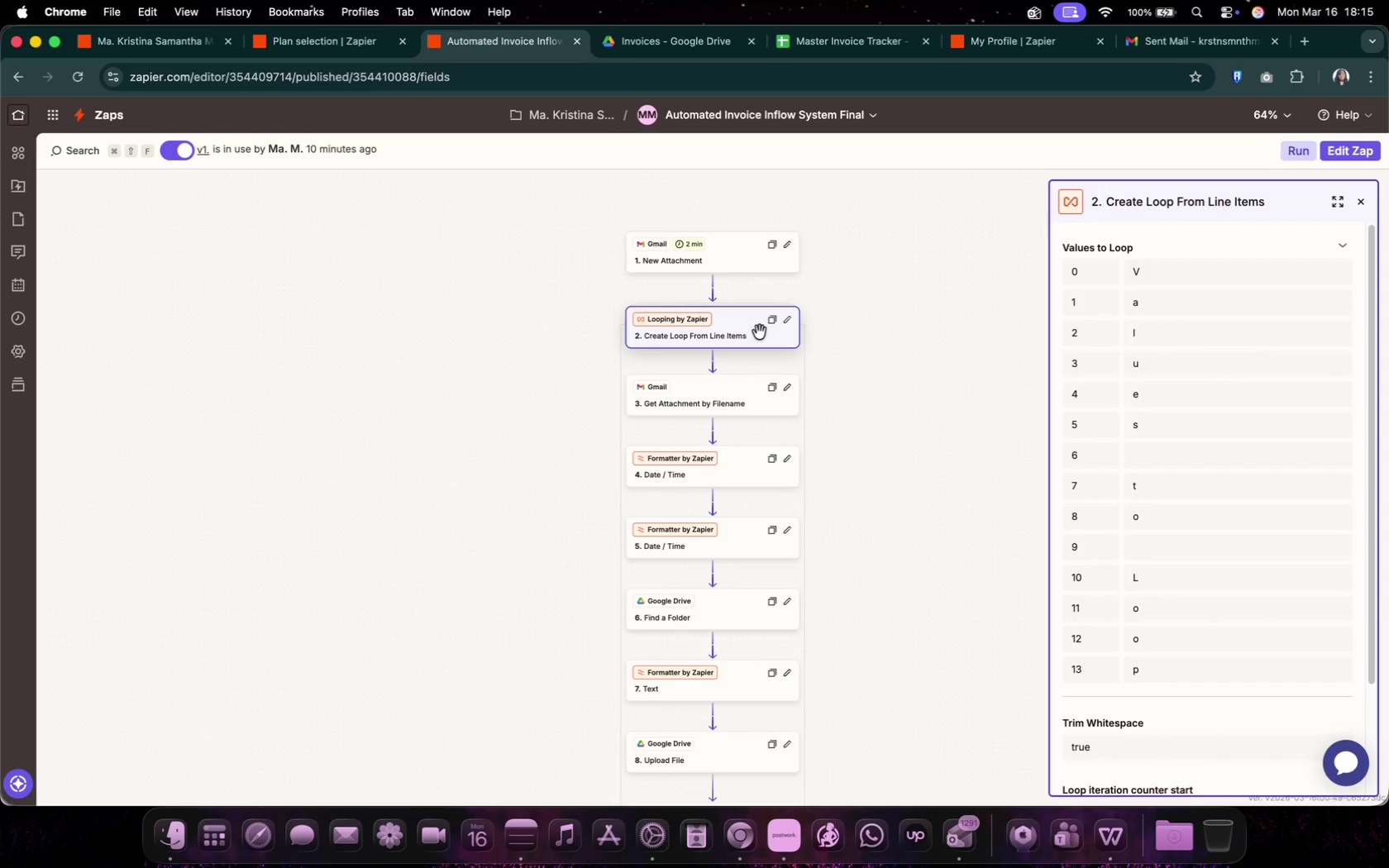 
scroll: coordinate [1229, 443], scroll_direction: up, amount: 11.0
 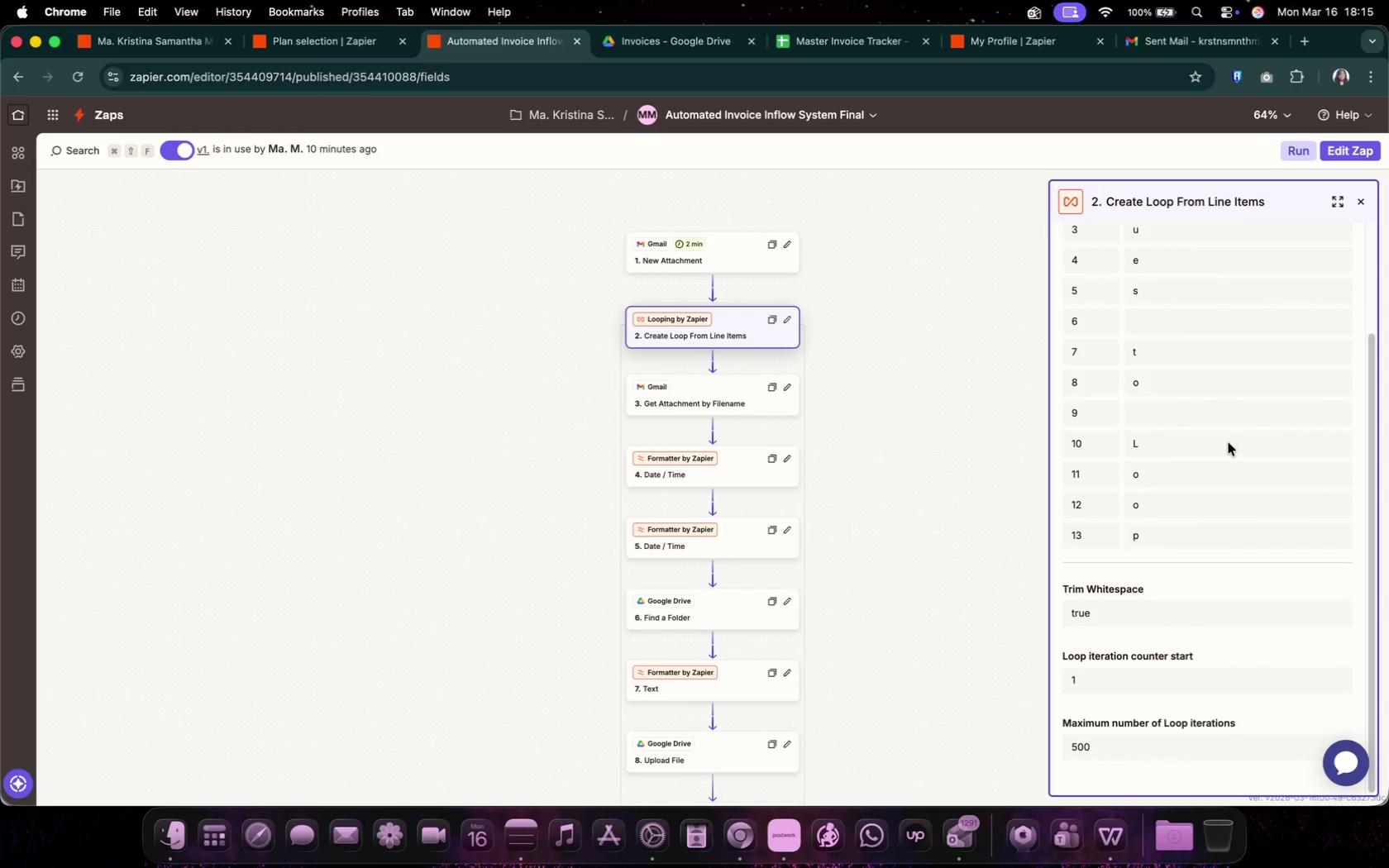 
scroll: coordinate [1229, 443], scroll_direction: down, amount: 10.0
 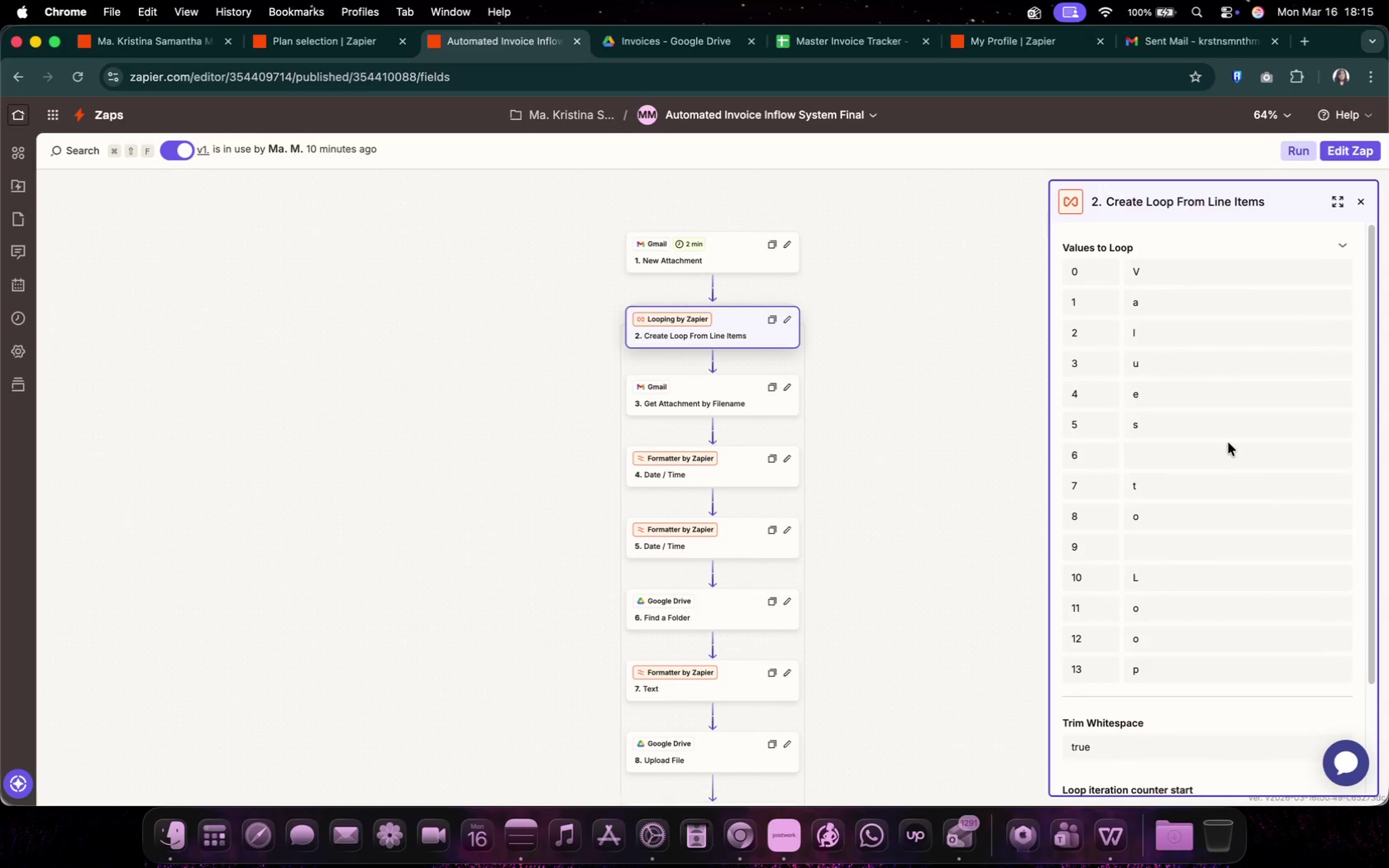 
scroll: coordinate [1143, 393], scroll_direction: up, amount: 15.0
 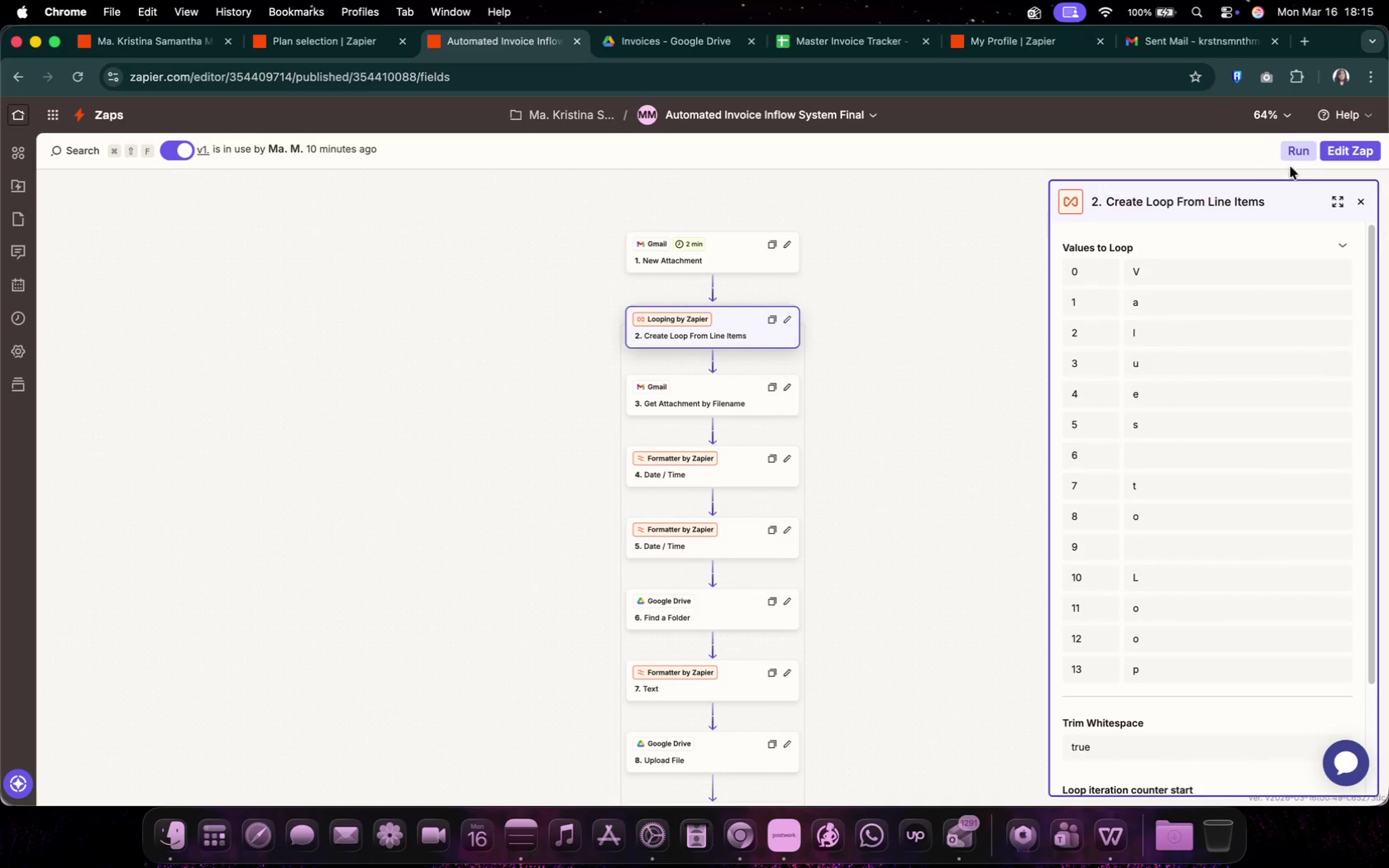 
left_click([1338, 151])
 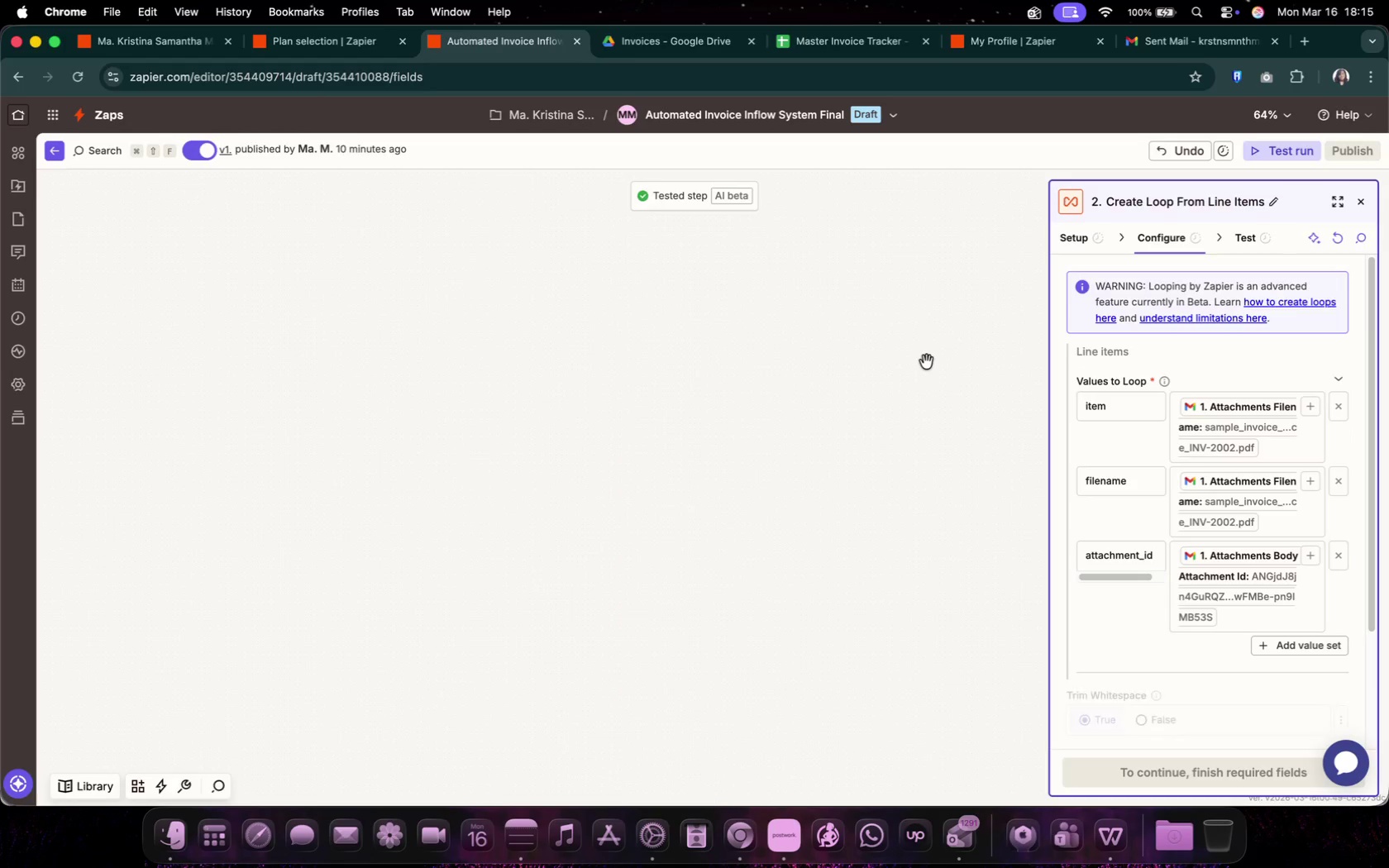 
scroll: coordinate [1137, 471], scroll_direction: down, amount: 15.0
 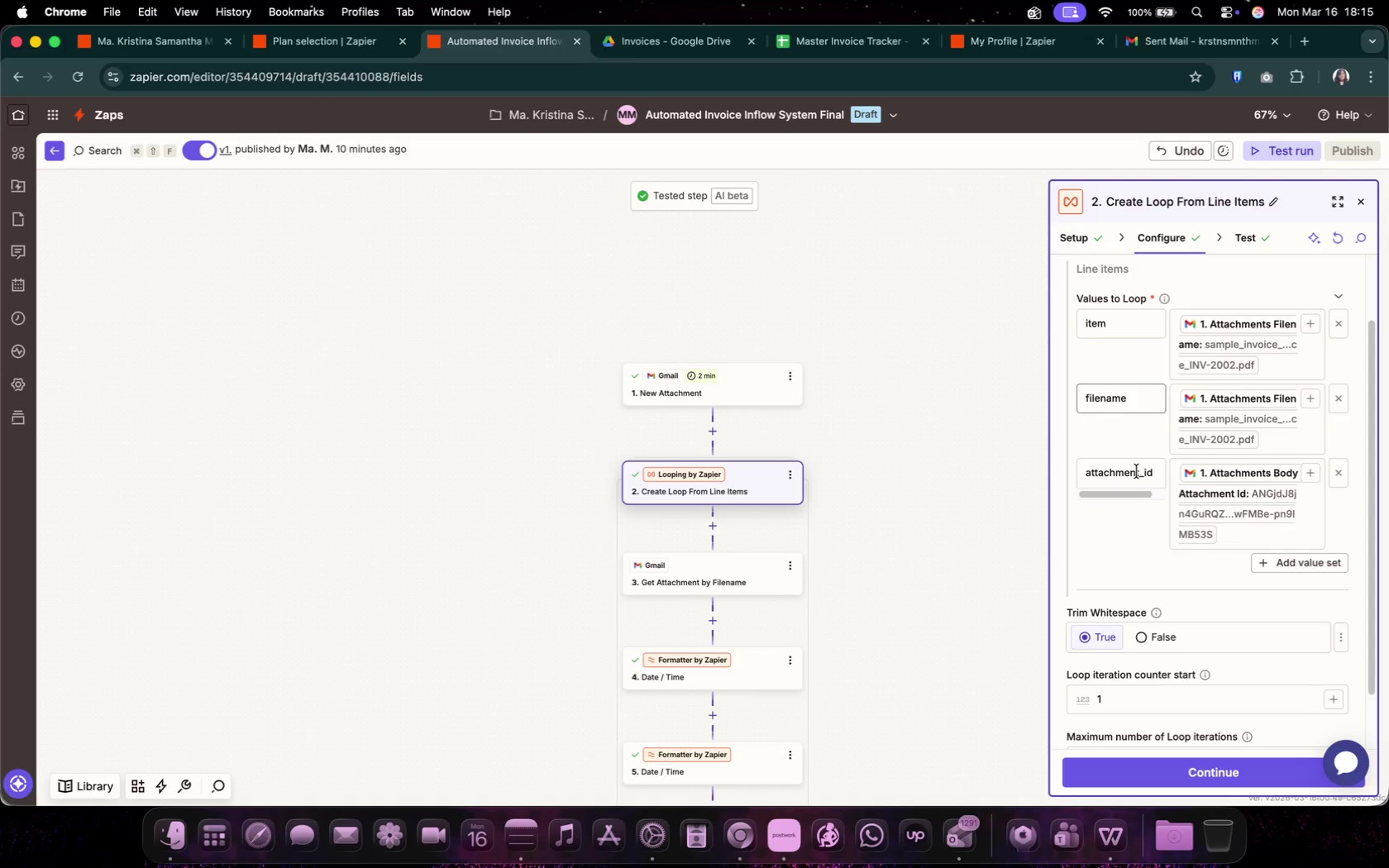 
scroll: coordinate [1137, 471], scroll_direction: up, amount: 2.0
 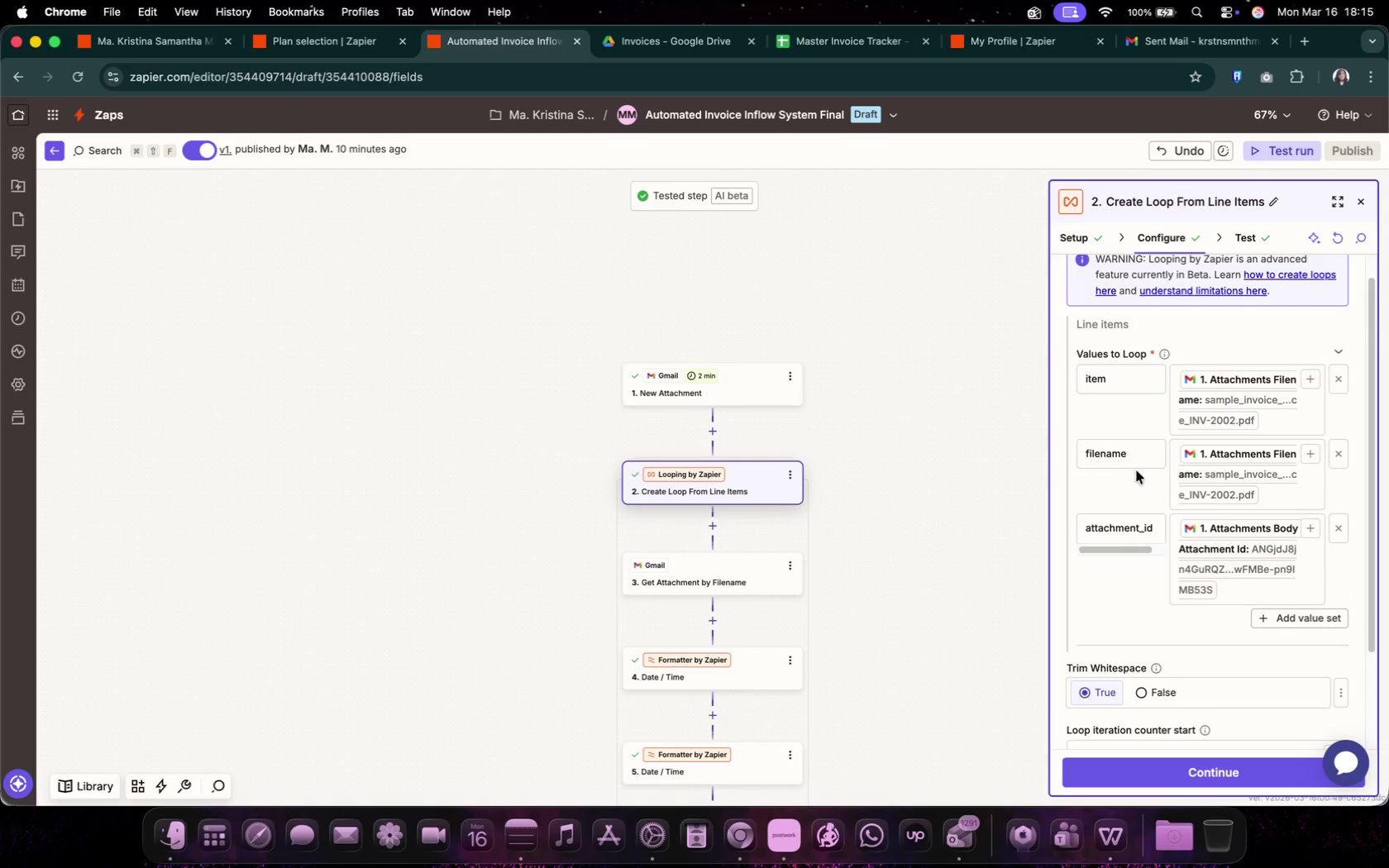 
scroll: coordinate [934, 536], scroll_direction: down, amount: 10.0
 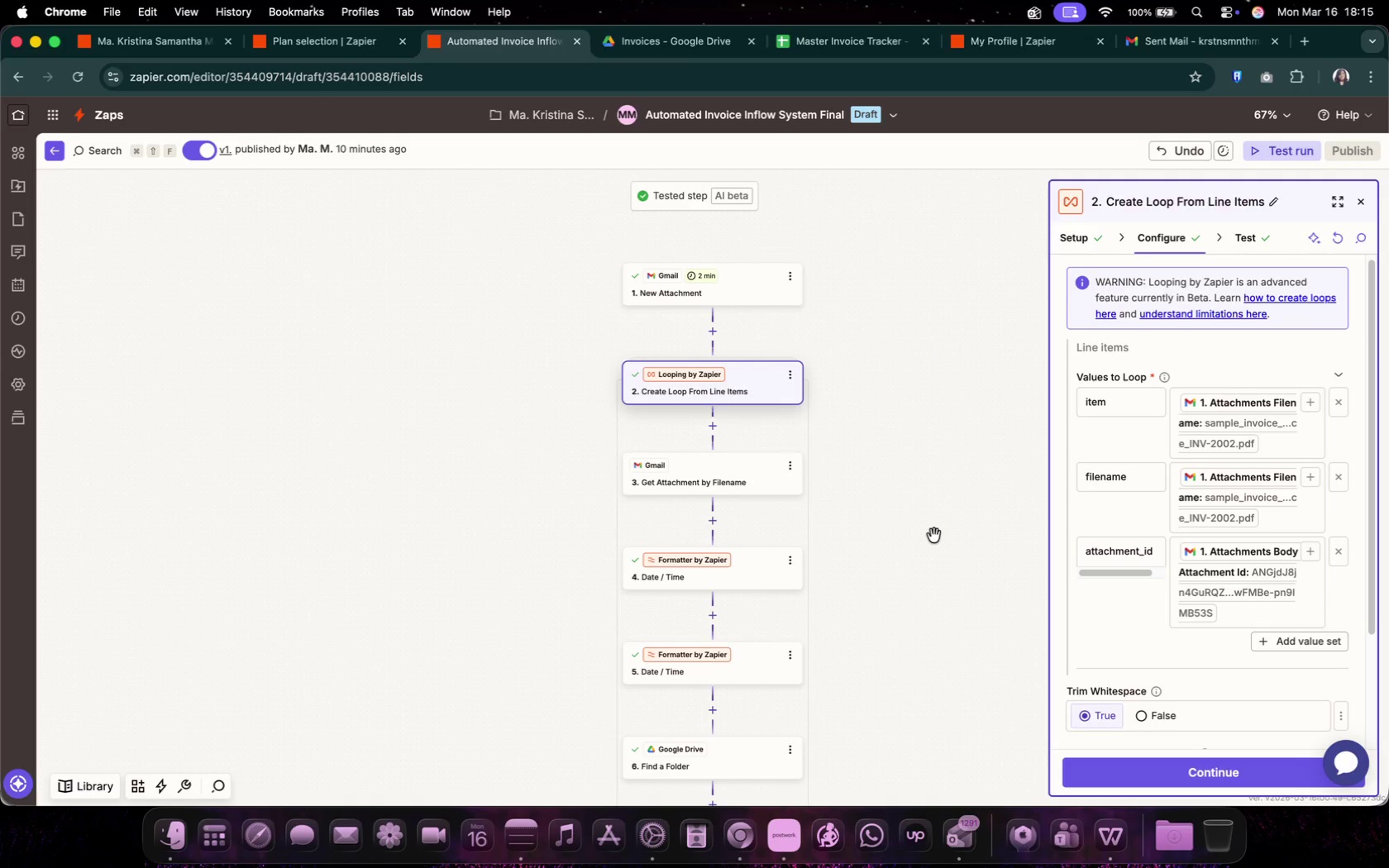 
wait(6.72)
 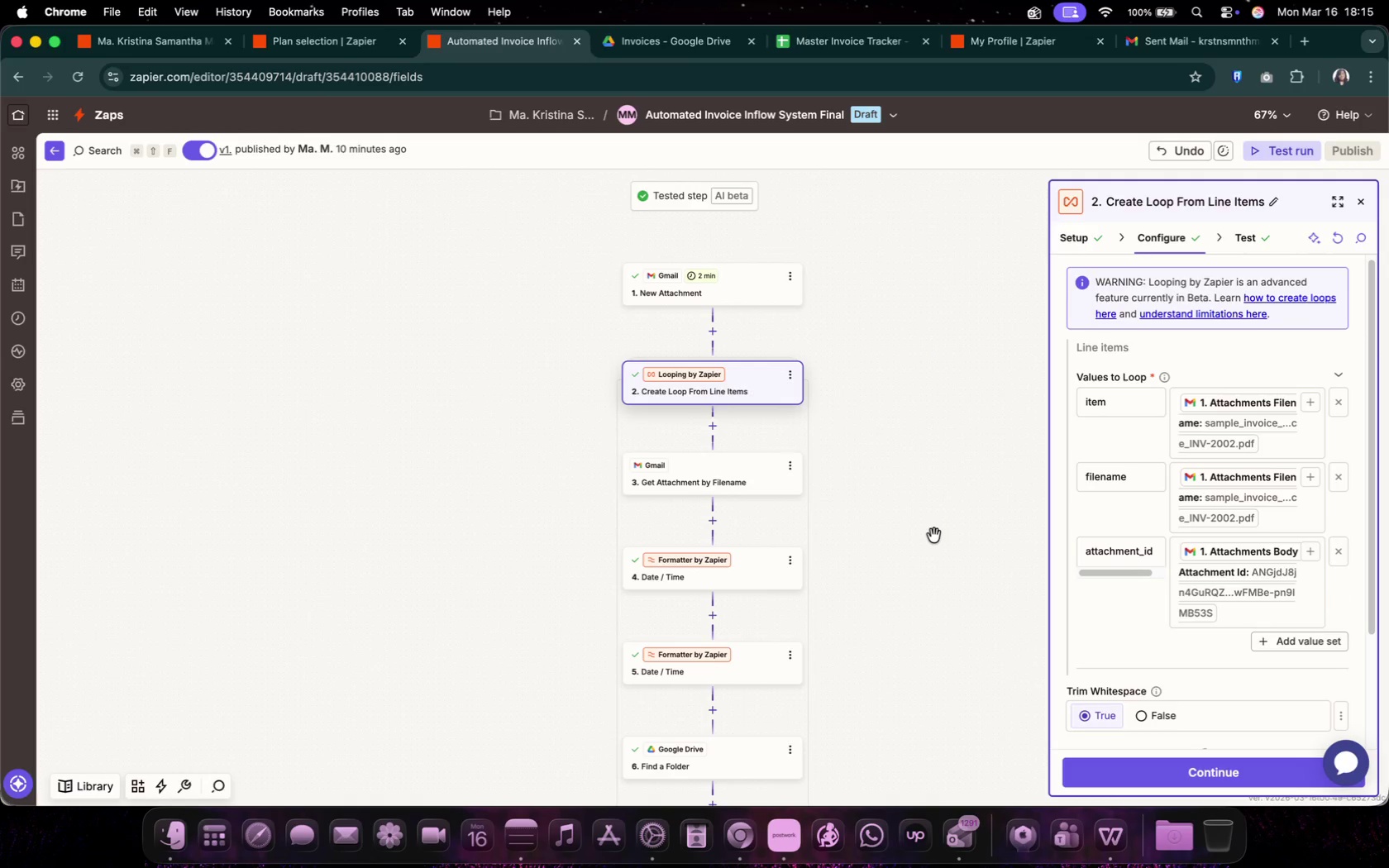 
left_click([719, 464])
 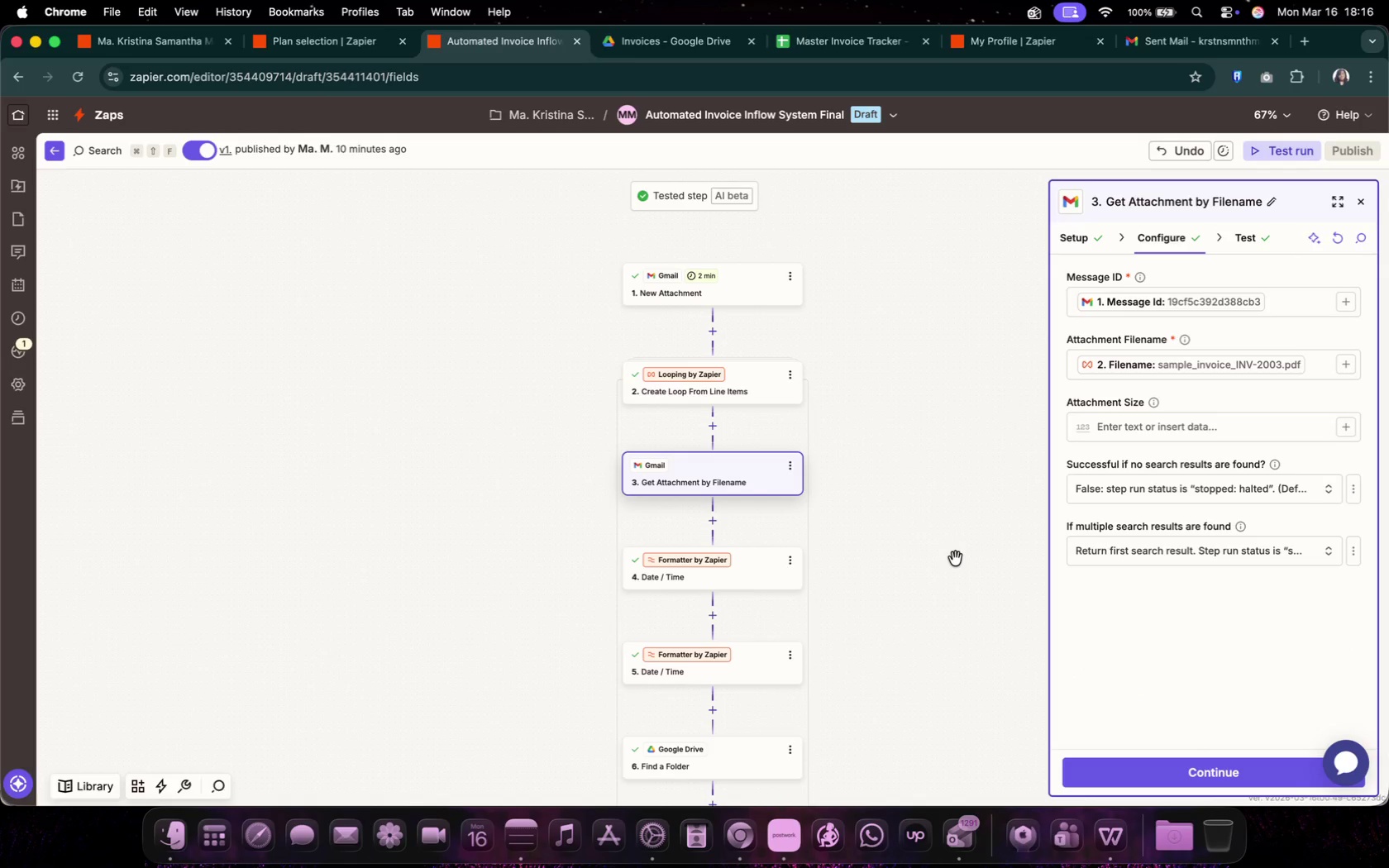 
wait(6.09)
 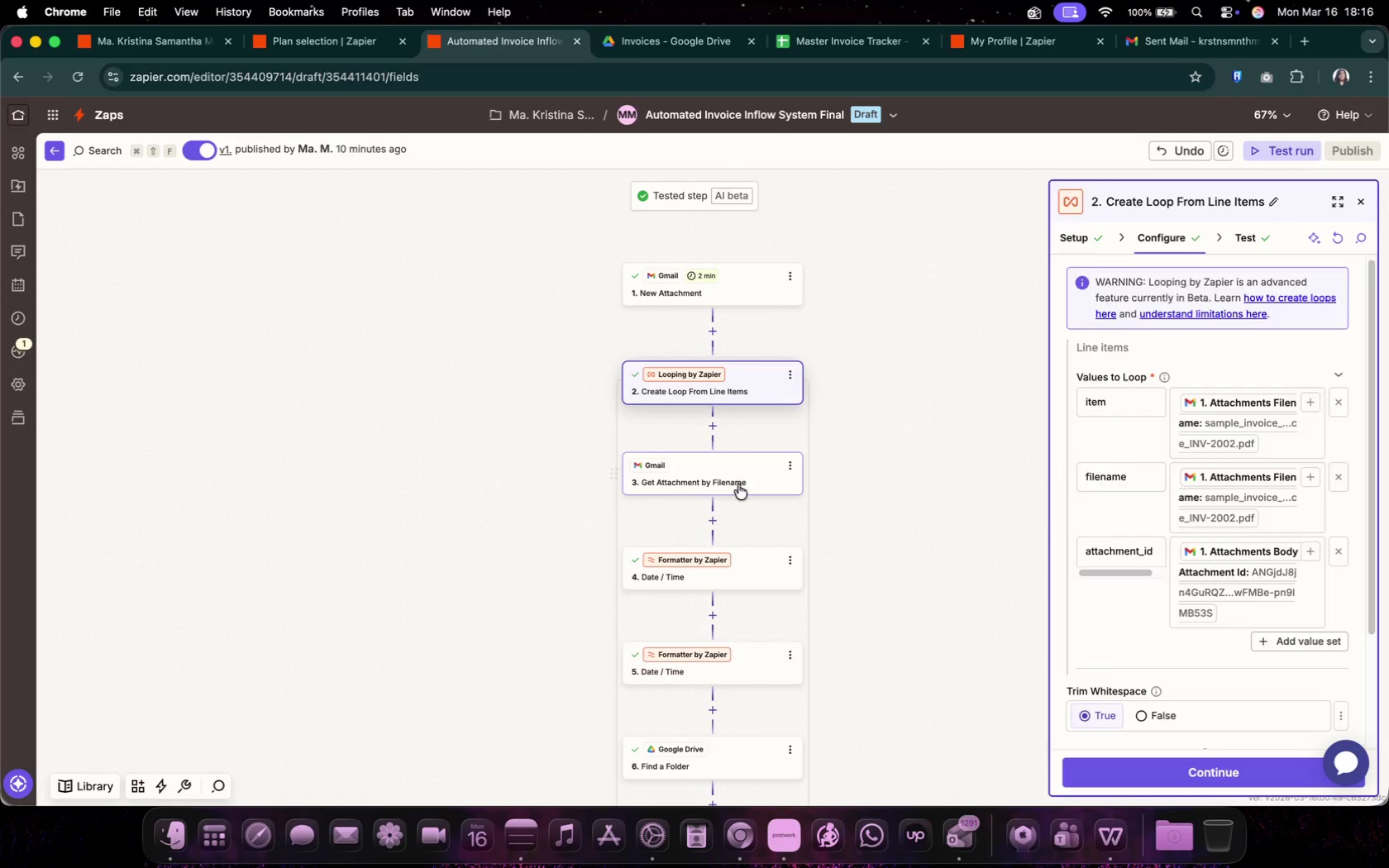 
scroll: coordinate [951, 567], scroll_direction: down, amount: 13.0
 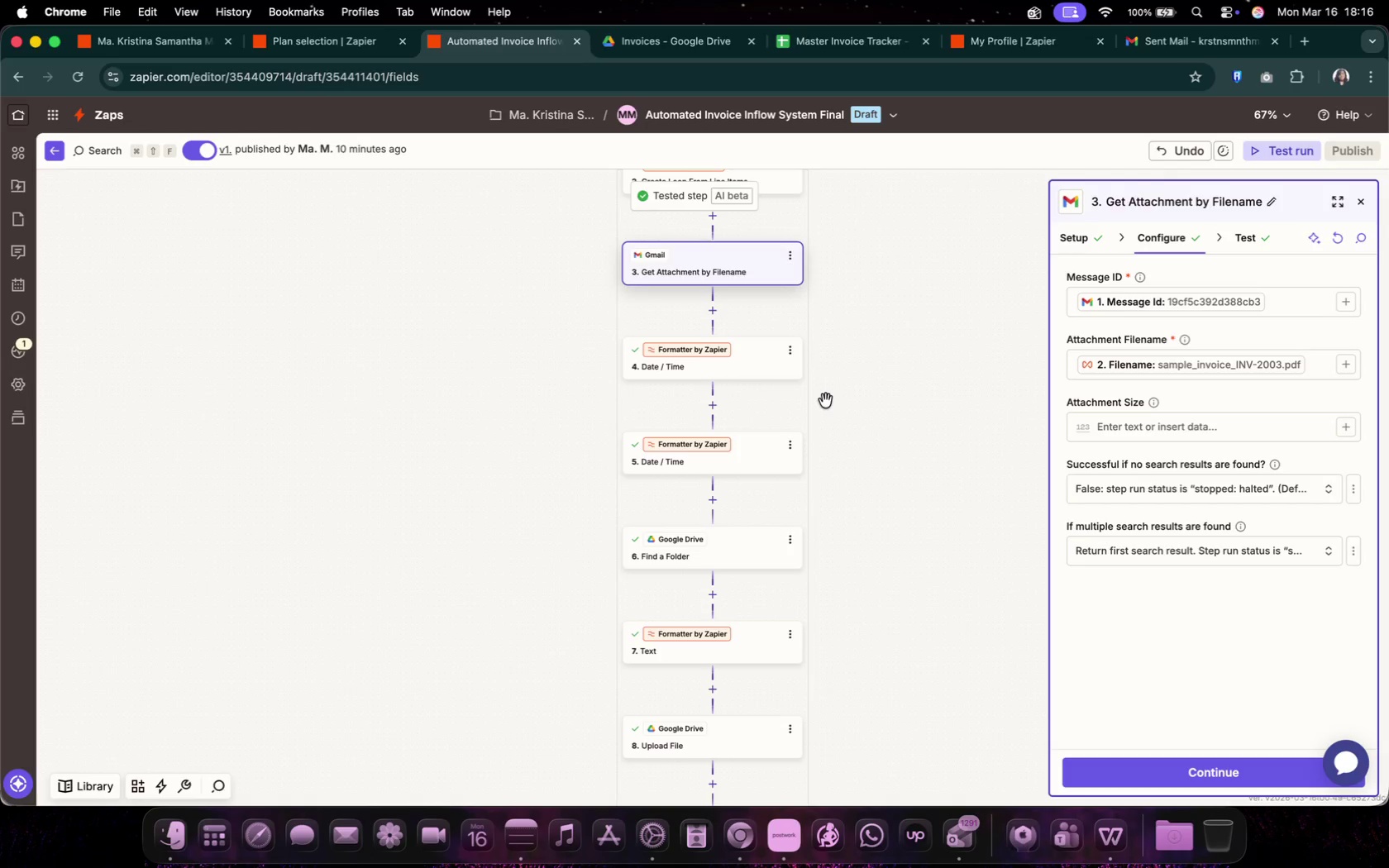 
left_click([759, 370])
 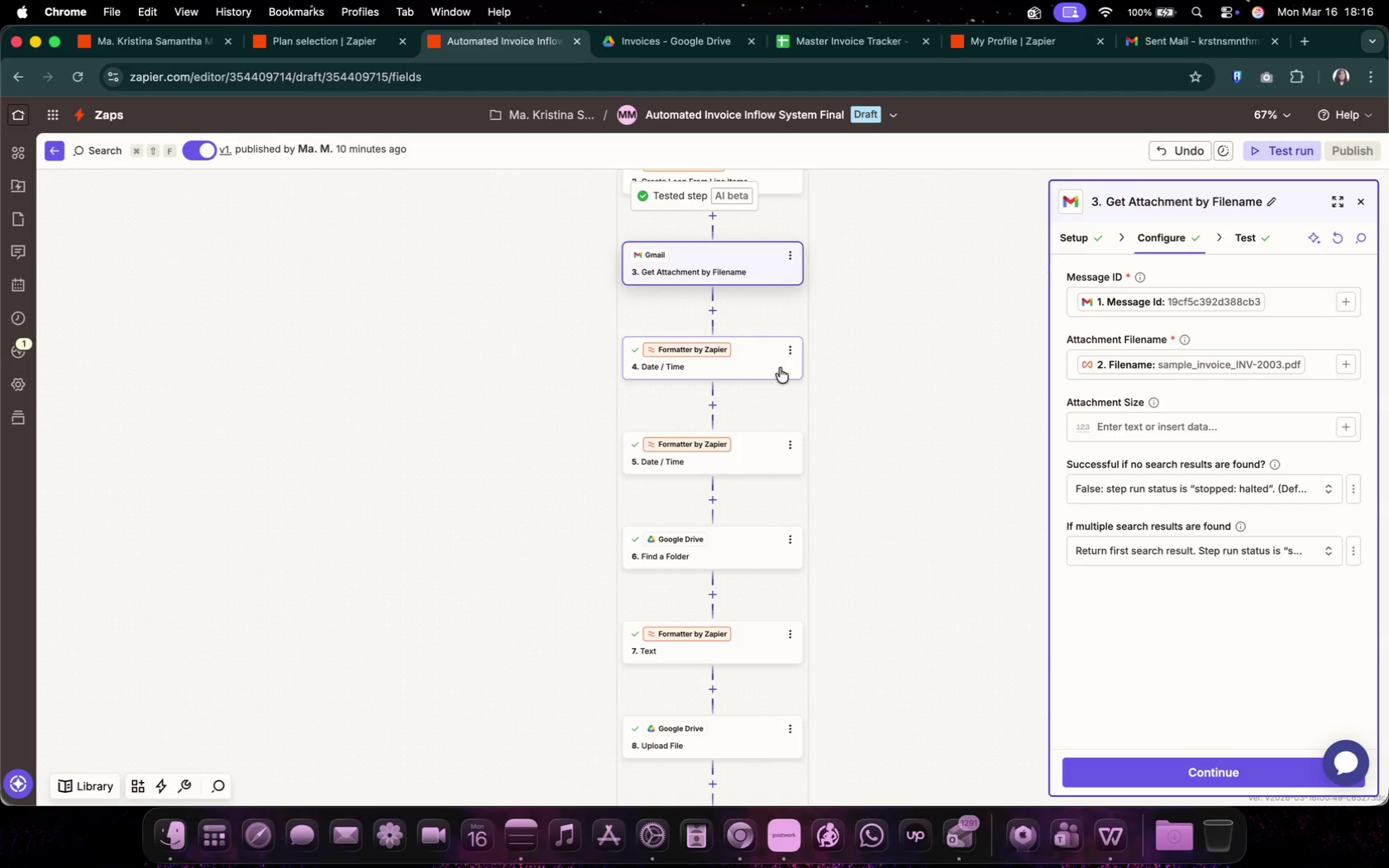 
left_click([766, 365])
 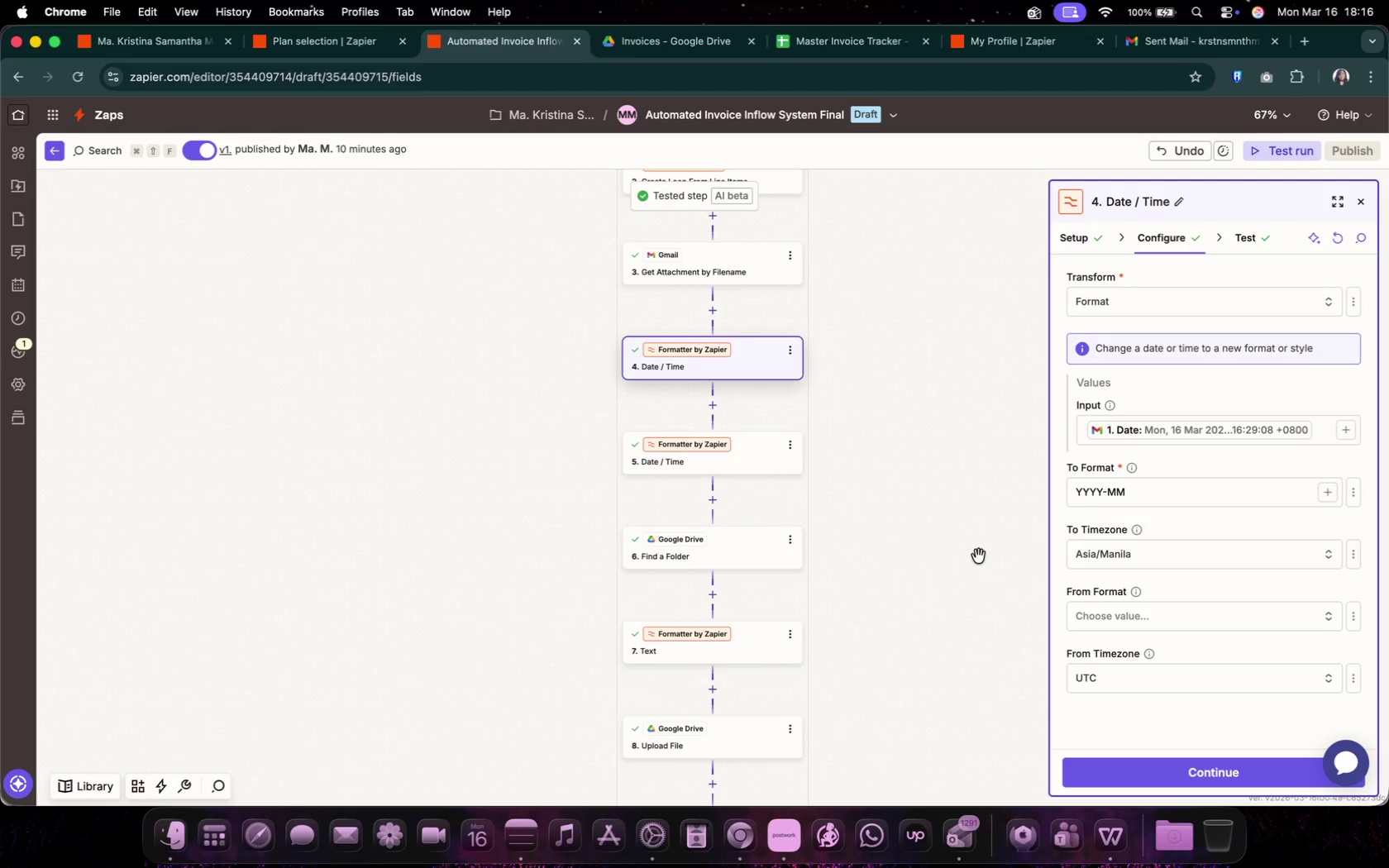 
wait(8.4)
 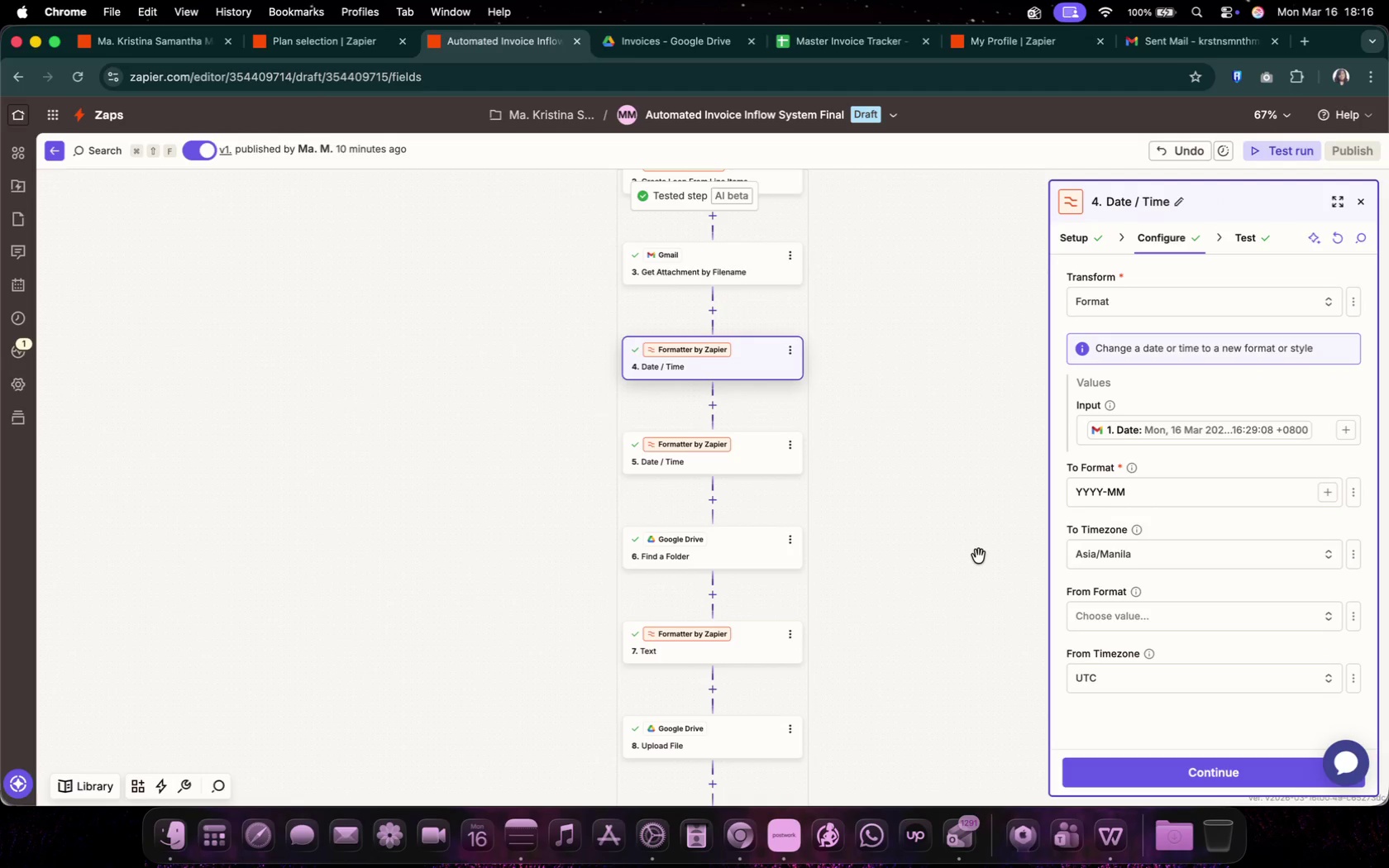 
left_click([747, 467])
 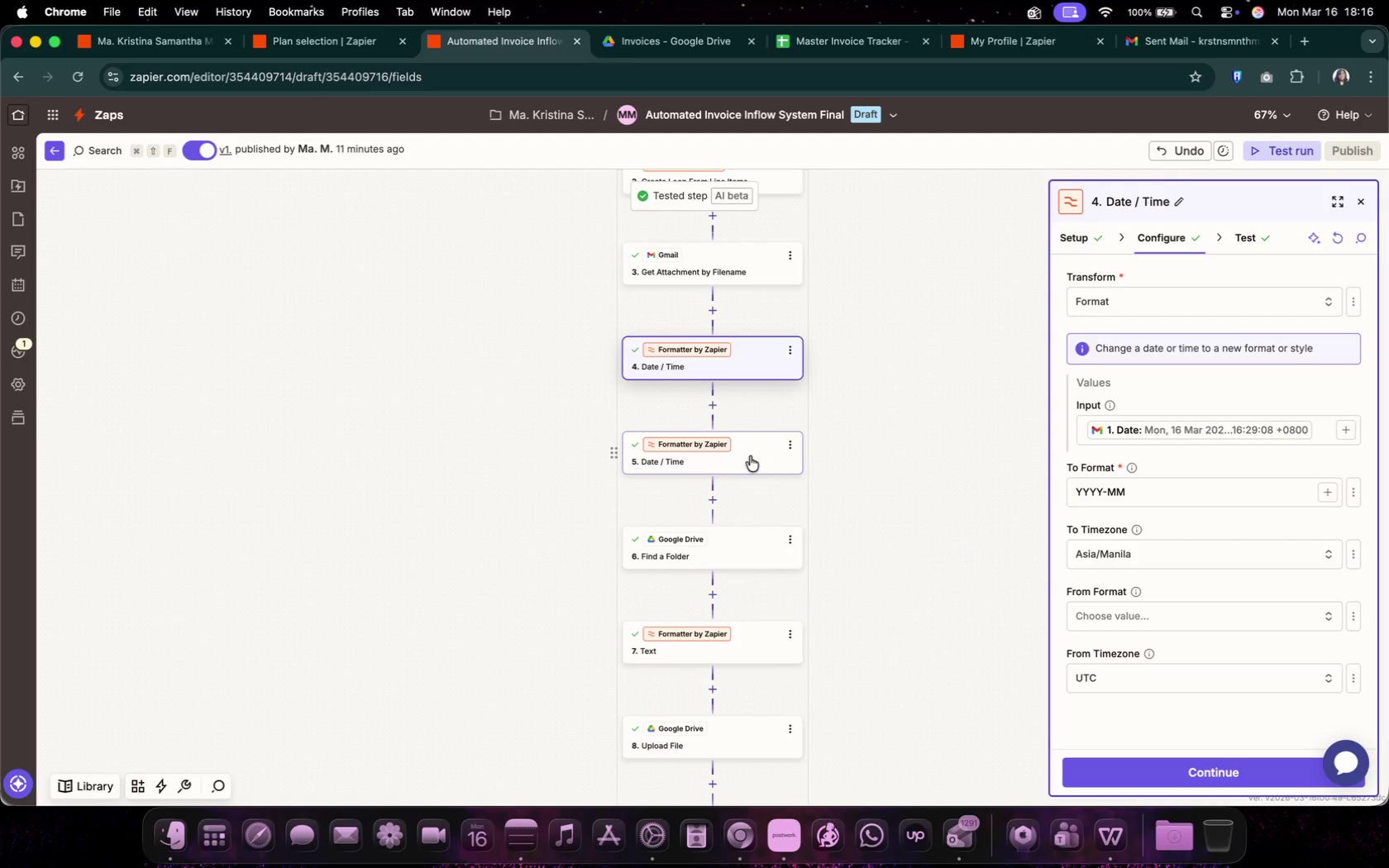 
left_click([750, 456])
 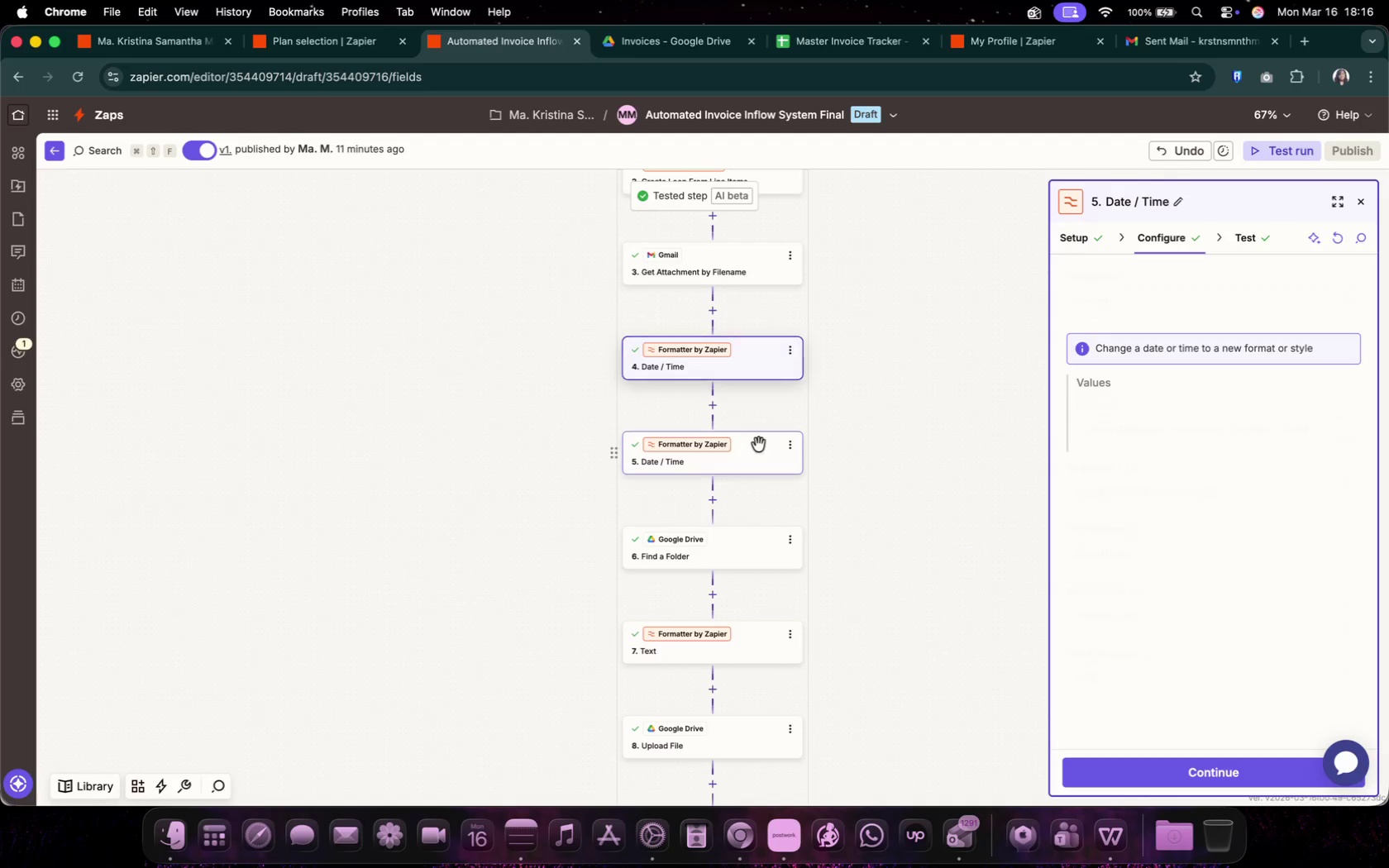 
left_click([759, 445])
 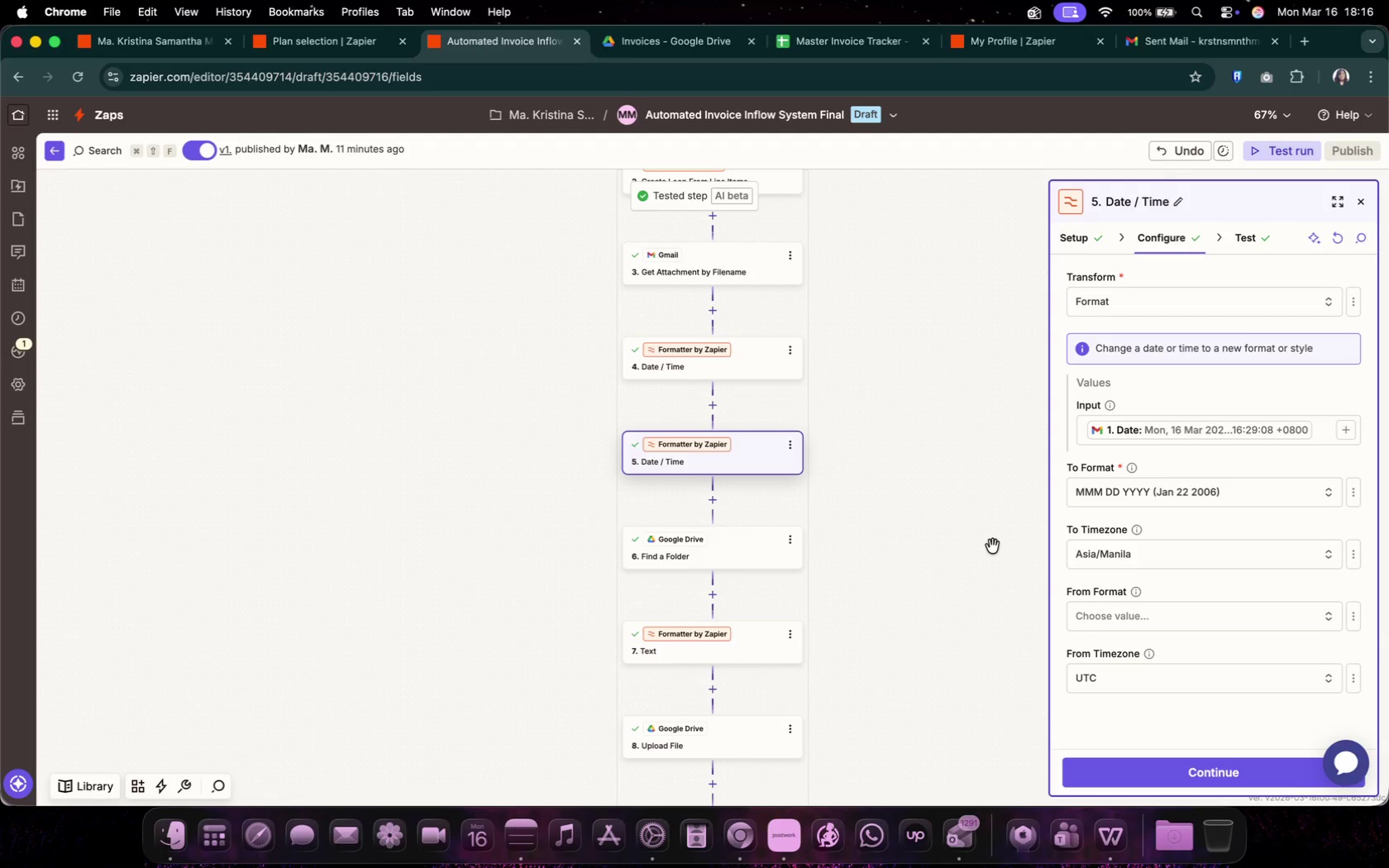 
wait(7.42)
 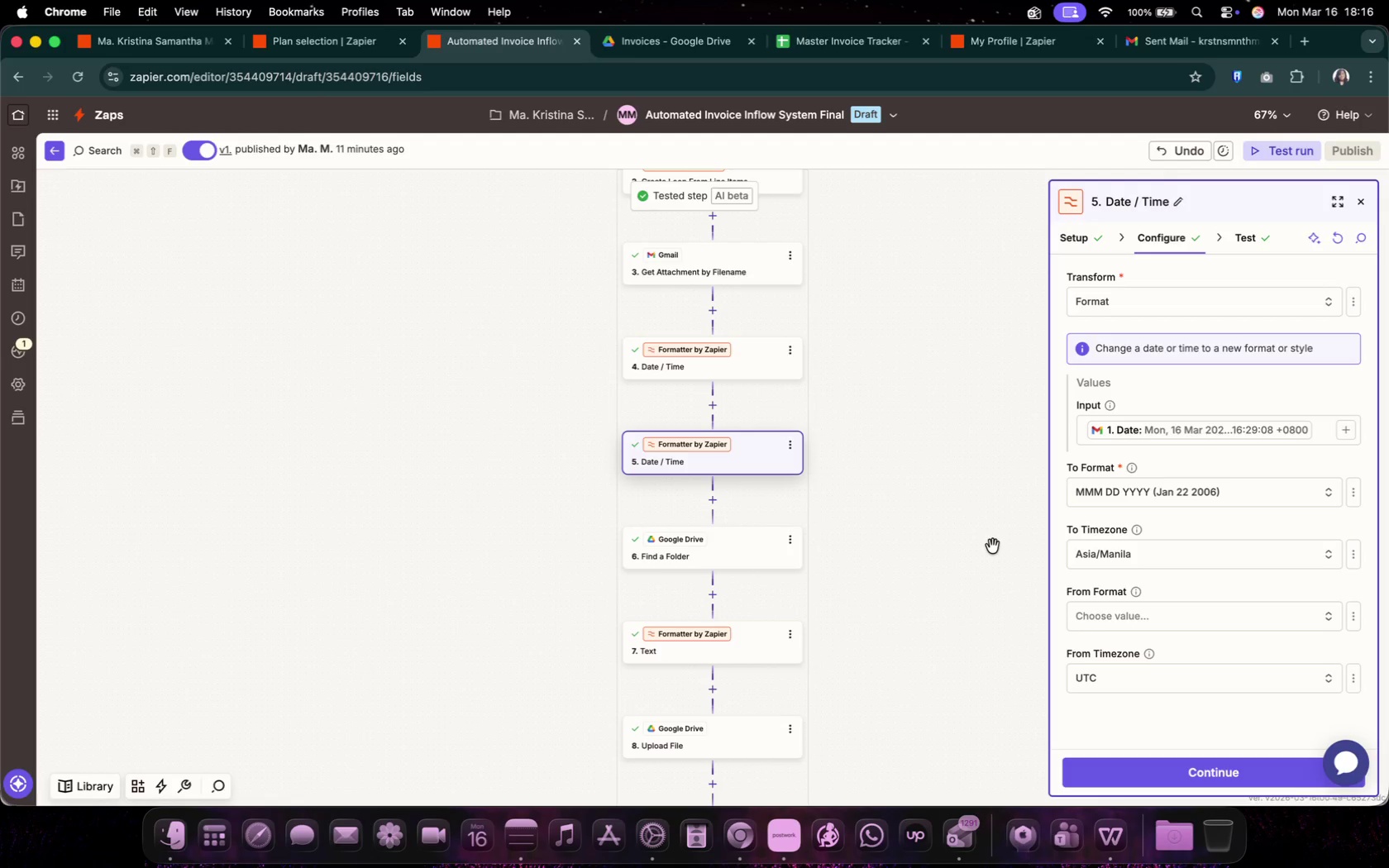 
left_click([742, 555])
 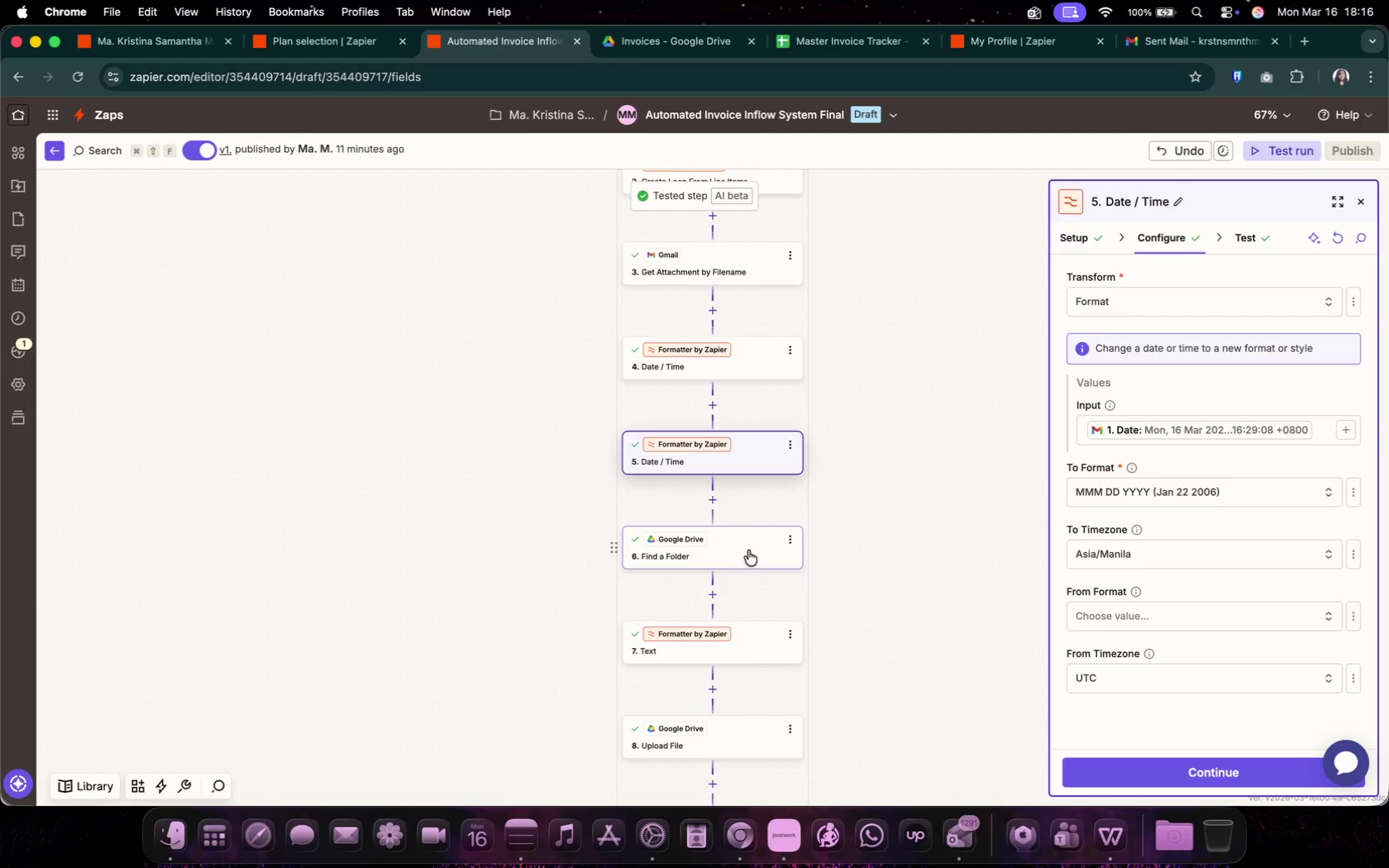 
left_click([750, 550])
 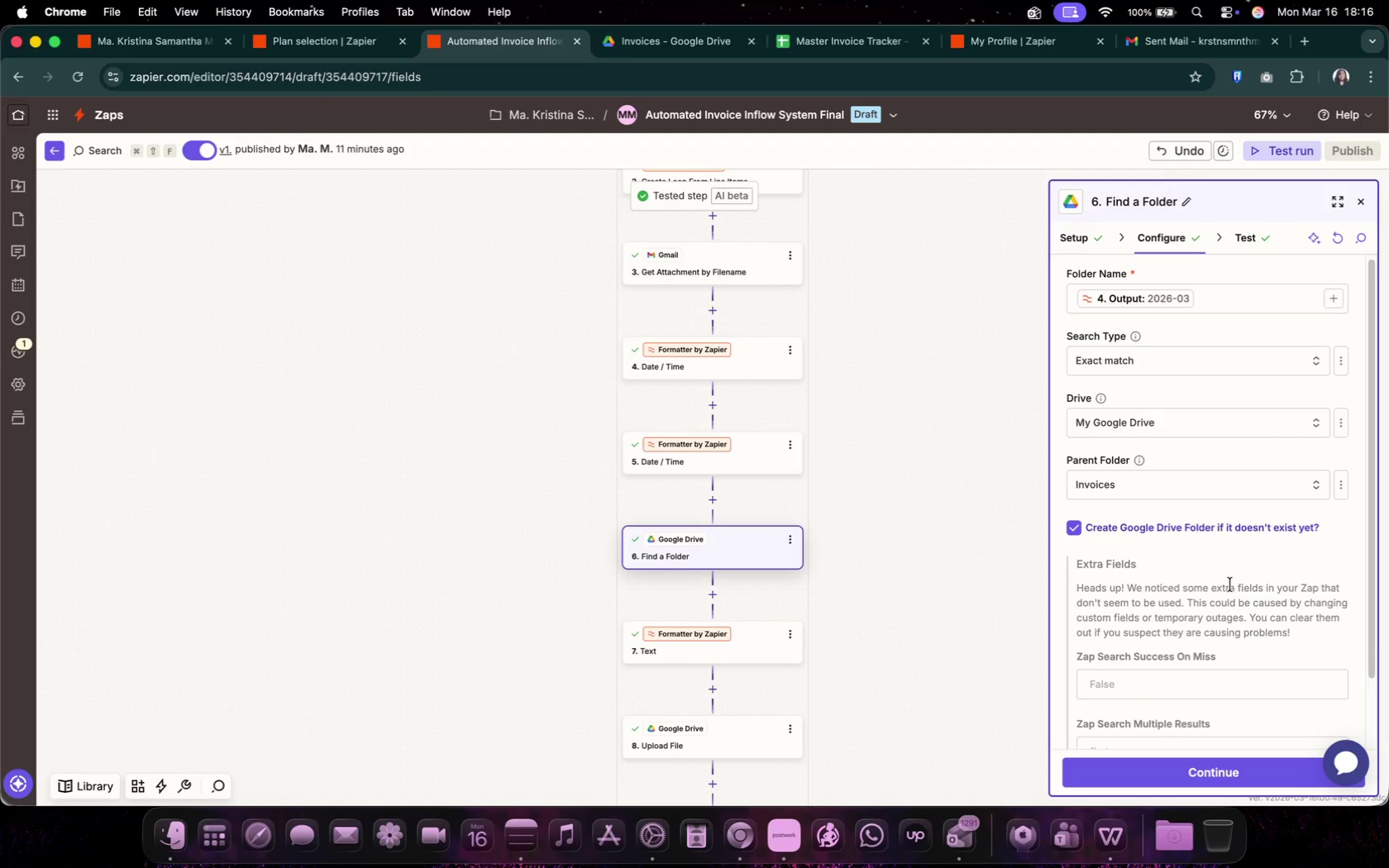 
scroll: coordinate [1230, 584], scroll_direction: down, amount: 1.0
 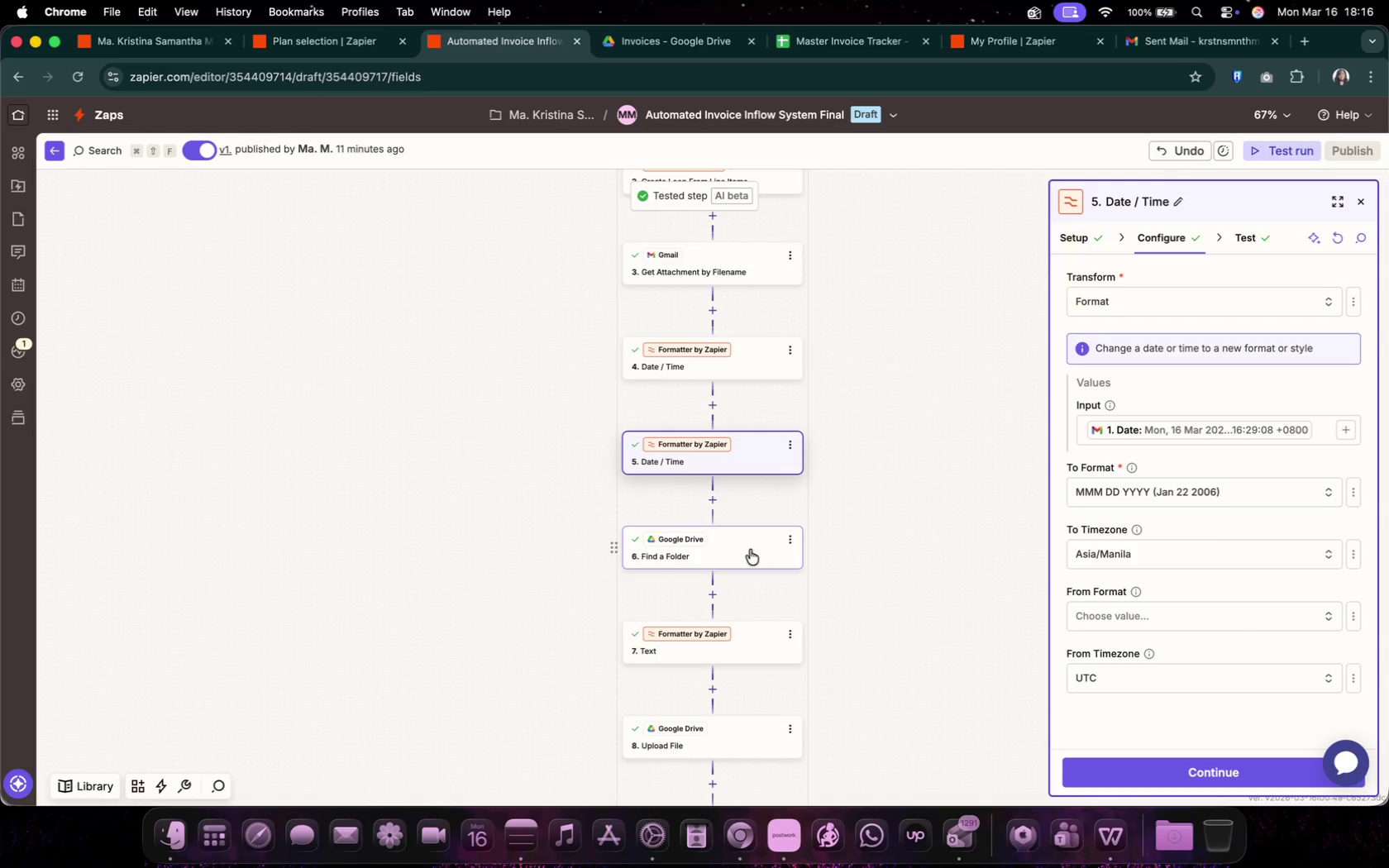 
wait(9.11)
 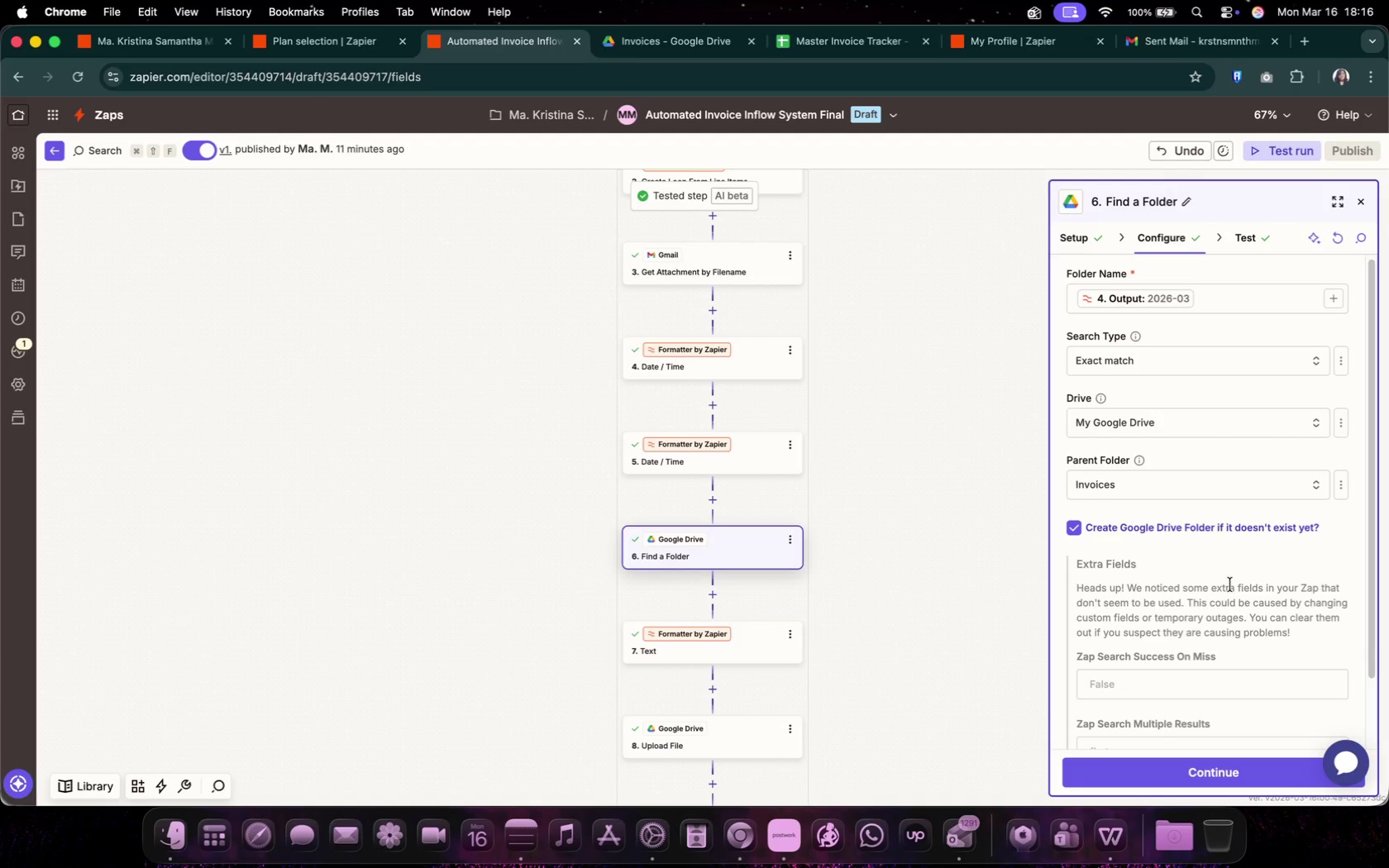 
scroll: coordinate [909, 560], scroll_direction: down, amount: 15.0
 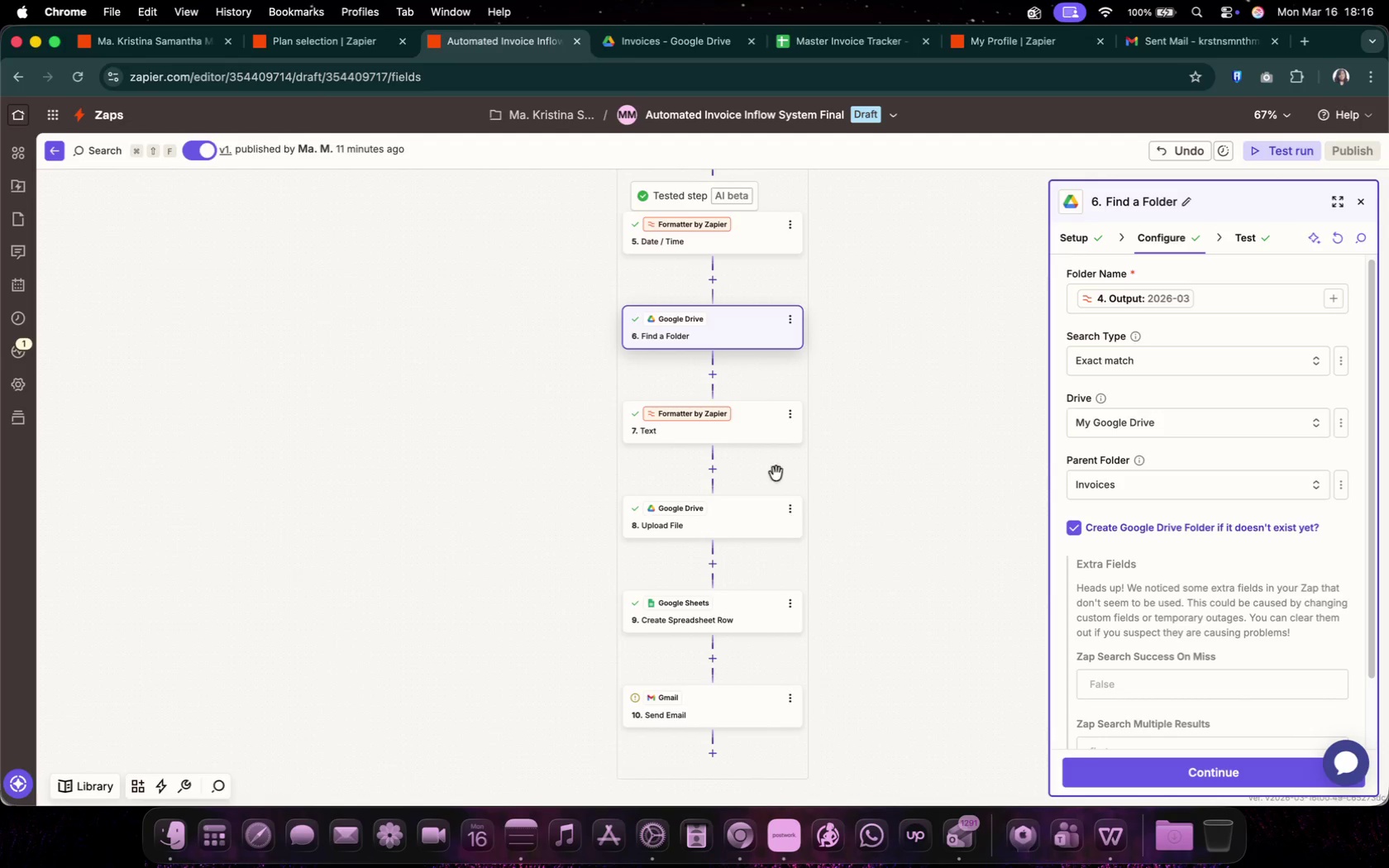 
left_click([729, 438])
 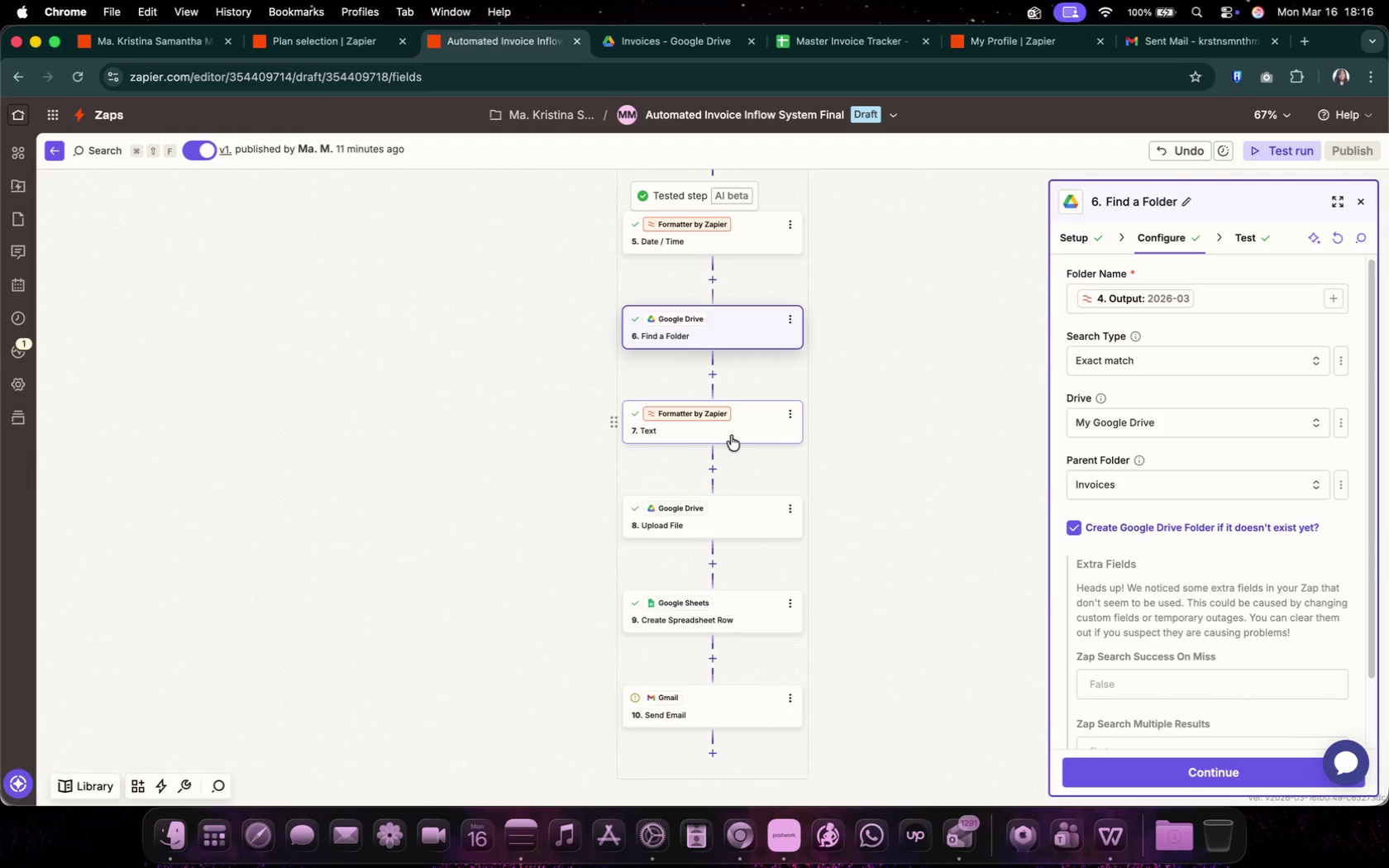 
left_click([735, 431])
 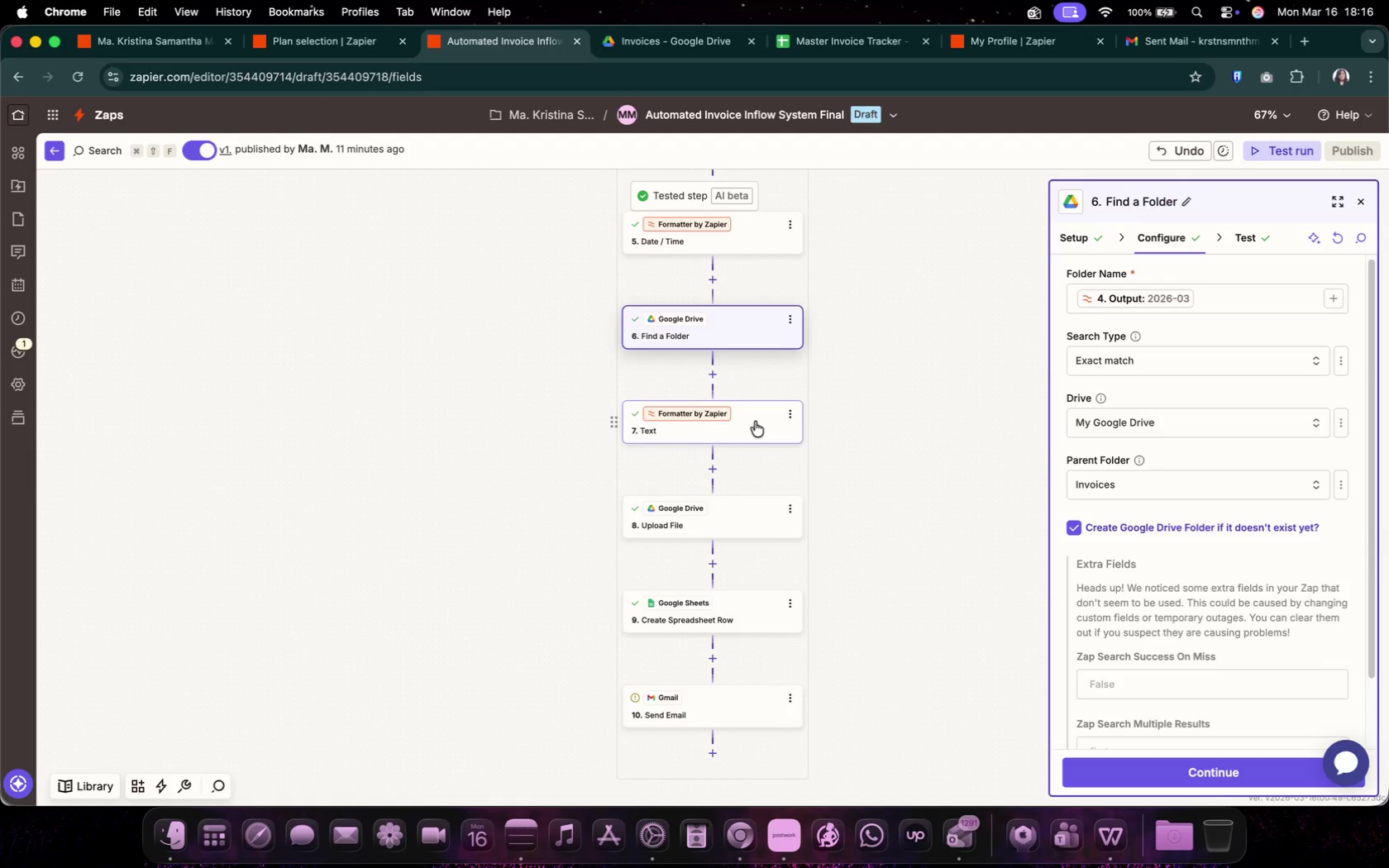 
left_click([755, 422])
 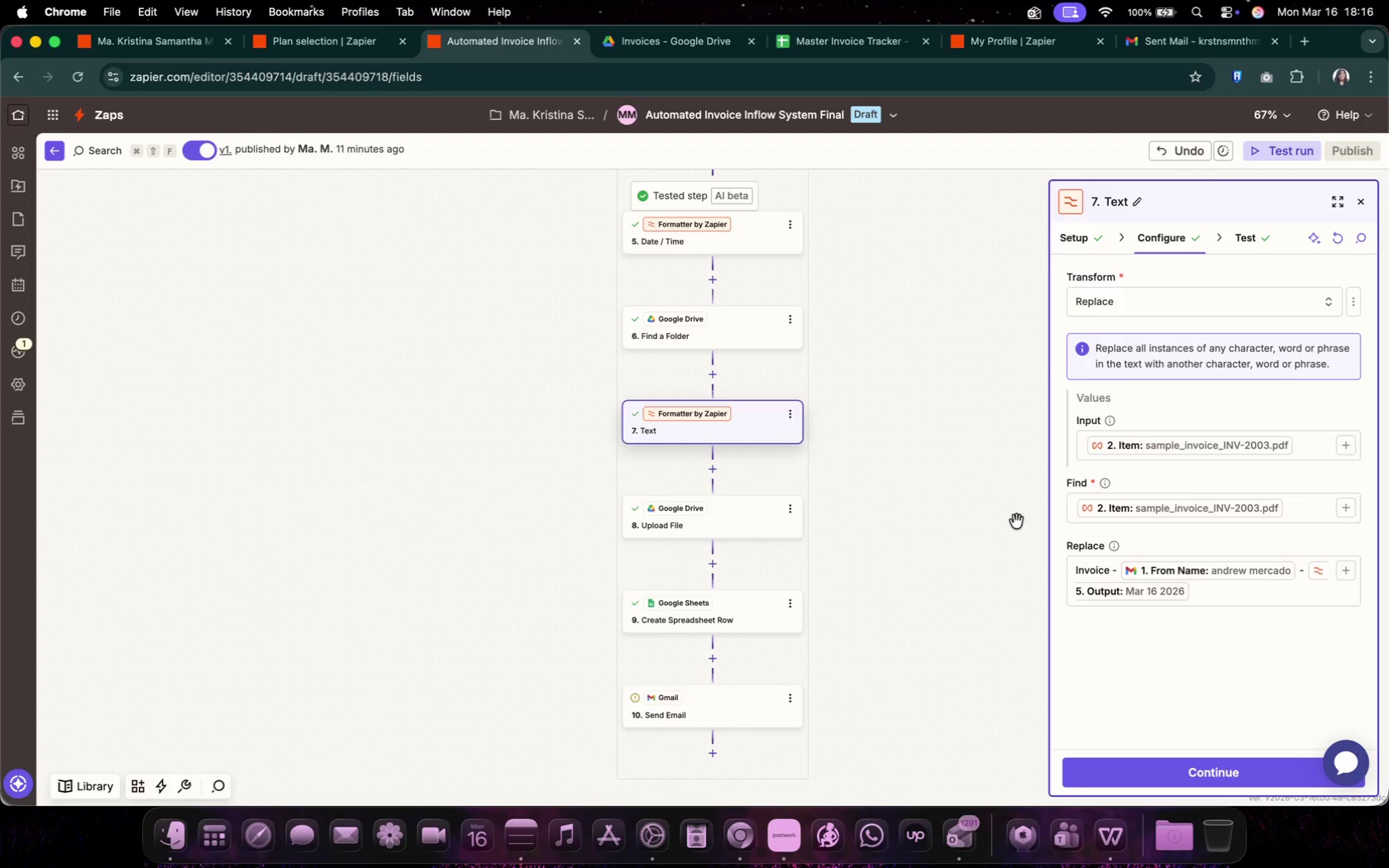 
wait(8.2)
 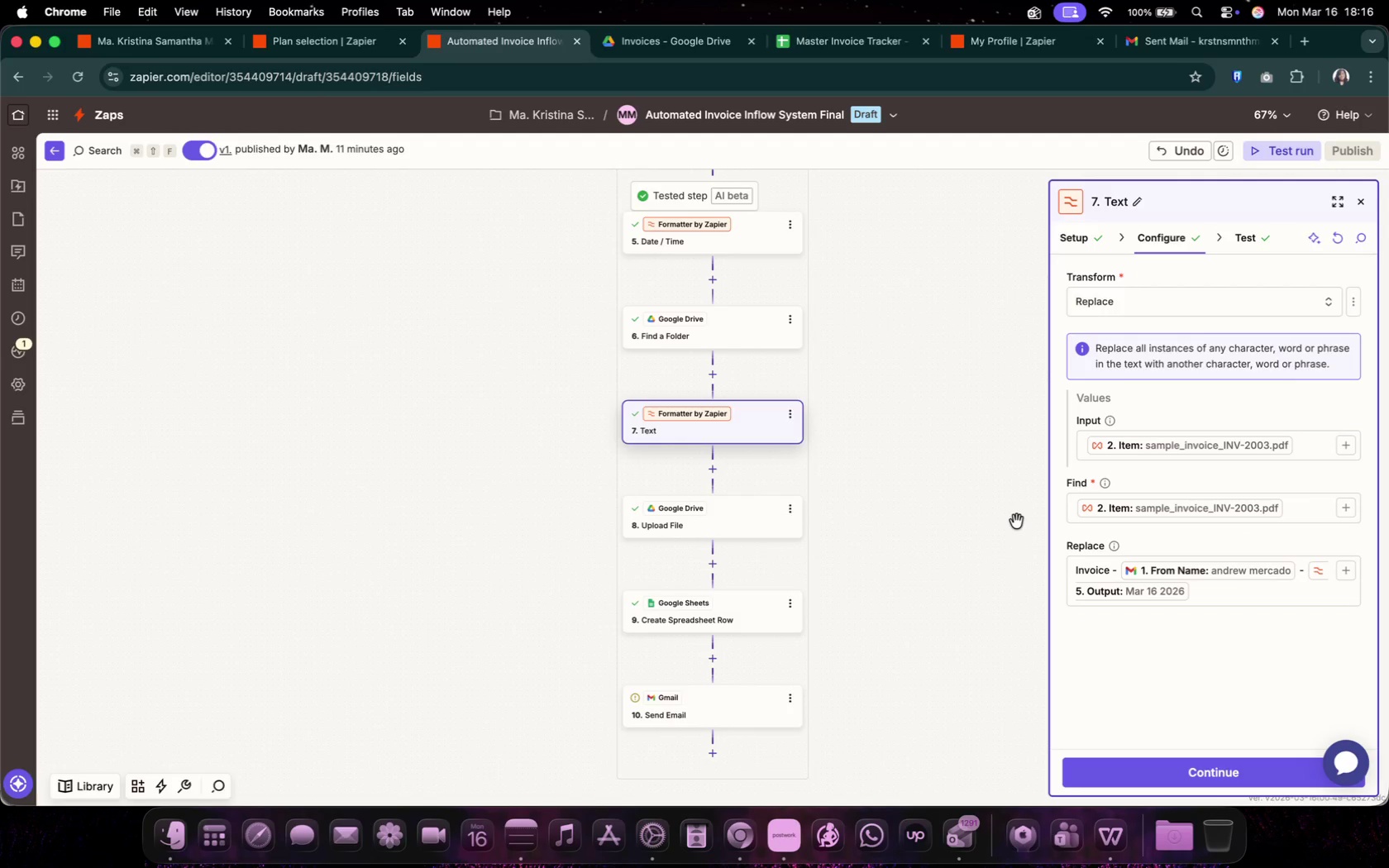 
left_click([736, 532])
 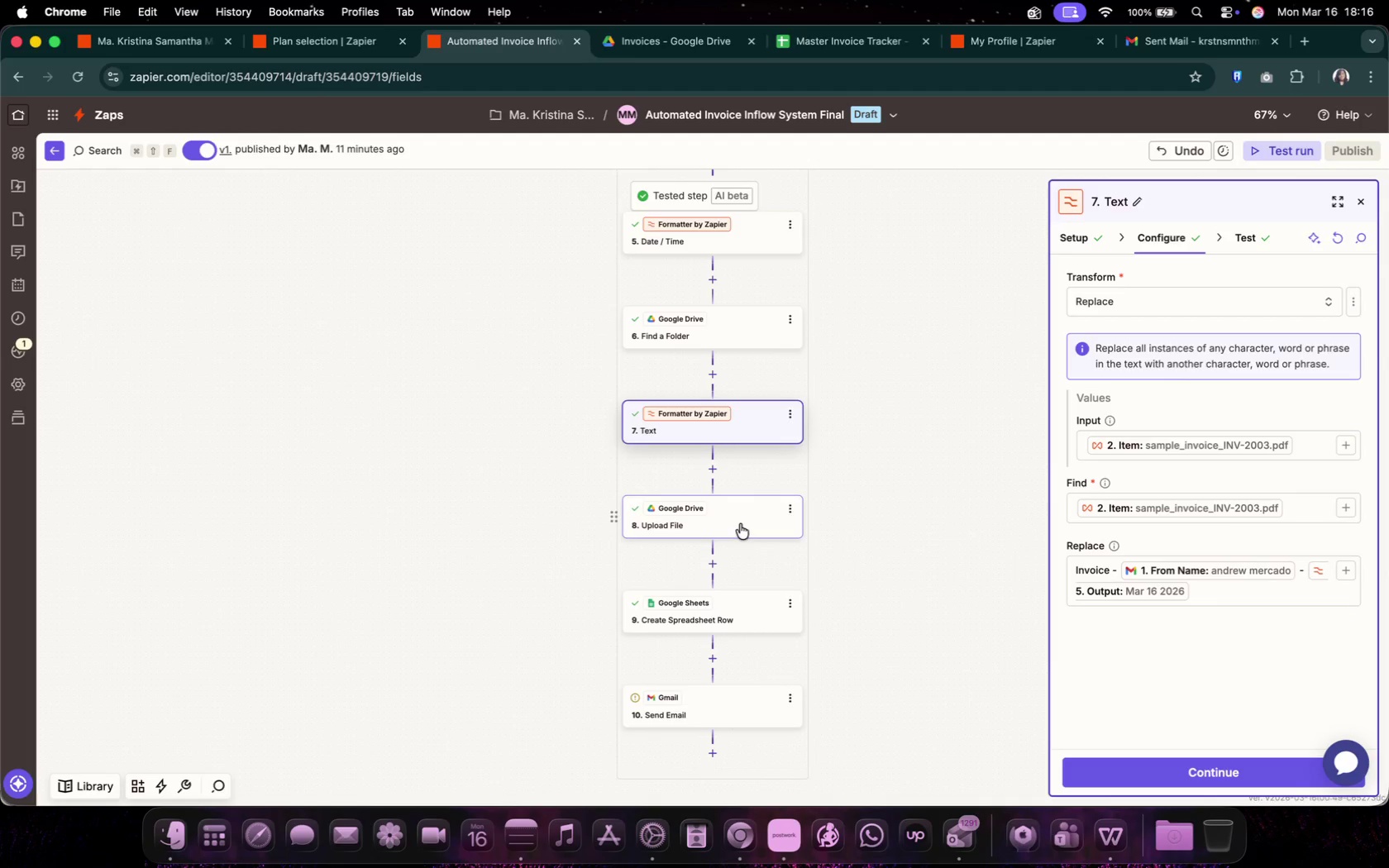 
left_click([740, 524])
 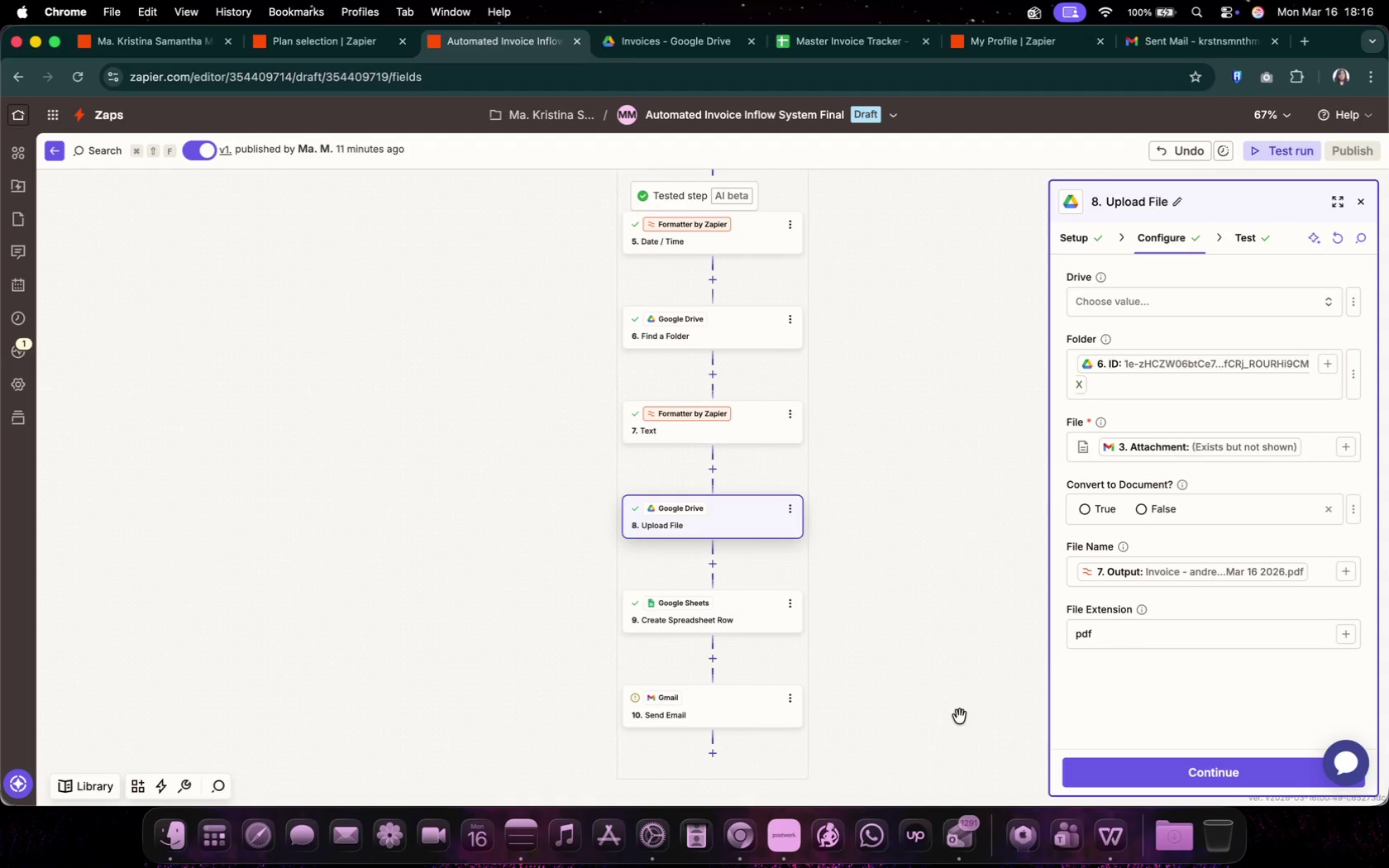 
wait(7.28)
 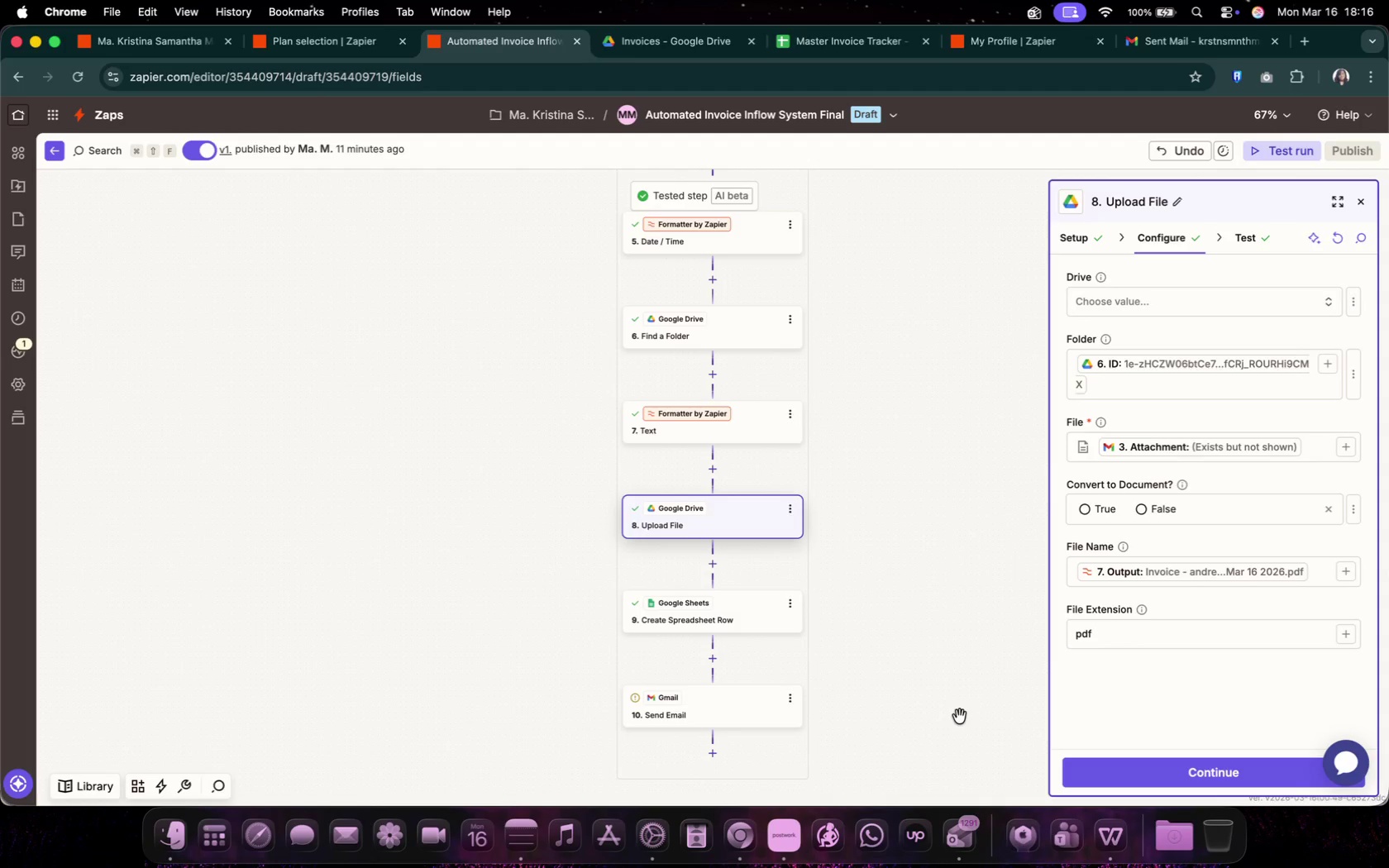 
left_click([745, 615])
 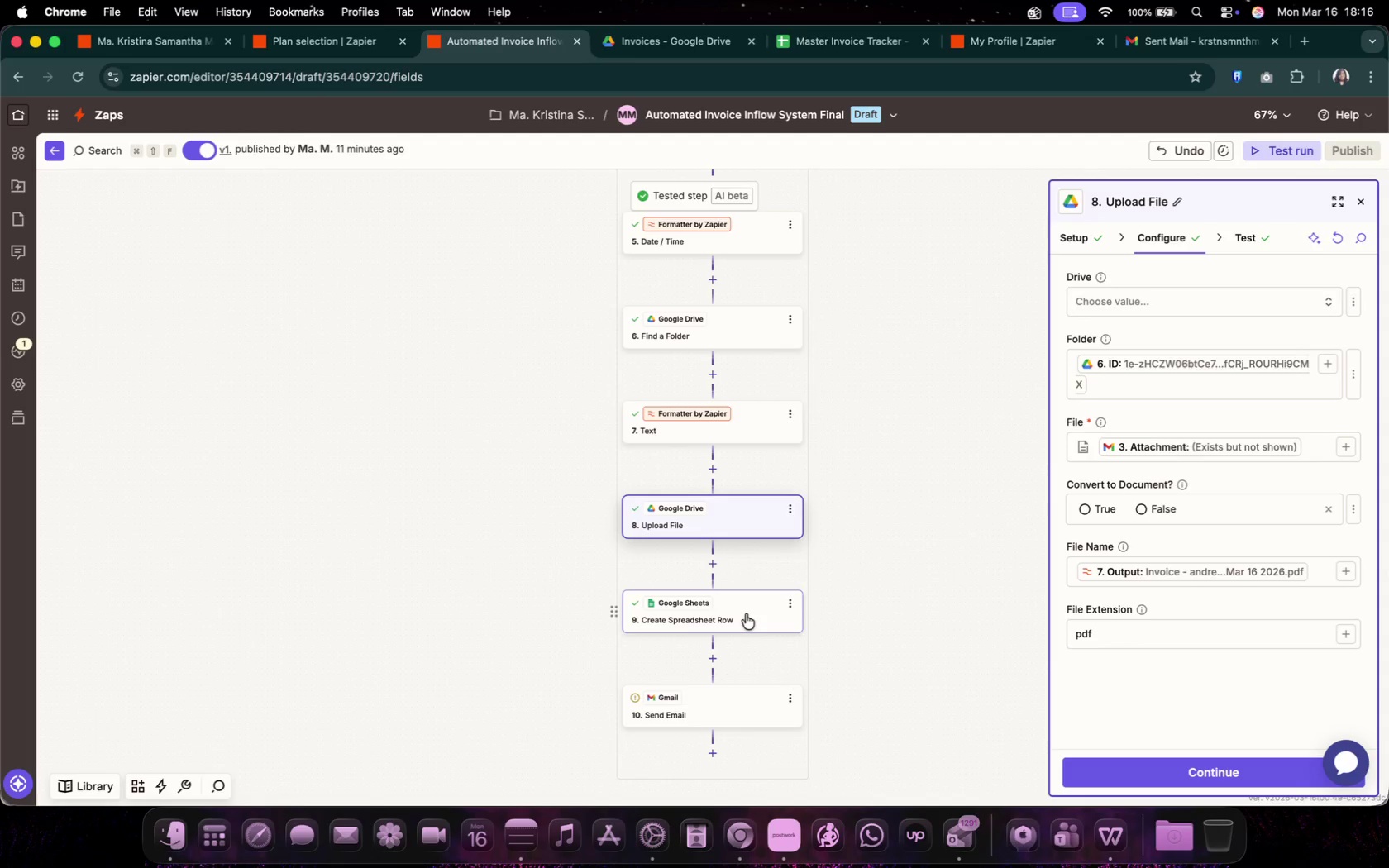 
left_click([746, 614])
 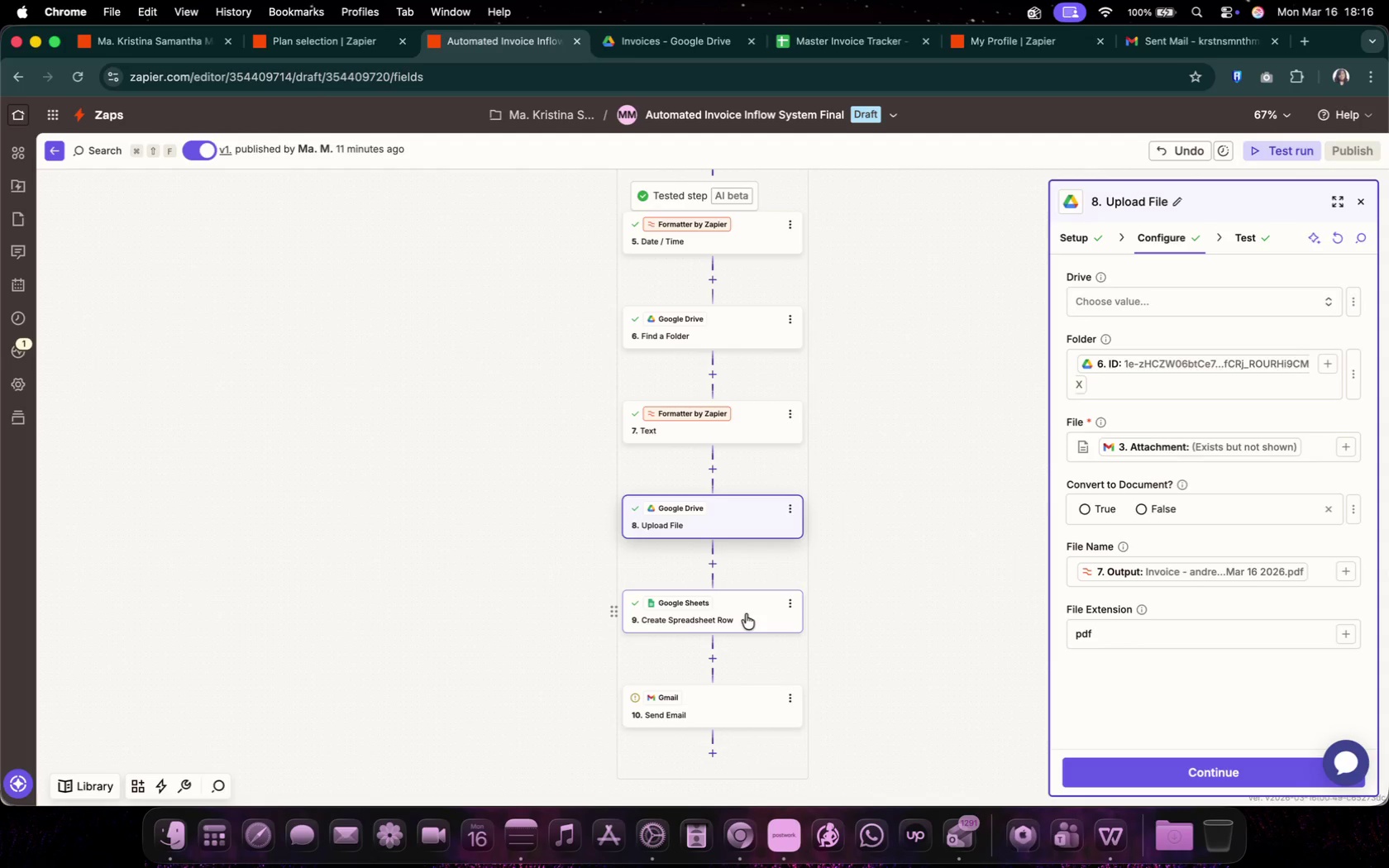 
scroll: coordinate [1164, 598], scroll_direction: down, amount: 6.0
 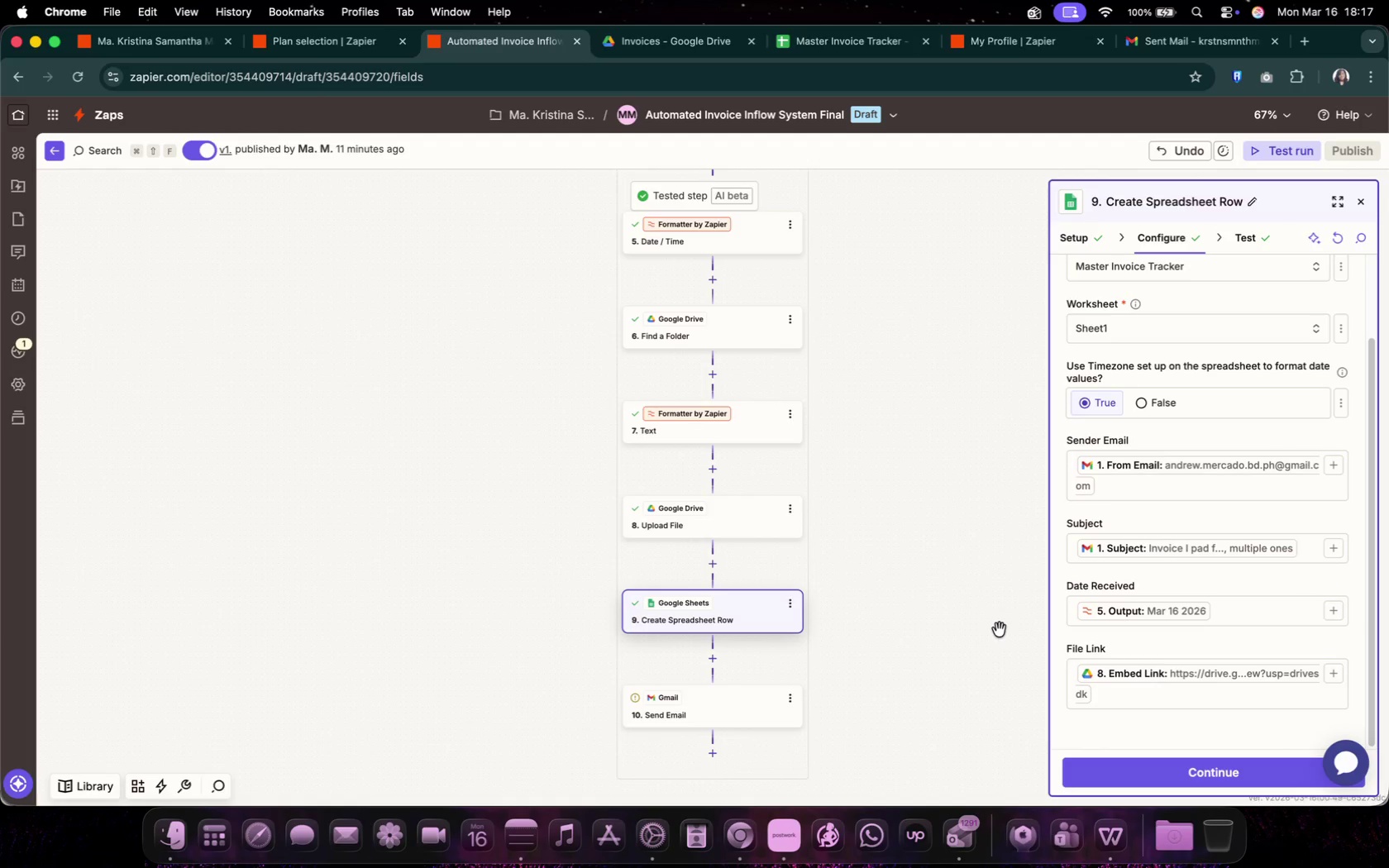 
wait(9.25)
 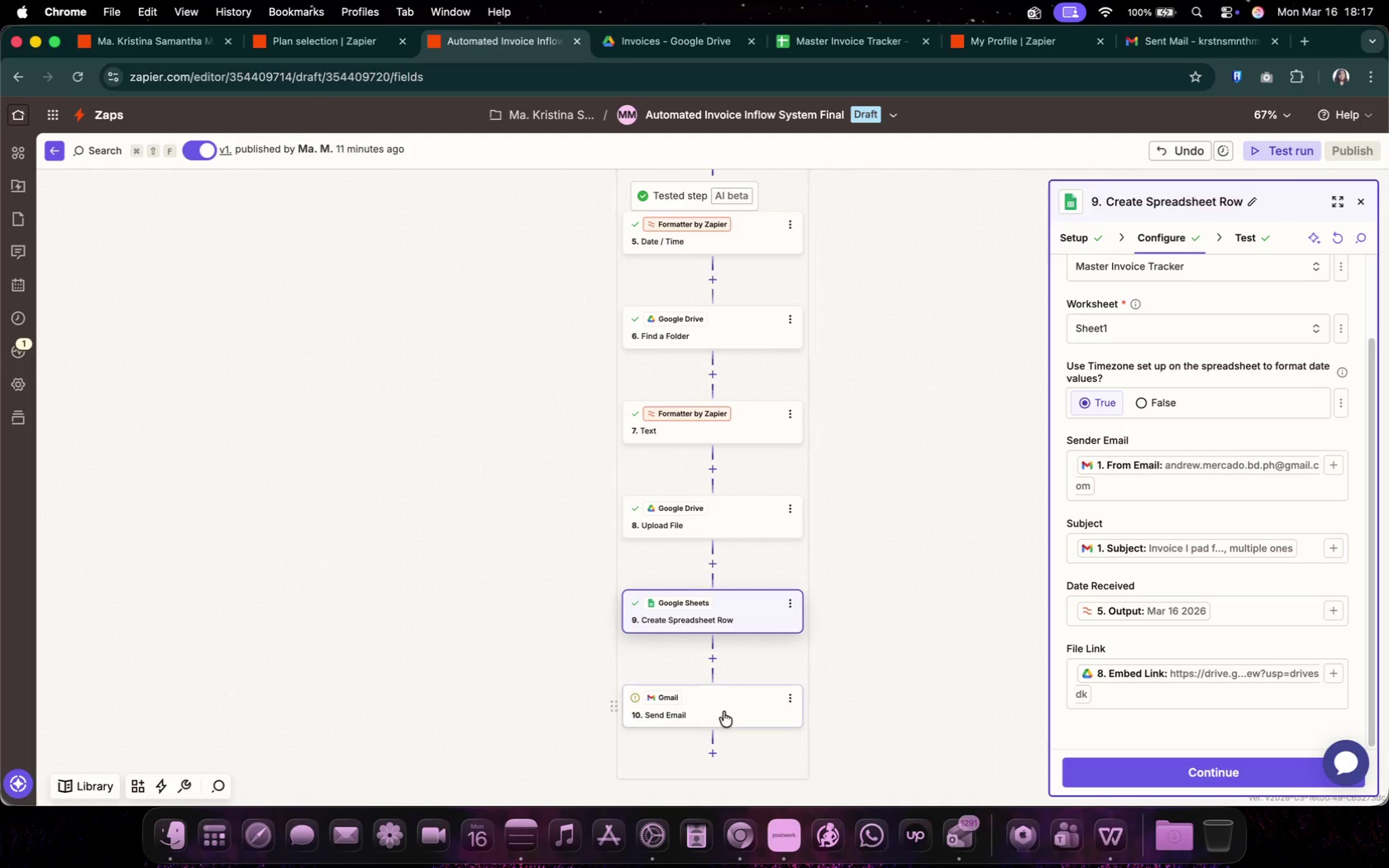 
left_click([723, 712])
 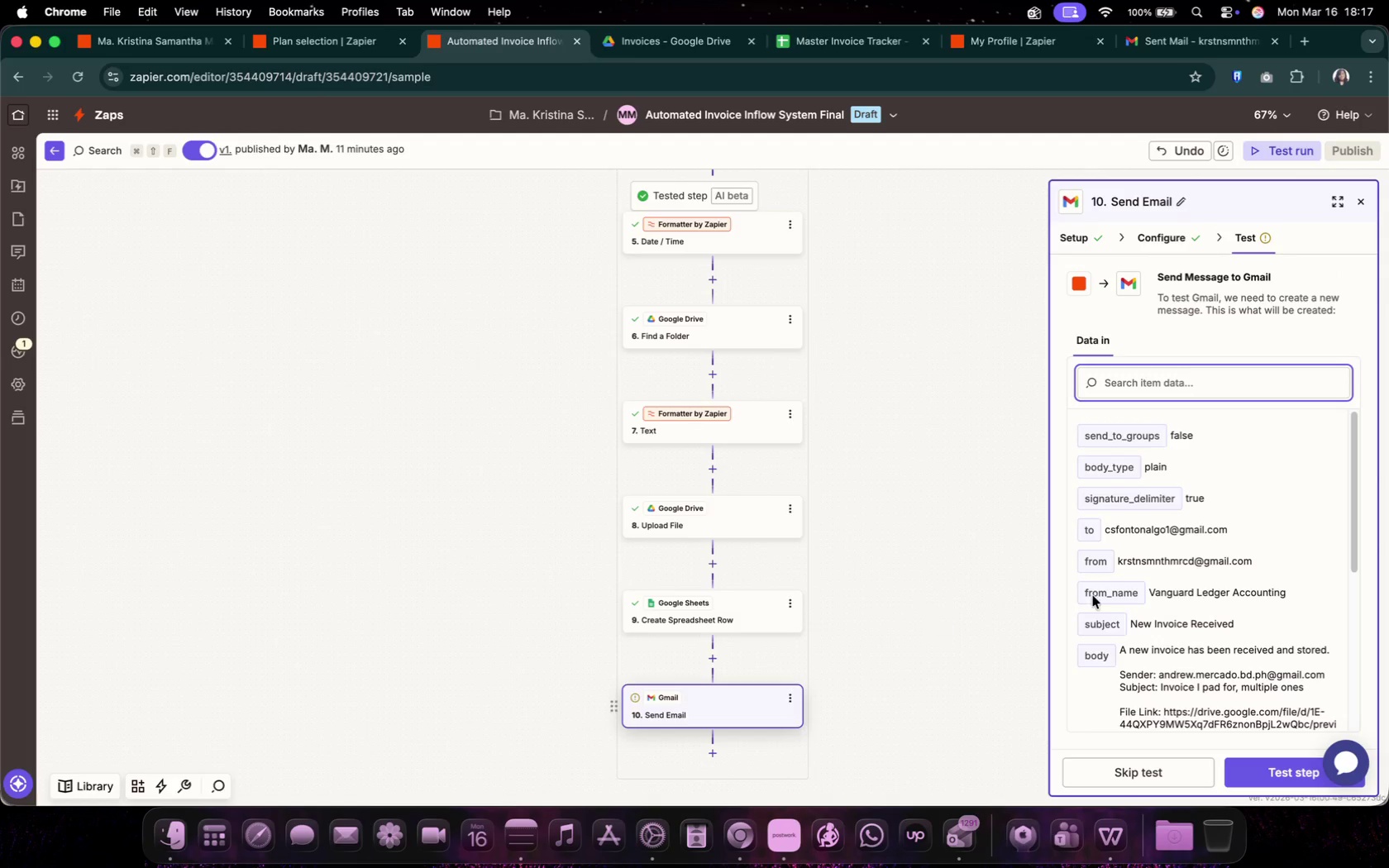 
scroll: coordinate [1172, 584], scroll_direction: down, amount: 2.0
 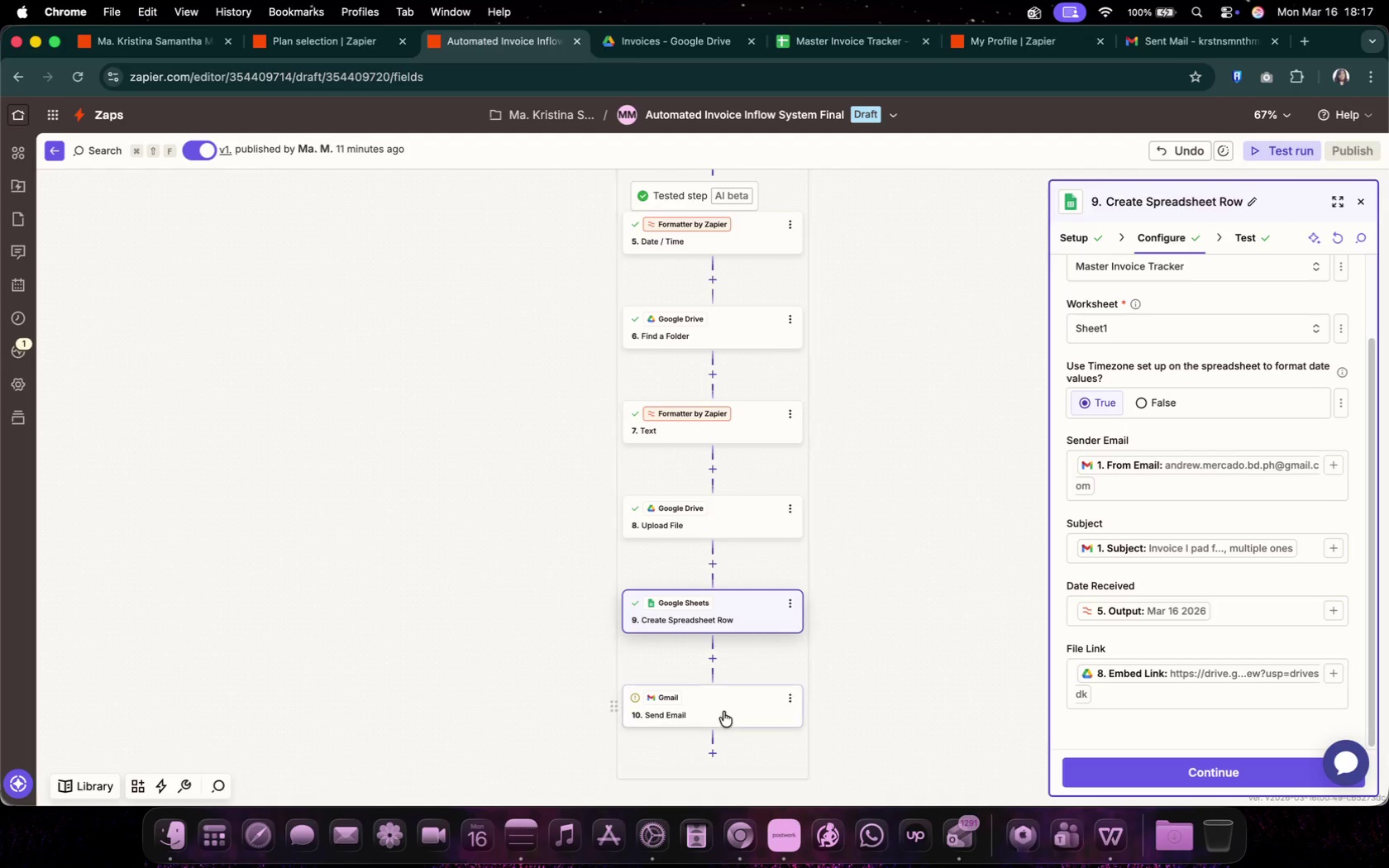 
left_click([1170, 240])
 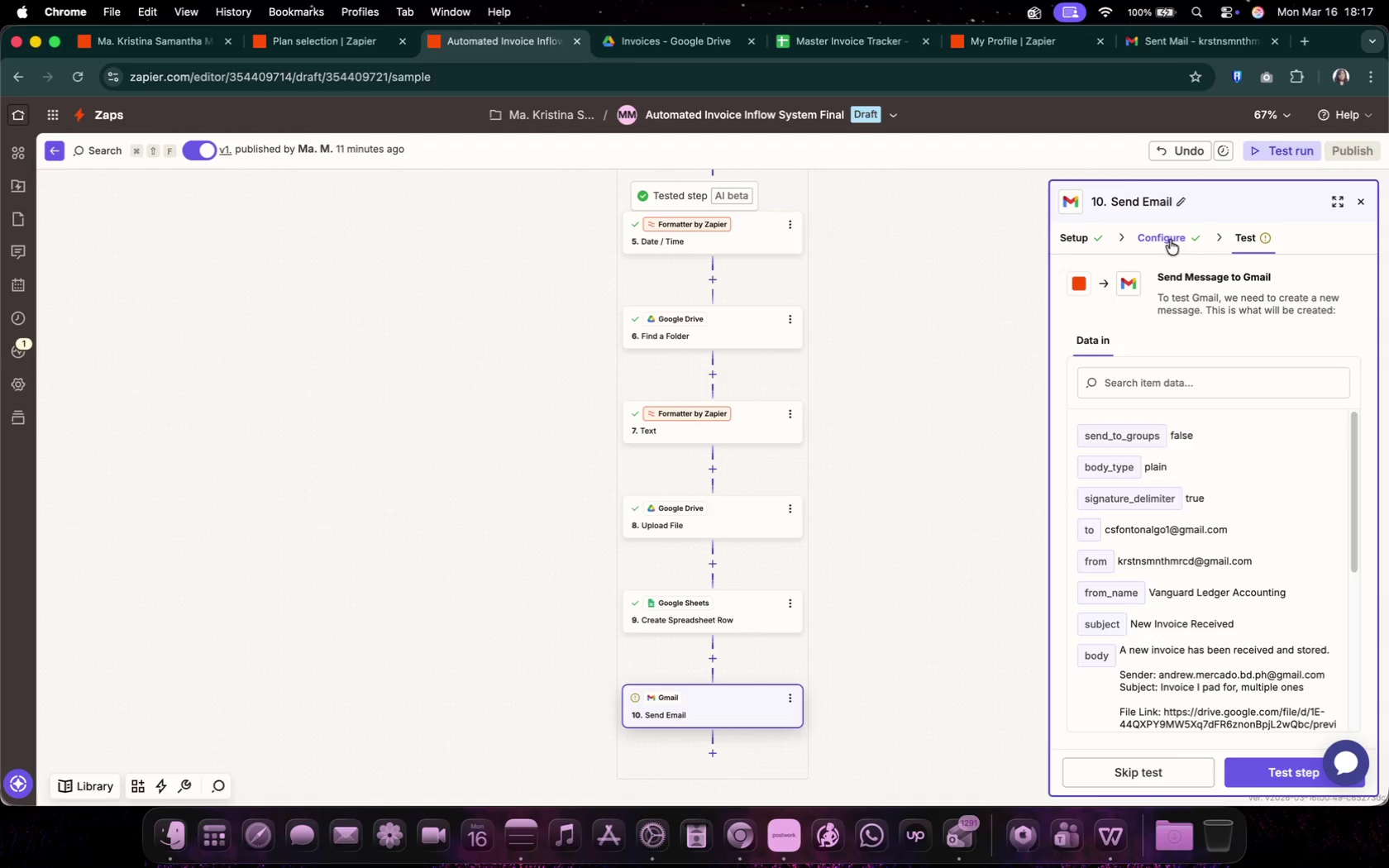 
scroll: coordinate [1239, 478], scroll_direction: down, amount: 16.0
 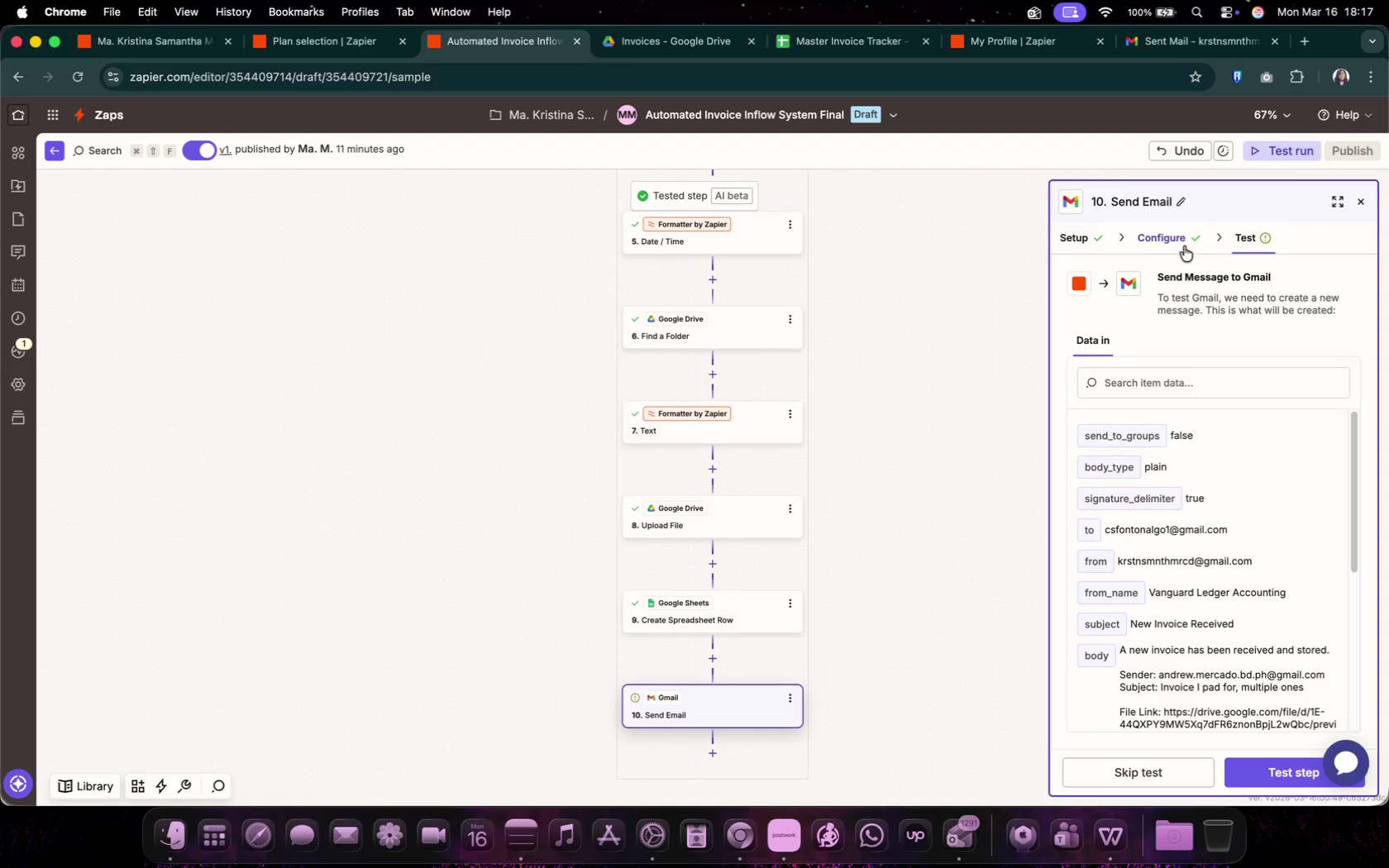 
scroll: coordinate [1167, 493], scroll_direction: up, amount: 5.0
 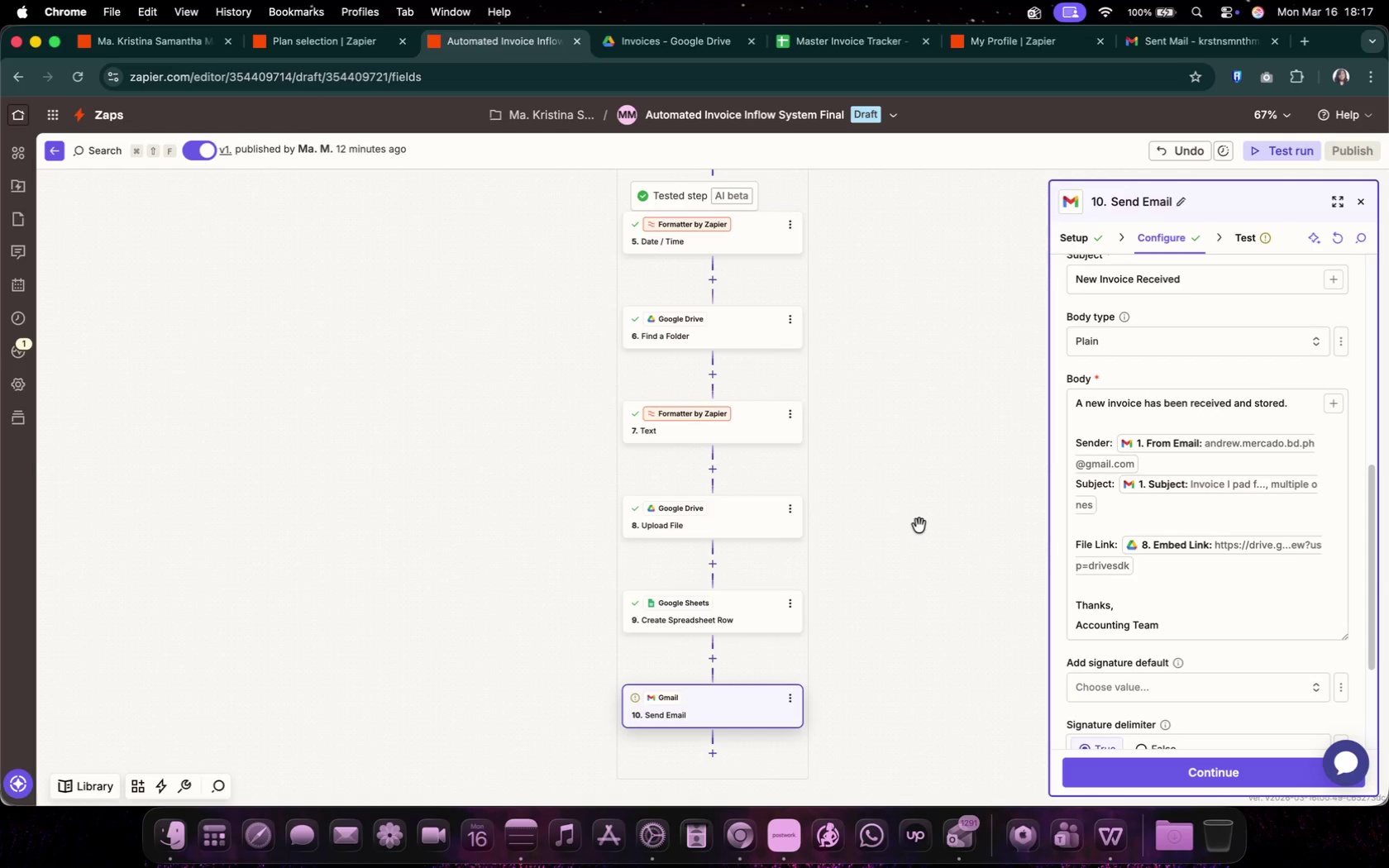 
wait(11.83)
 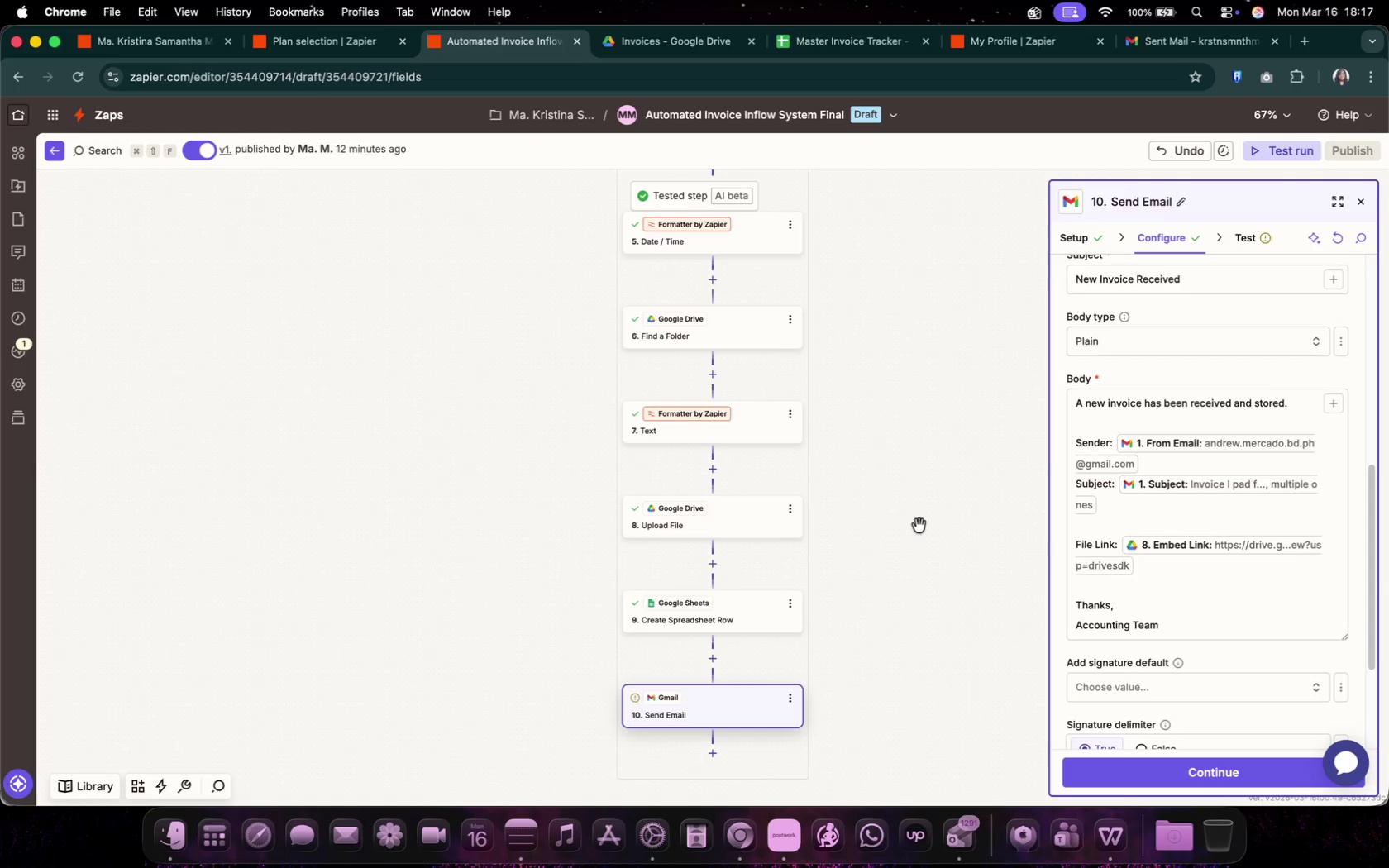 
scroll: coordinate [1138, 517], scroll_direction: down, amount: 4.0
 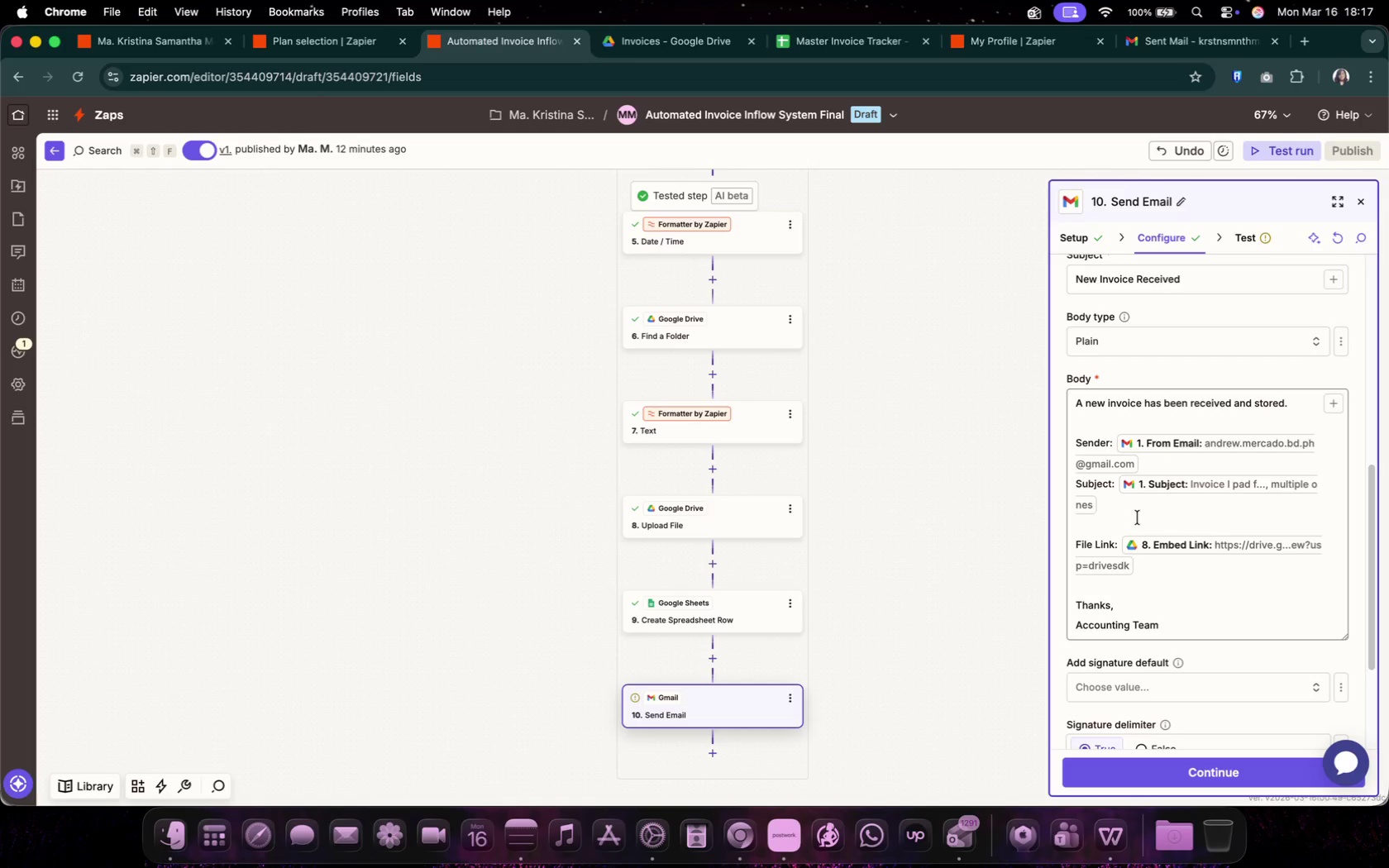 
scroll: coordinate [872, 373], scroll_direction: up, amount: 48.0
 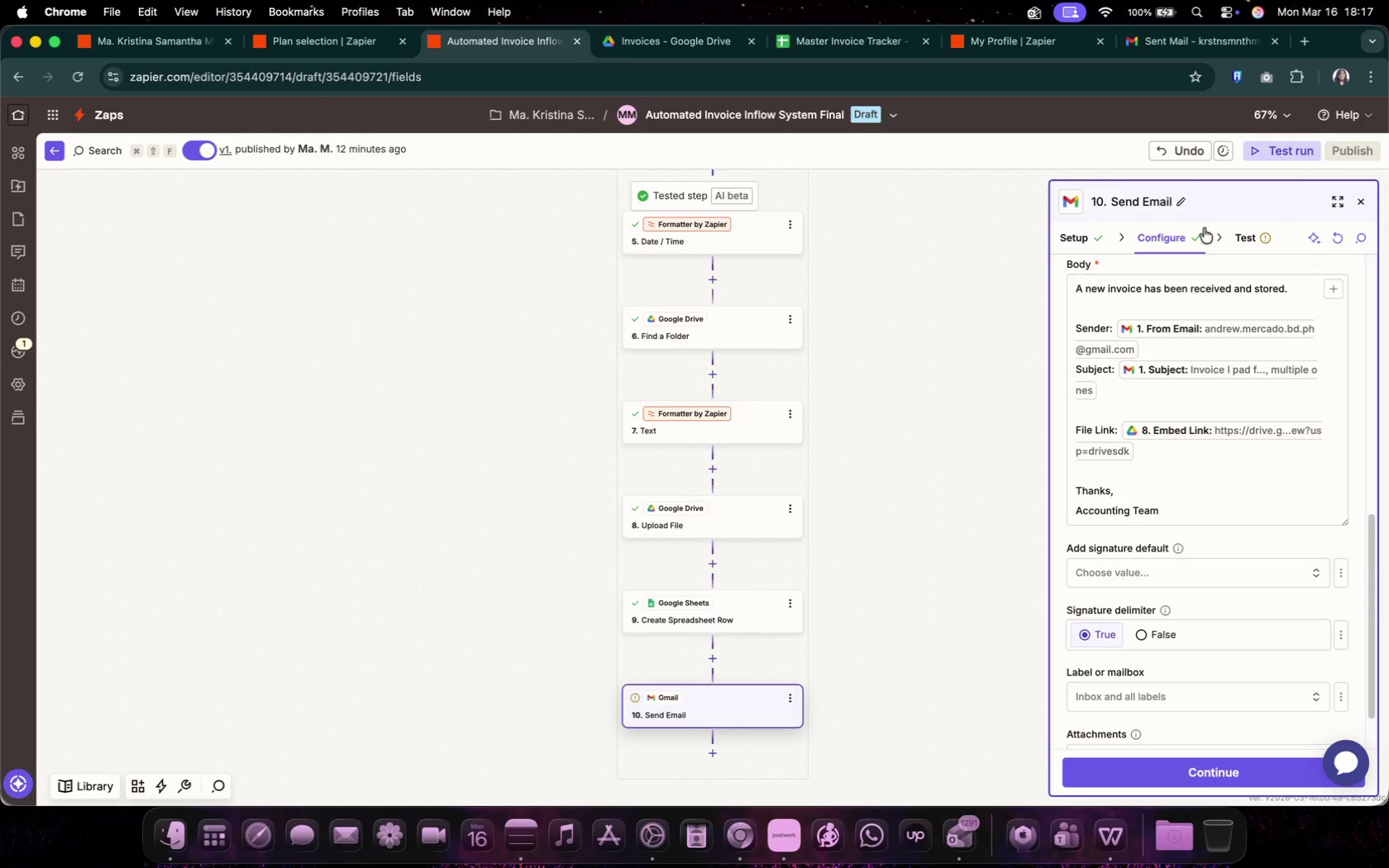 
scroll: coordinate [873, 373], scroll_direction: down, amount: 18.0
 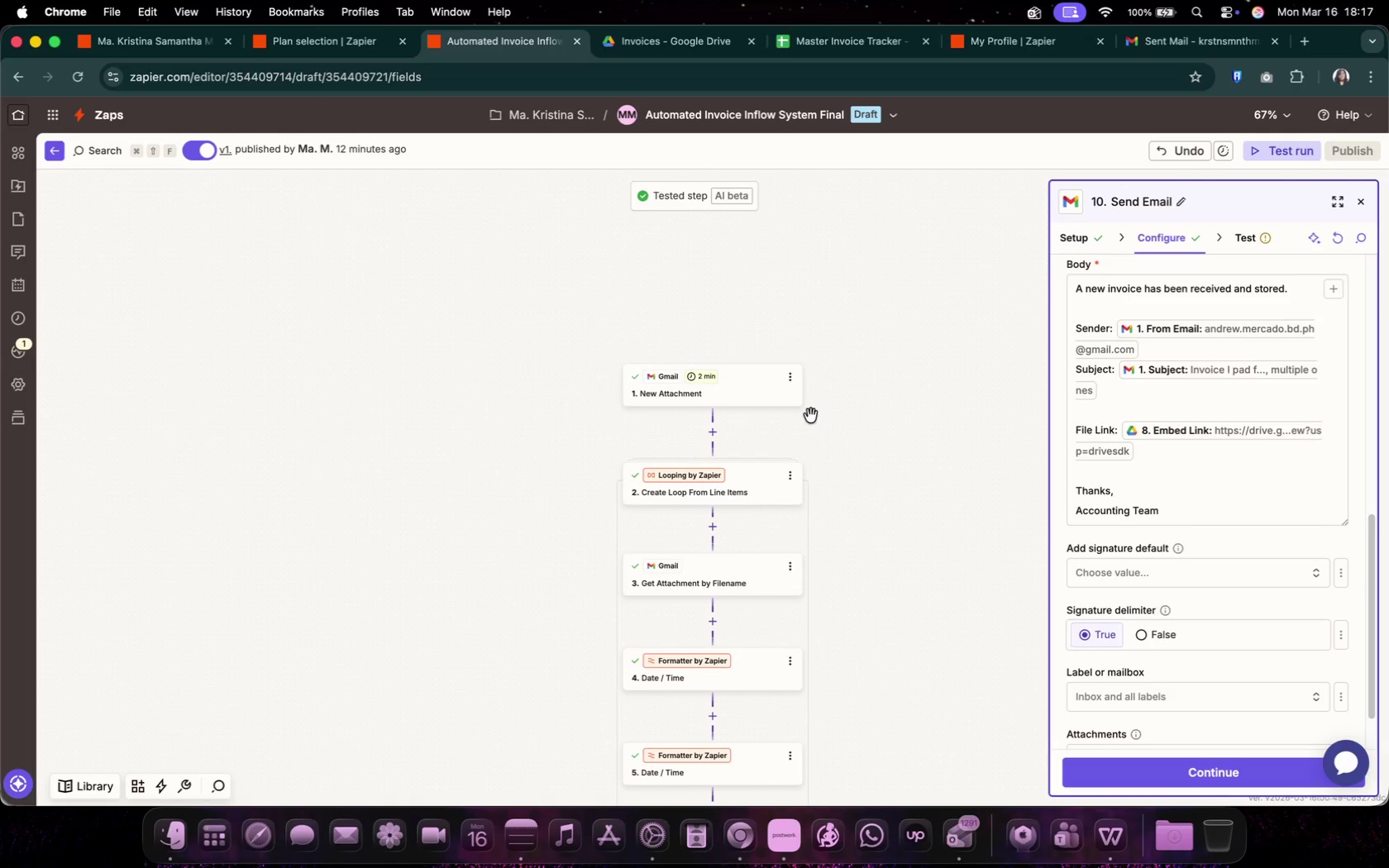 
left_click([1301, 150])
 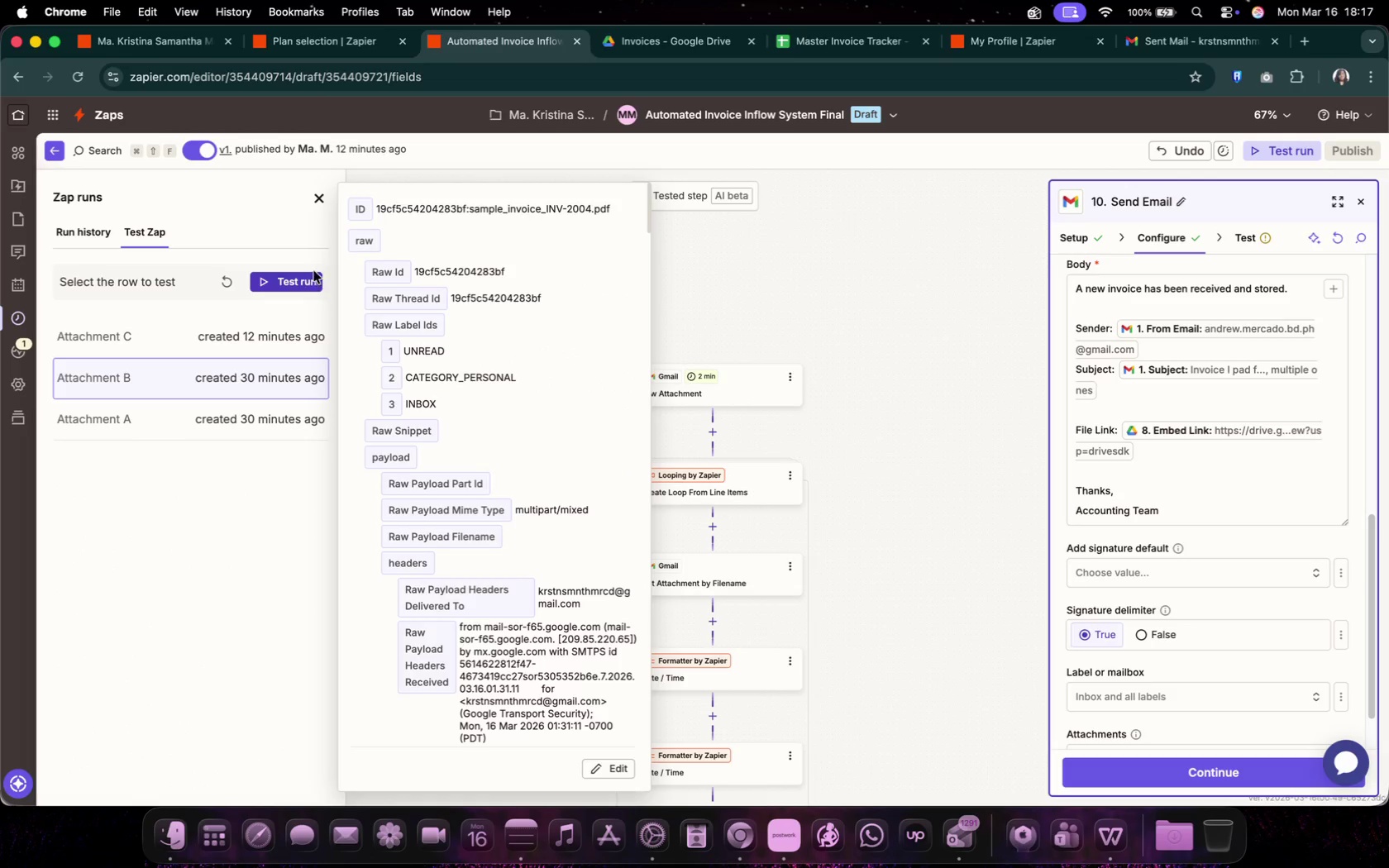 
left_click([193, 425])
 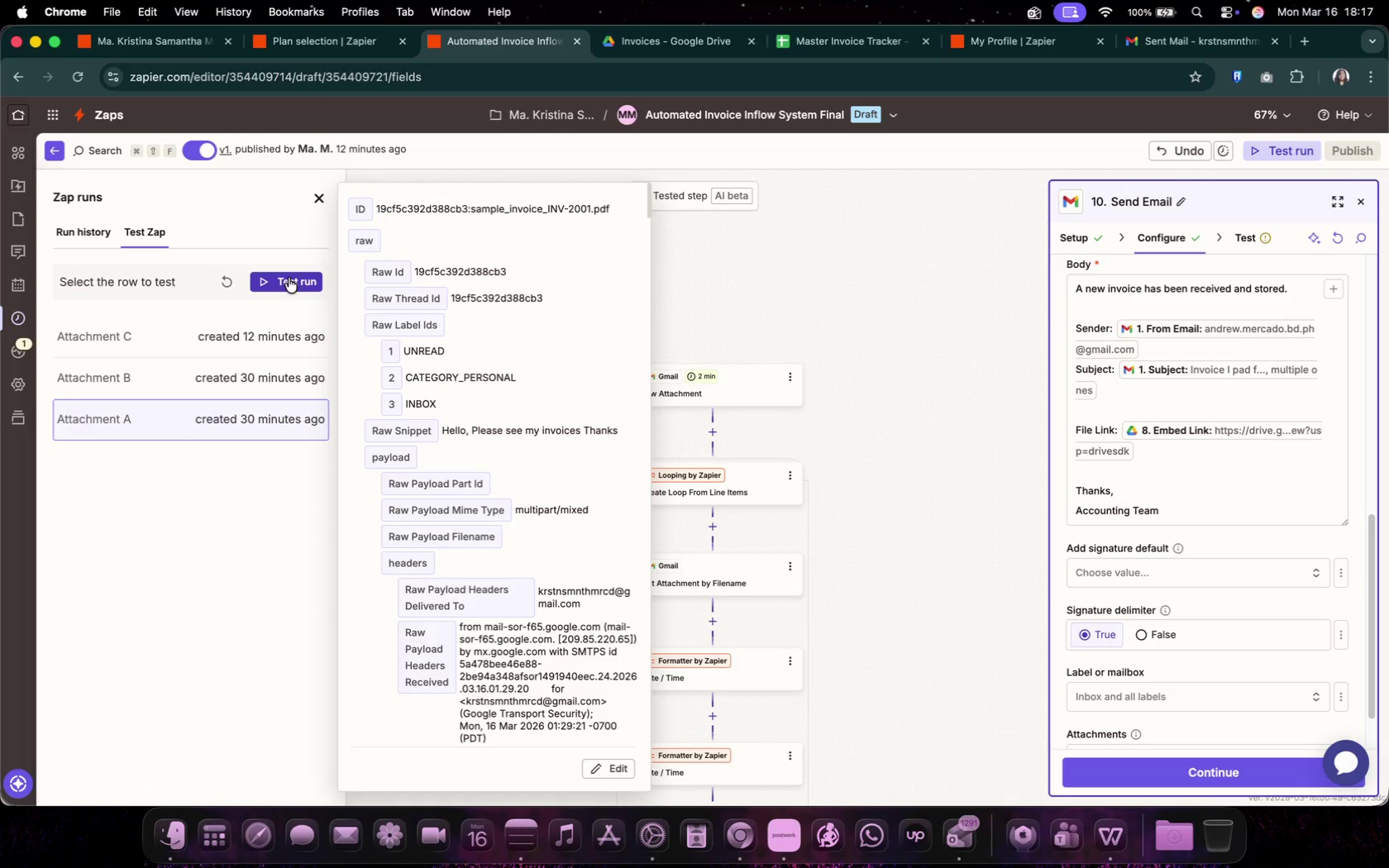 
left_click([287, 281])
 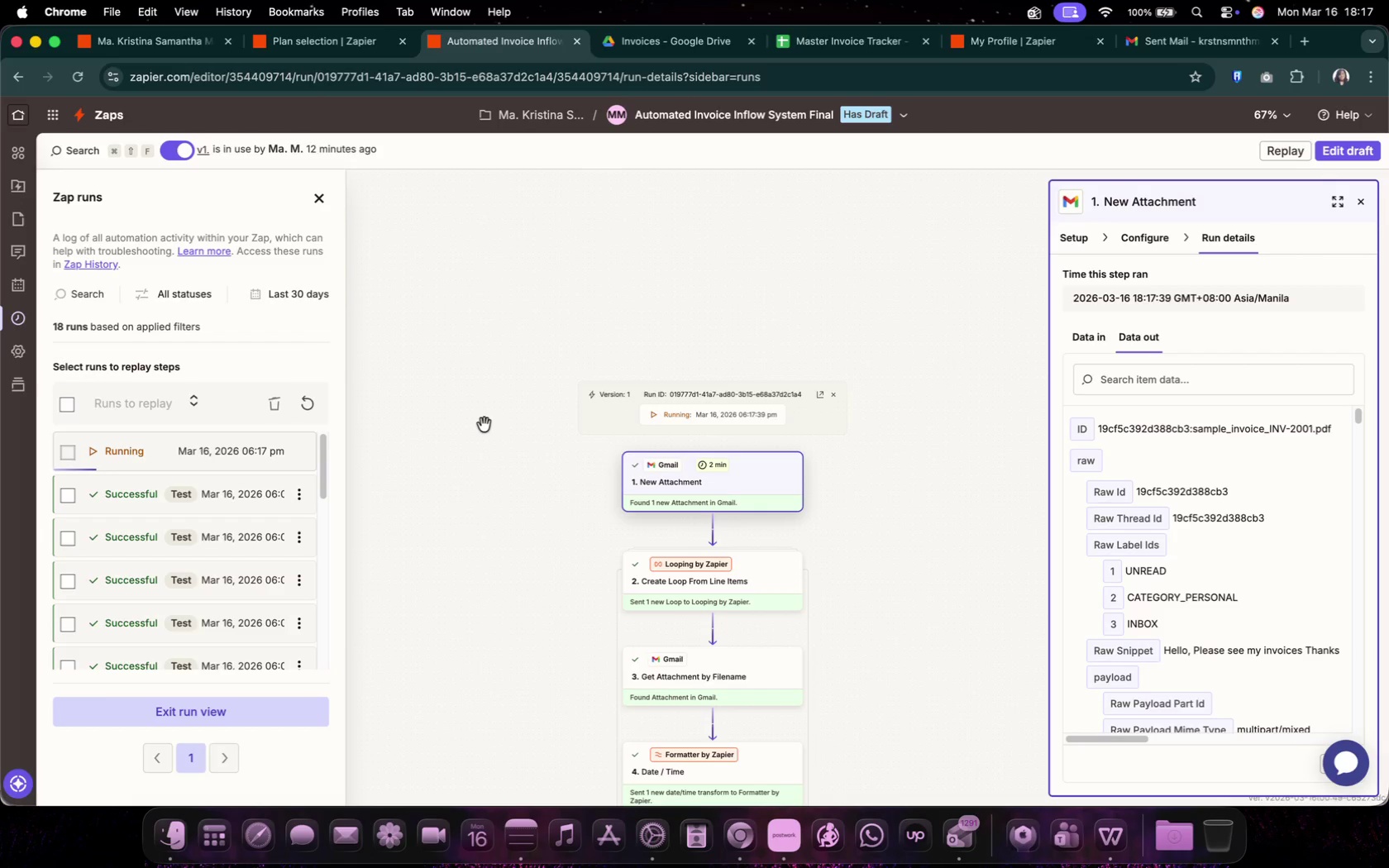 
wait(20.91)
 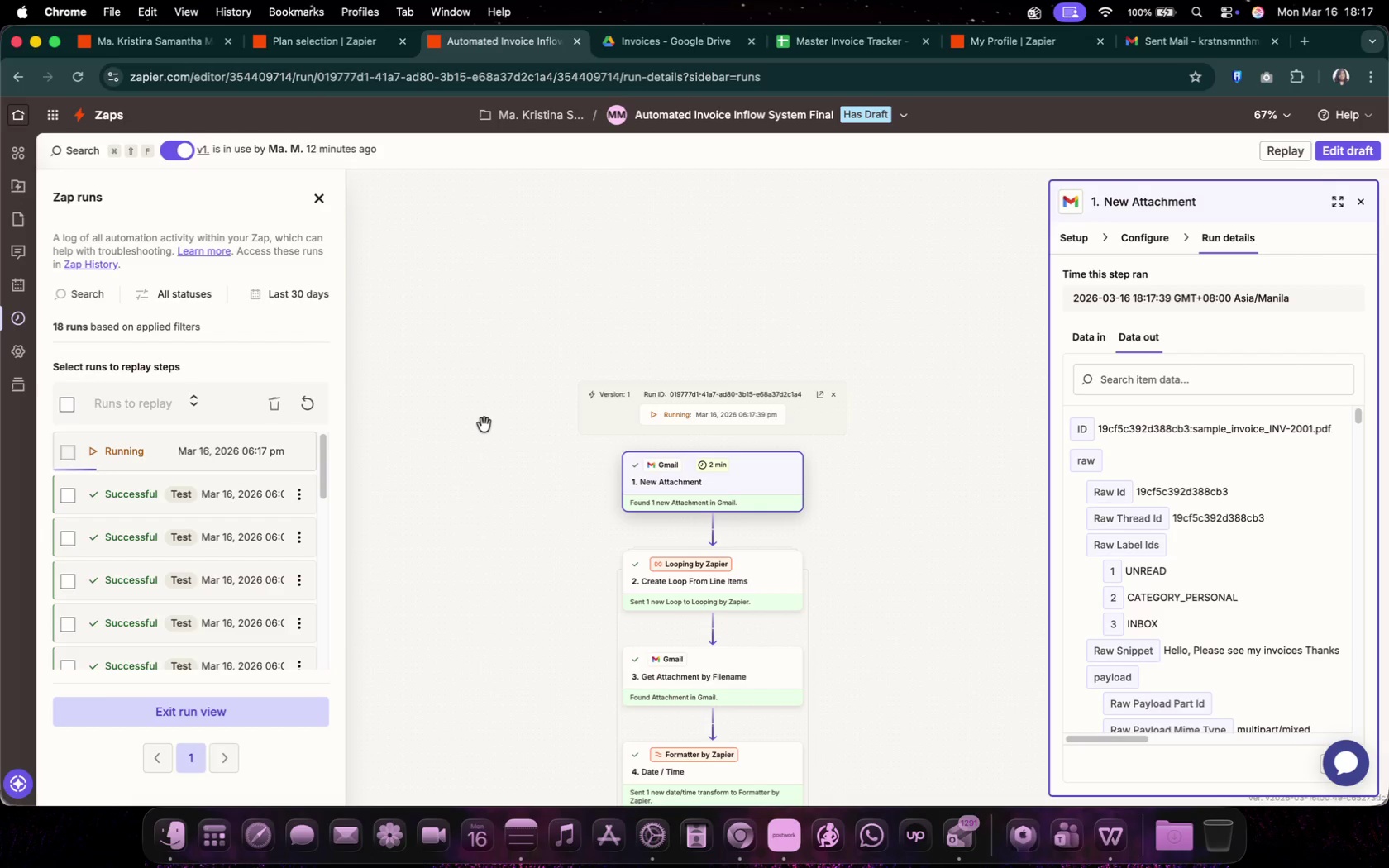 
scroll: coordinate [1193, 479], scroll_direction: down, amount: 106.0
 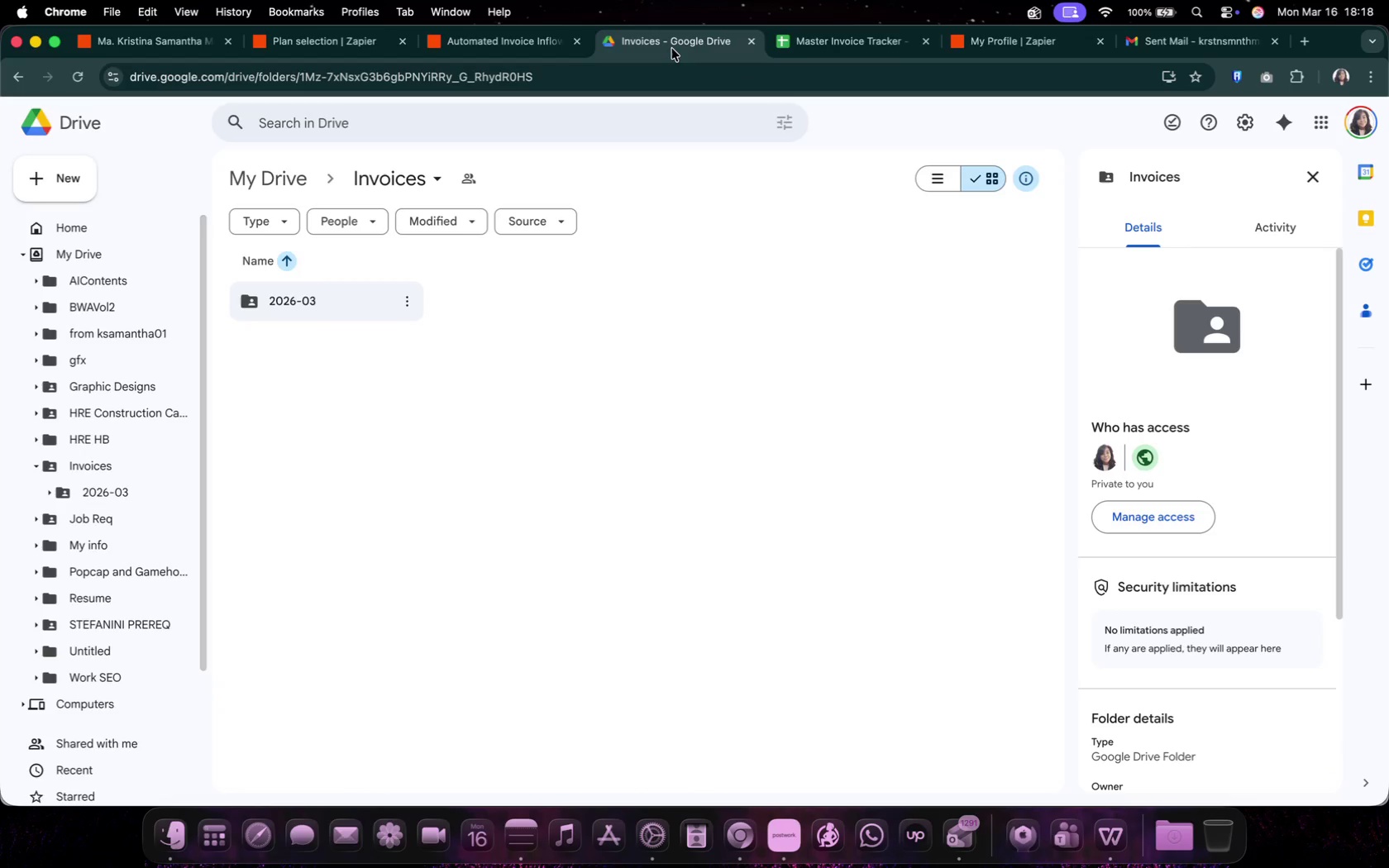 
double_click([345, 289])
 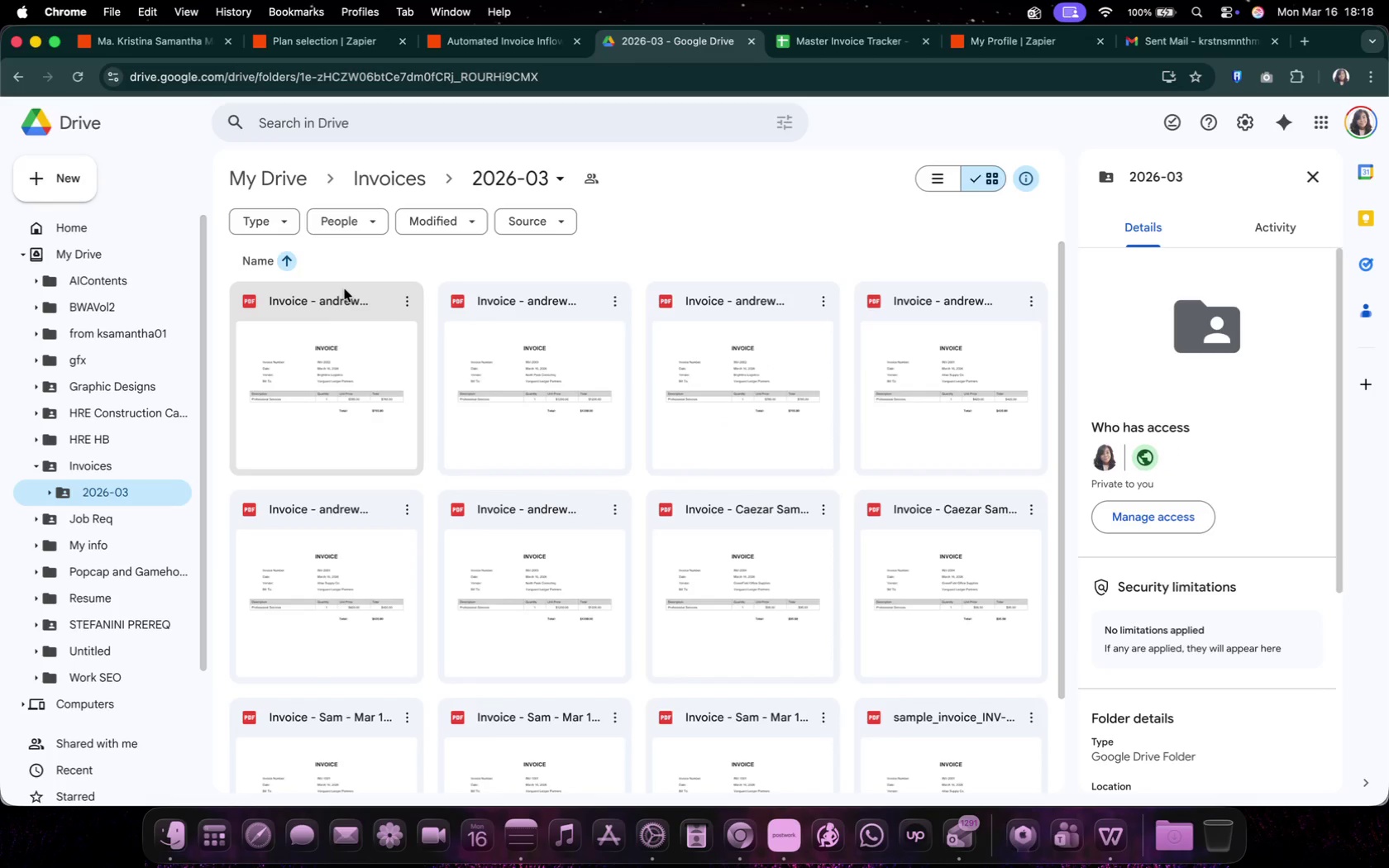 
scroll: coordinate [699, 577], scroll_direction: down, amount: 7.0
 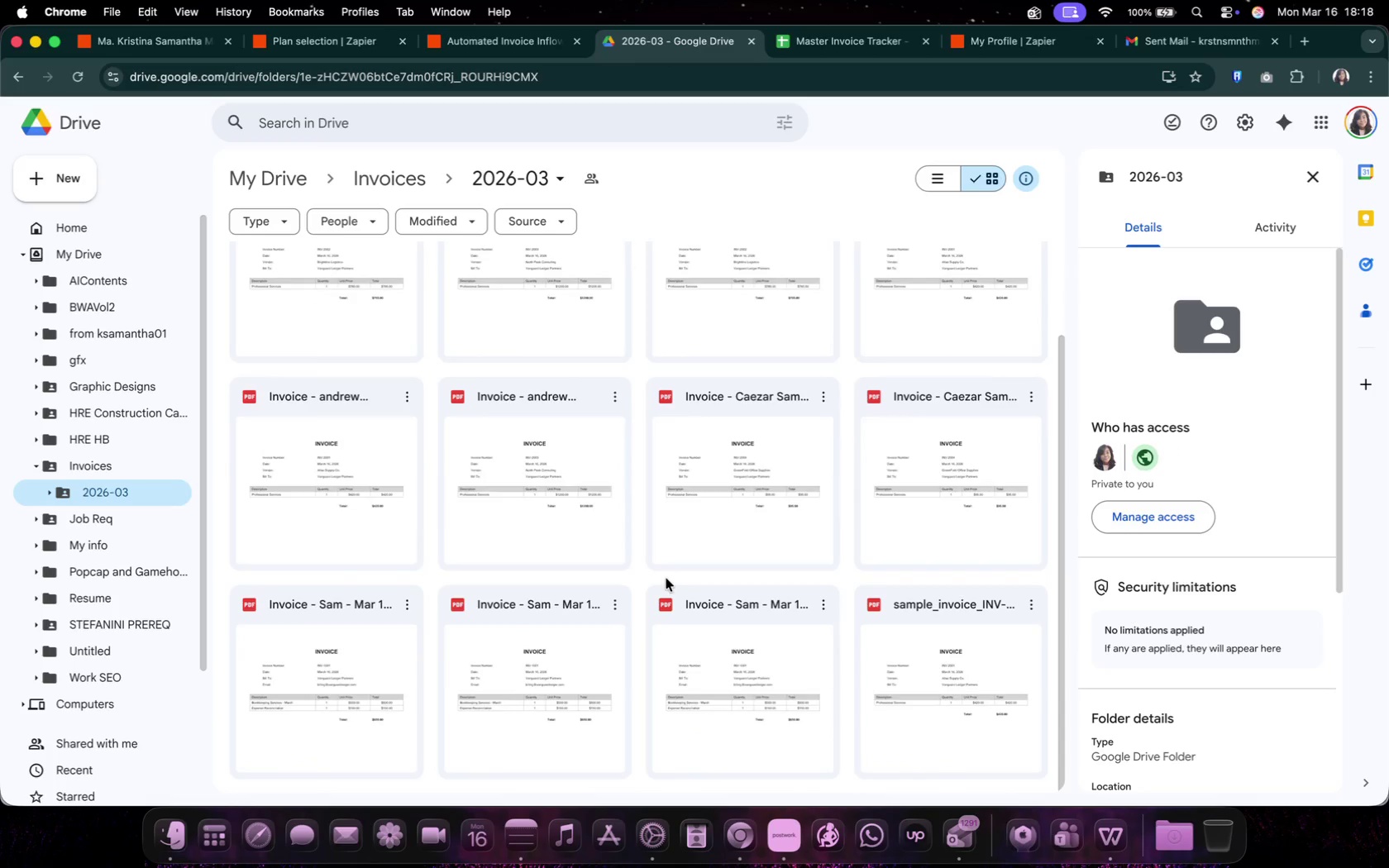 
left_click([848, 54])
 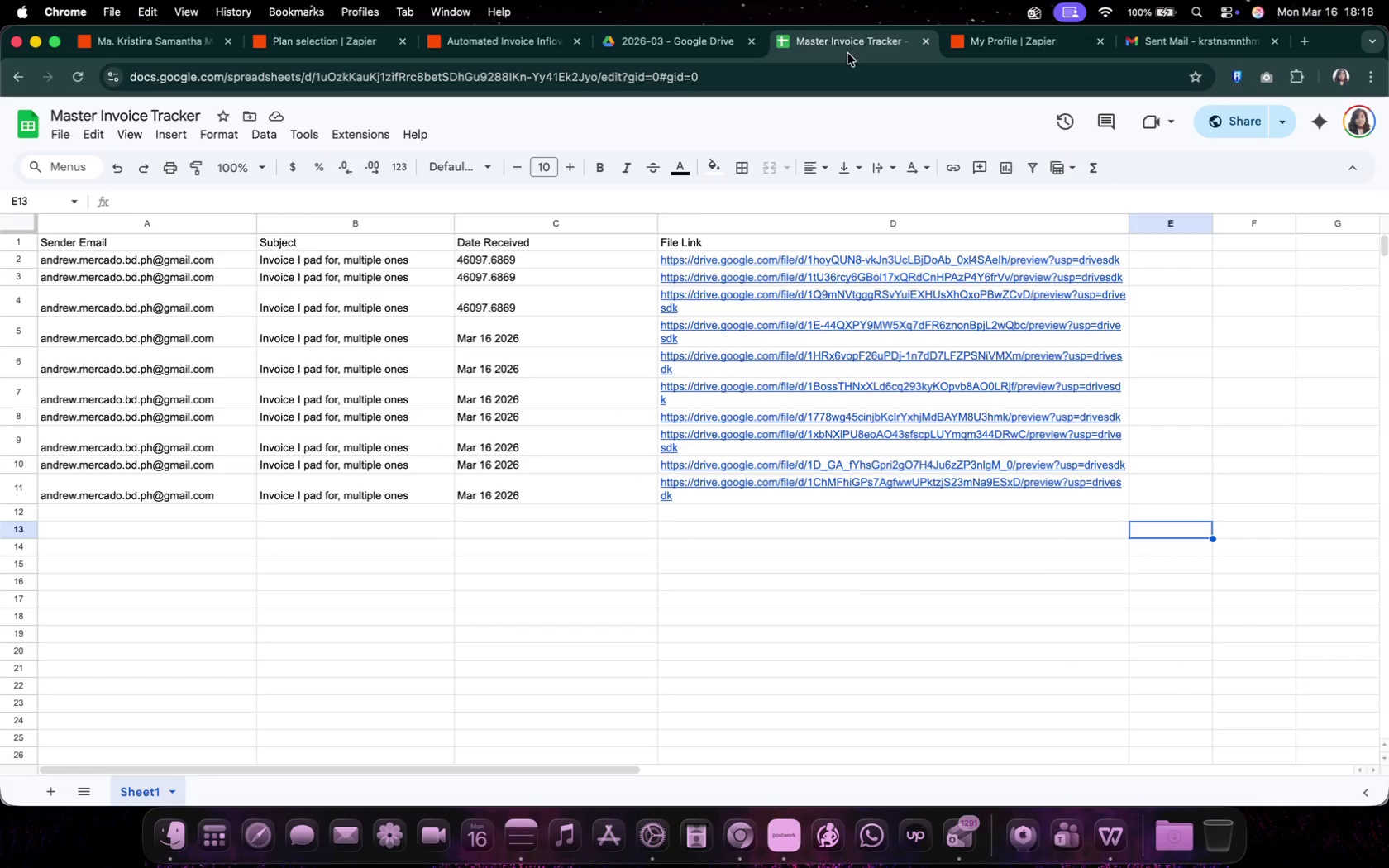 
left_click([765, 537])
 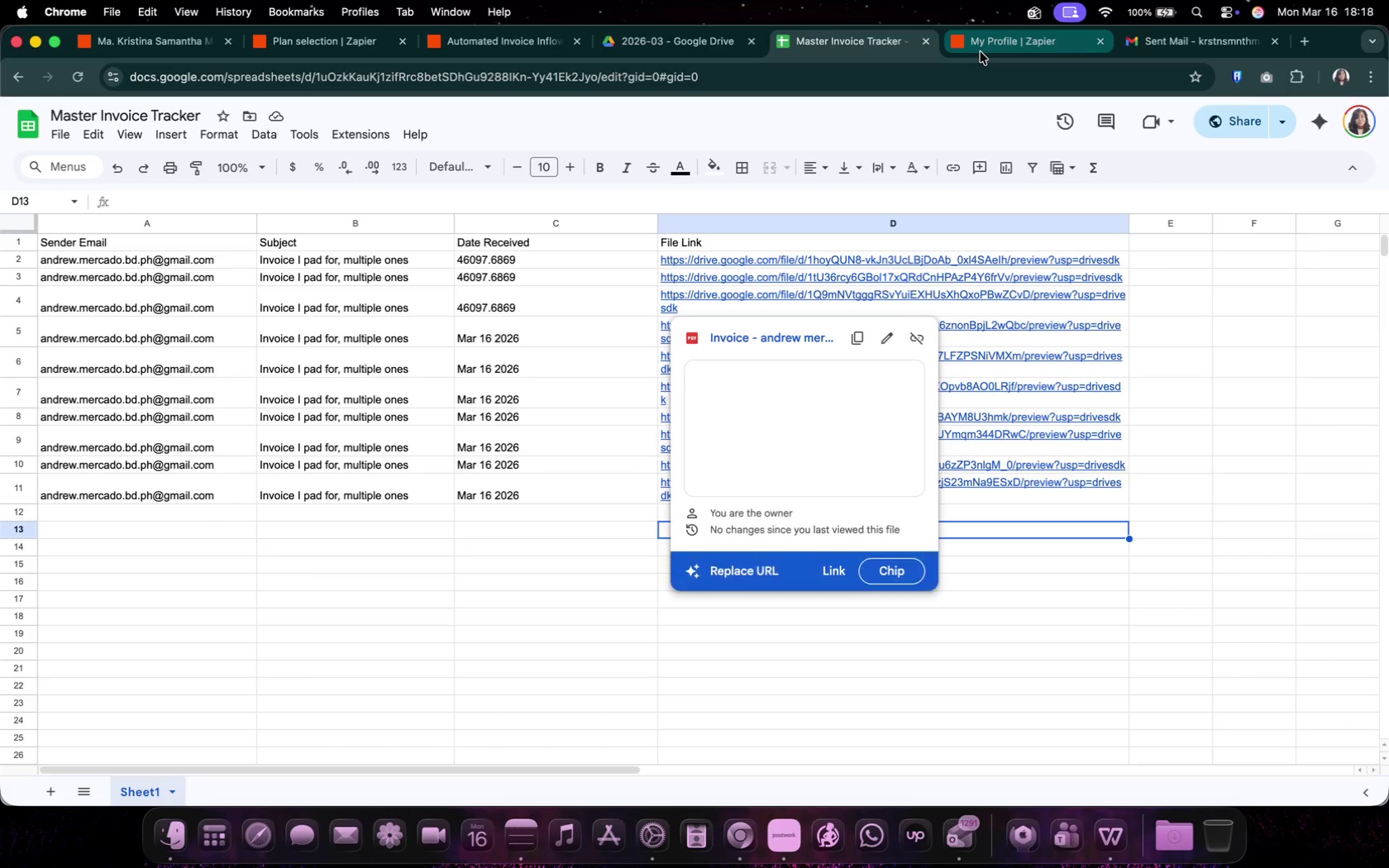 
left_click([981, 52])
 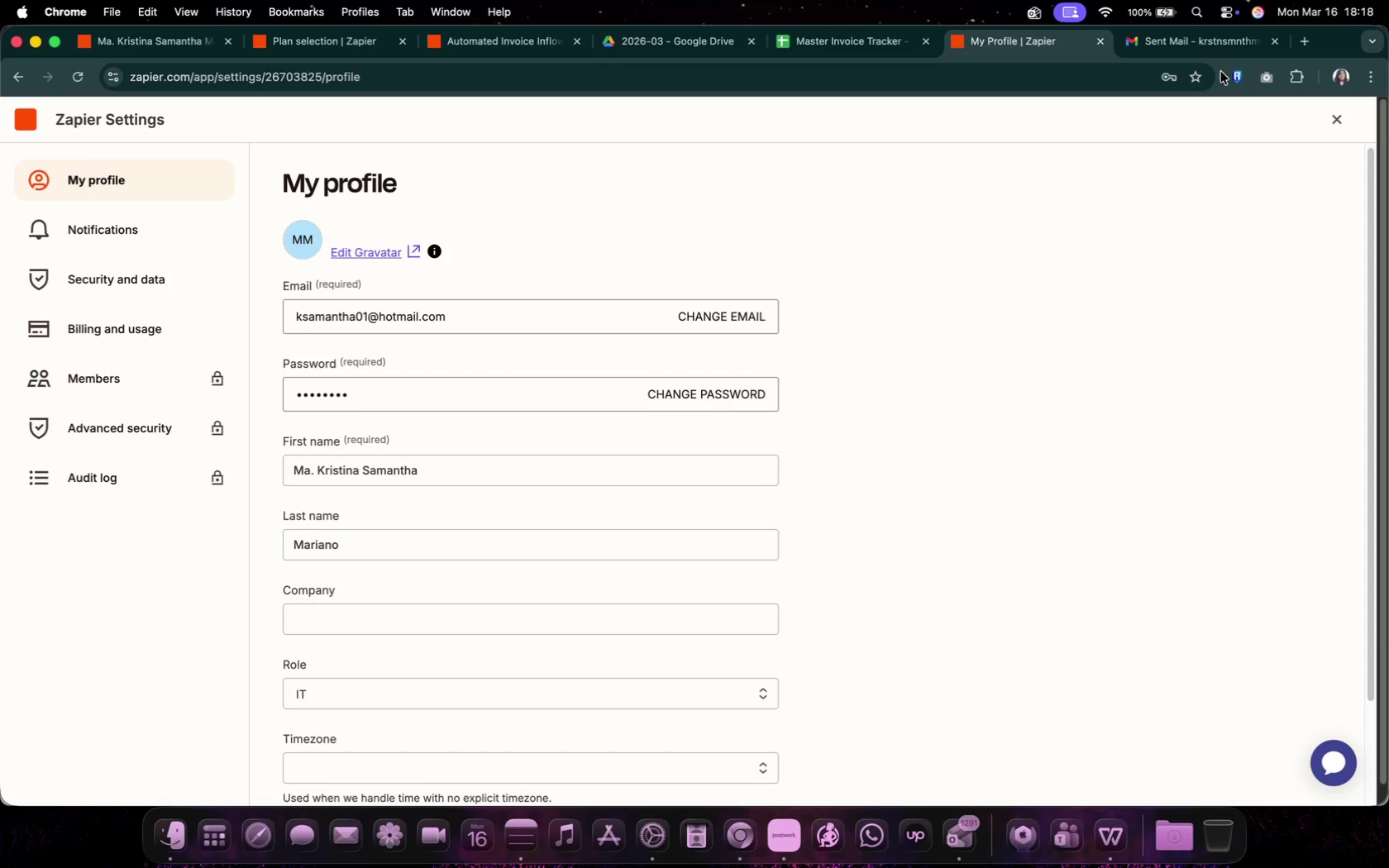 
left_click([1220, 26])
 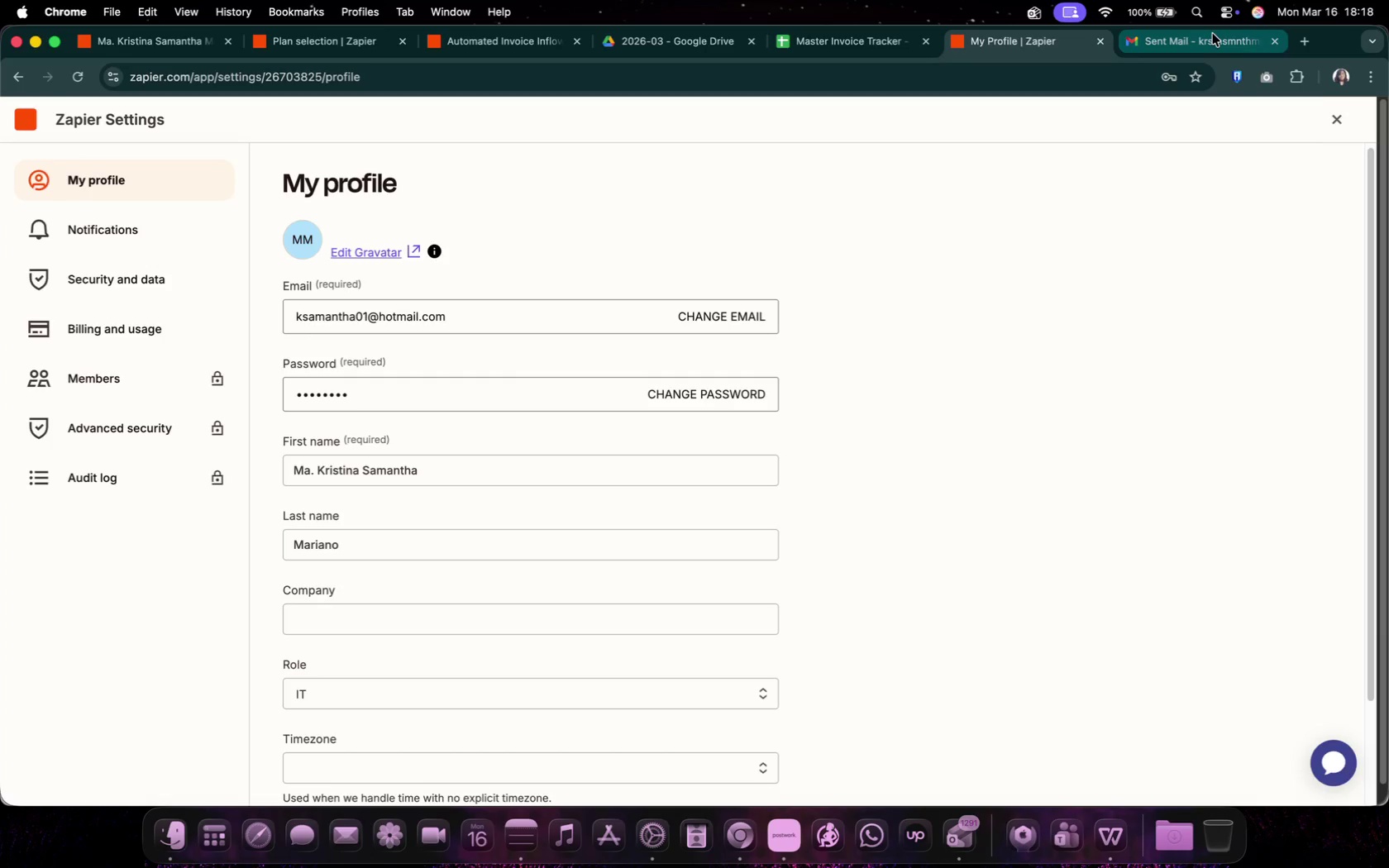 
left_click([1213, 34])
 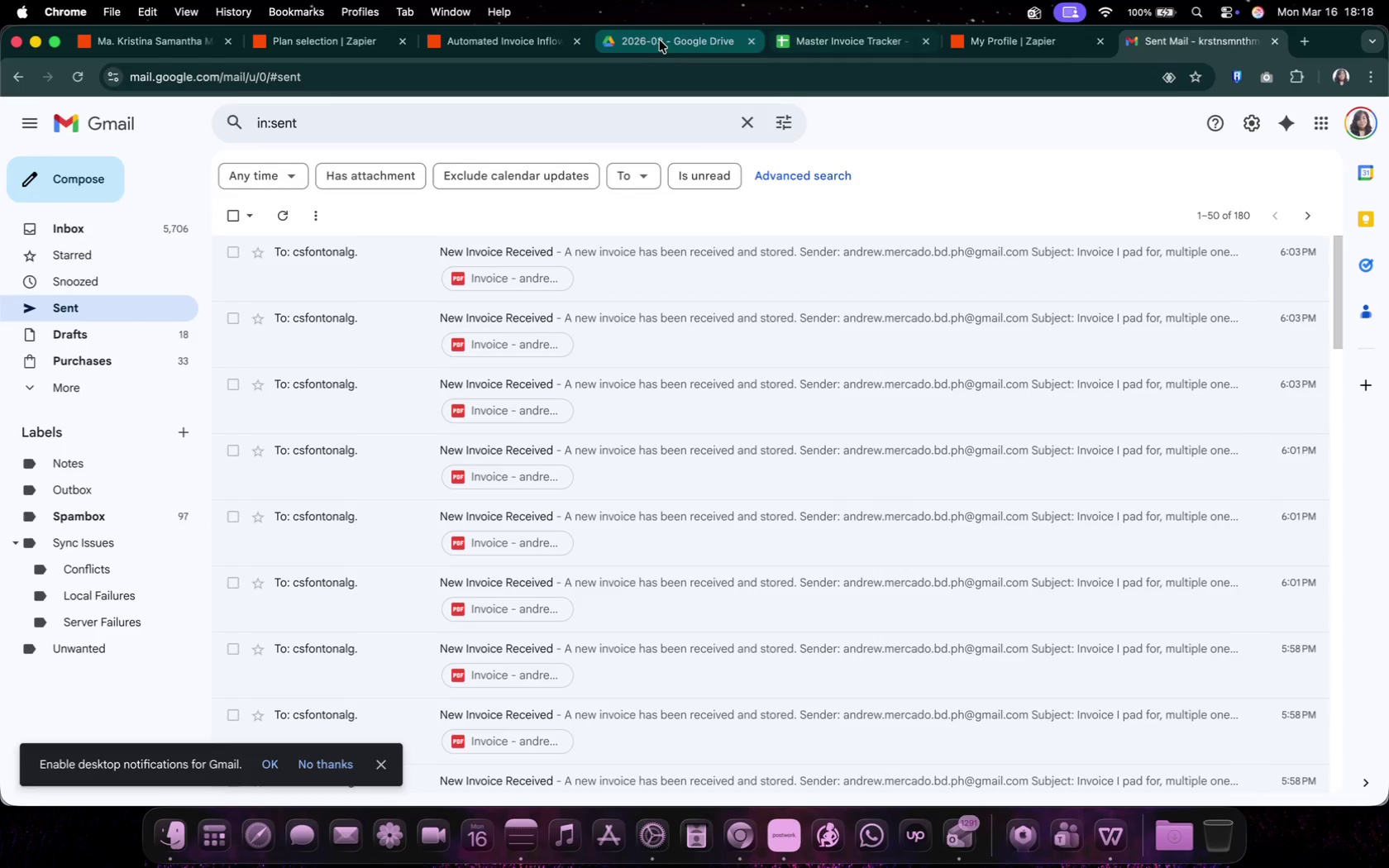 
double_click([502, 64])
 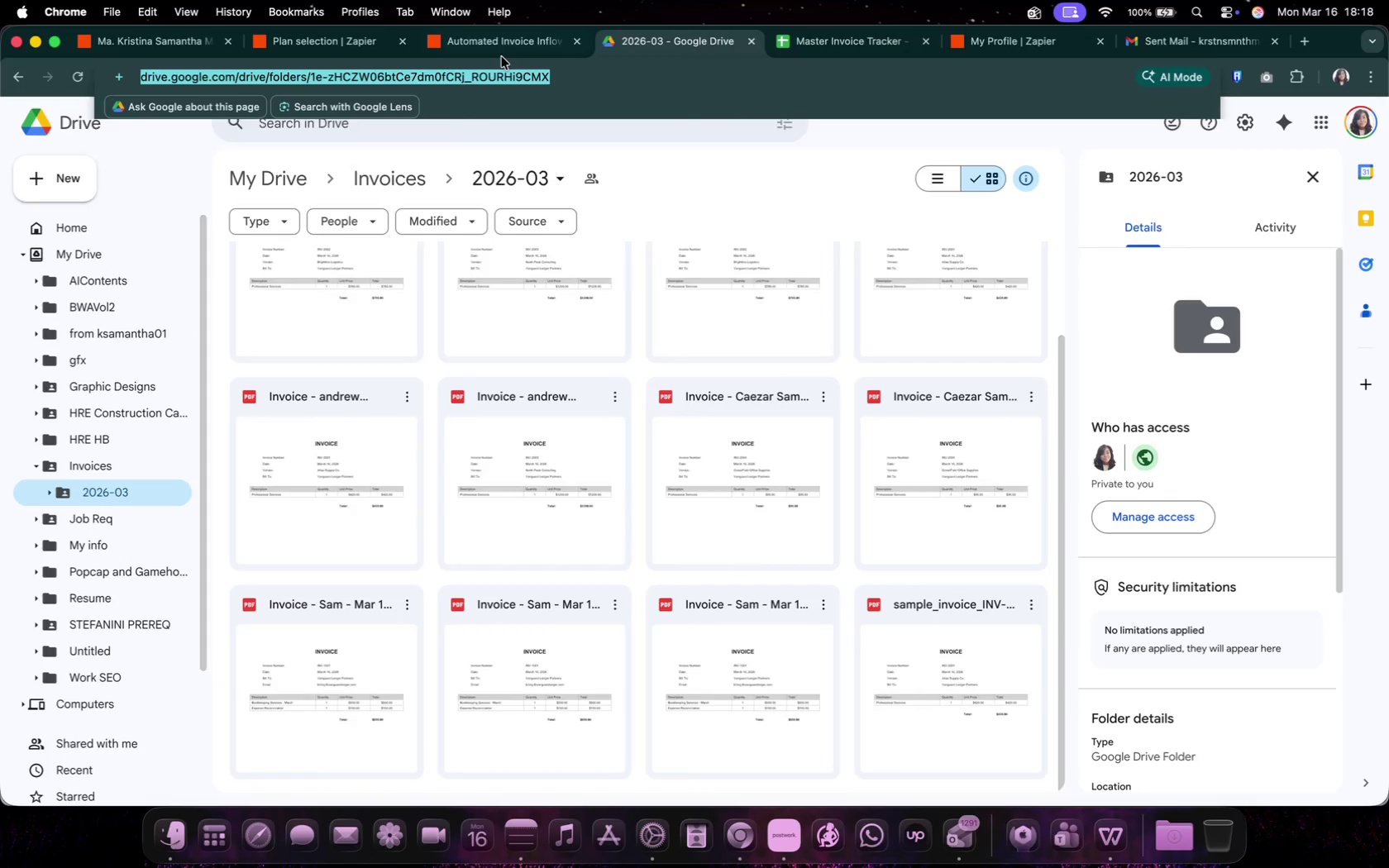 
triple_click([502, 57])
 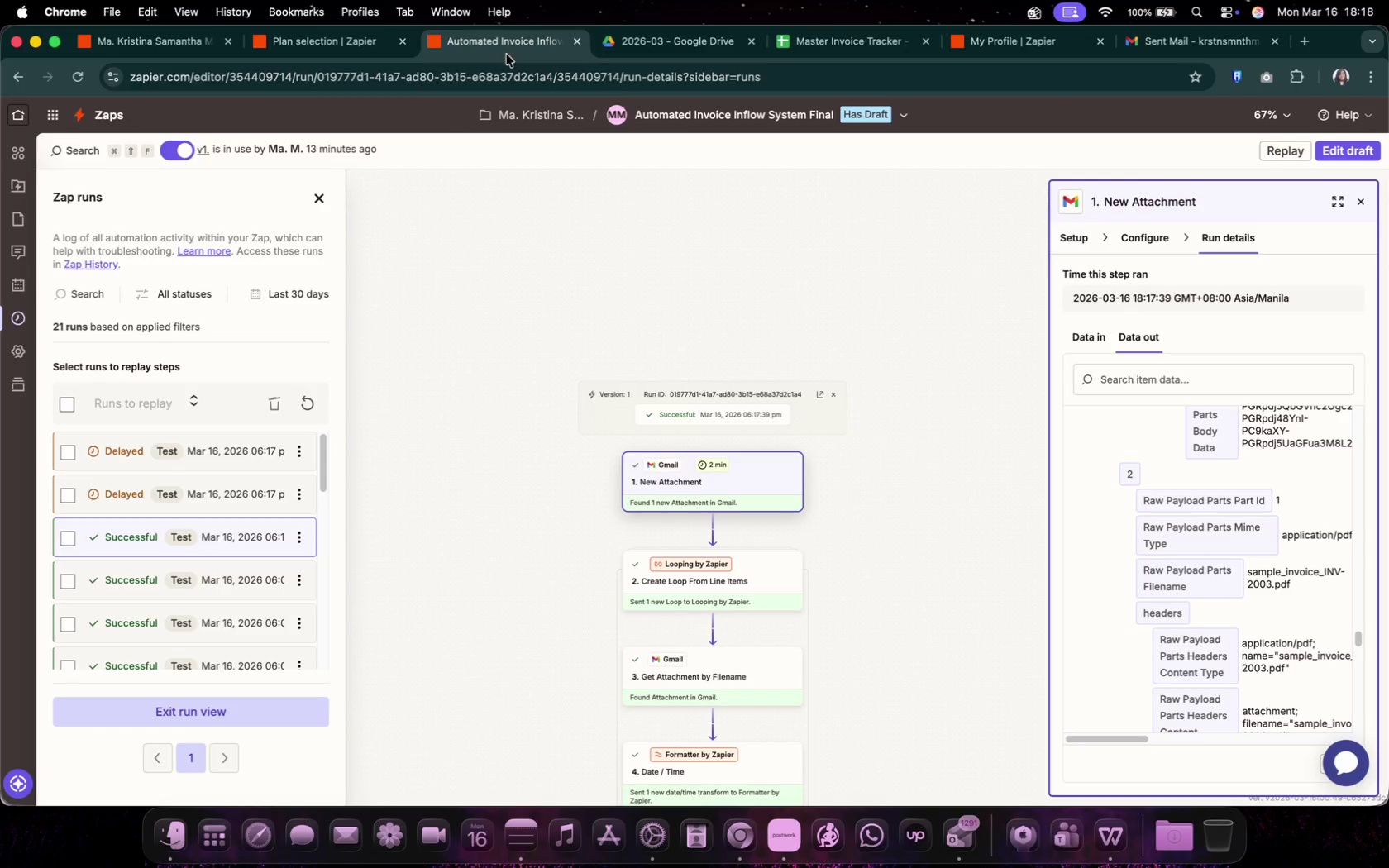 
left_click([717, 34])
 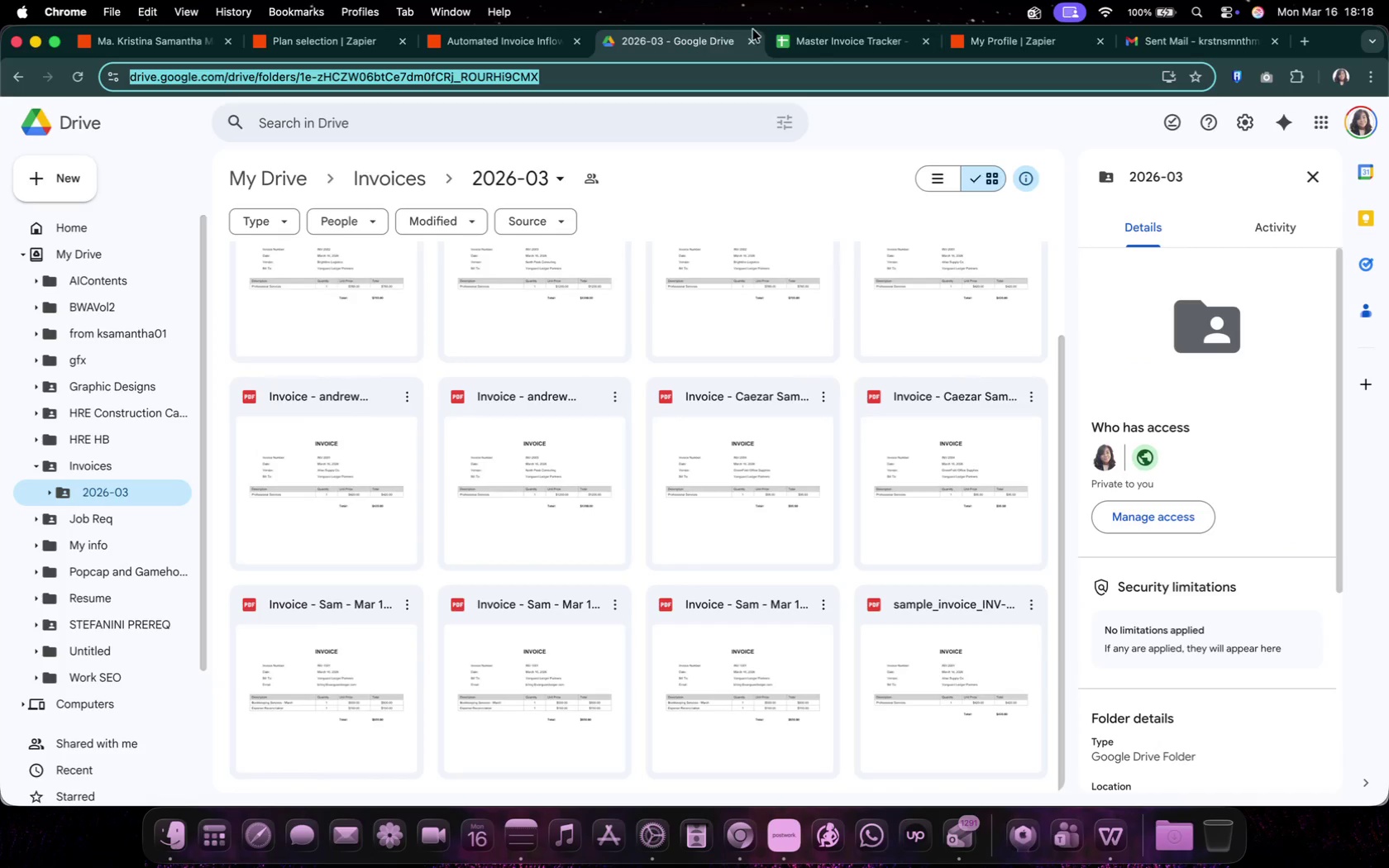 
left_click([870, 40])
 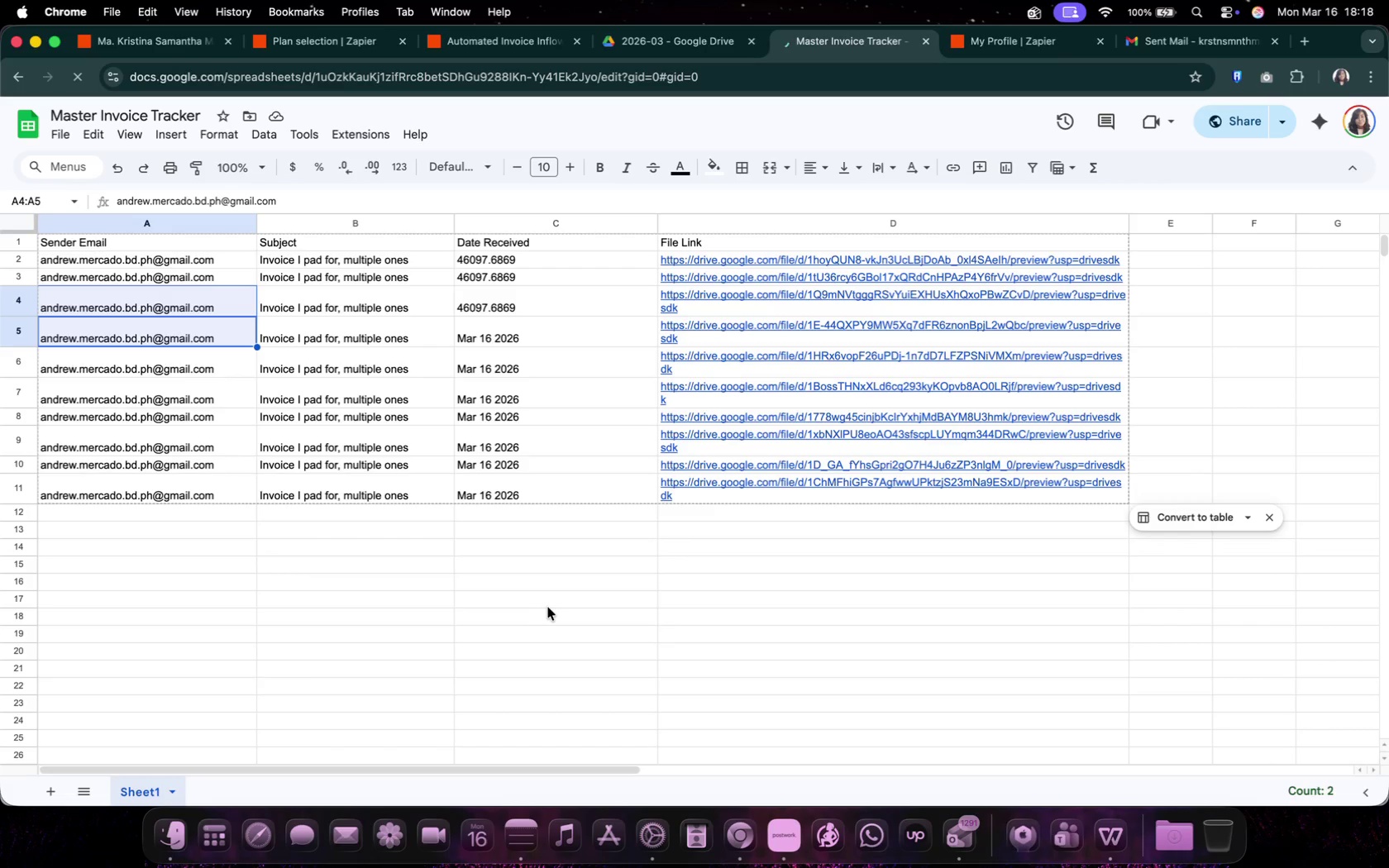 
left_click_drag(start_coordinate=[168, 319], to_coordinate=[193, 299])
 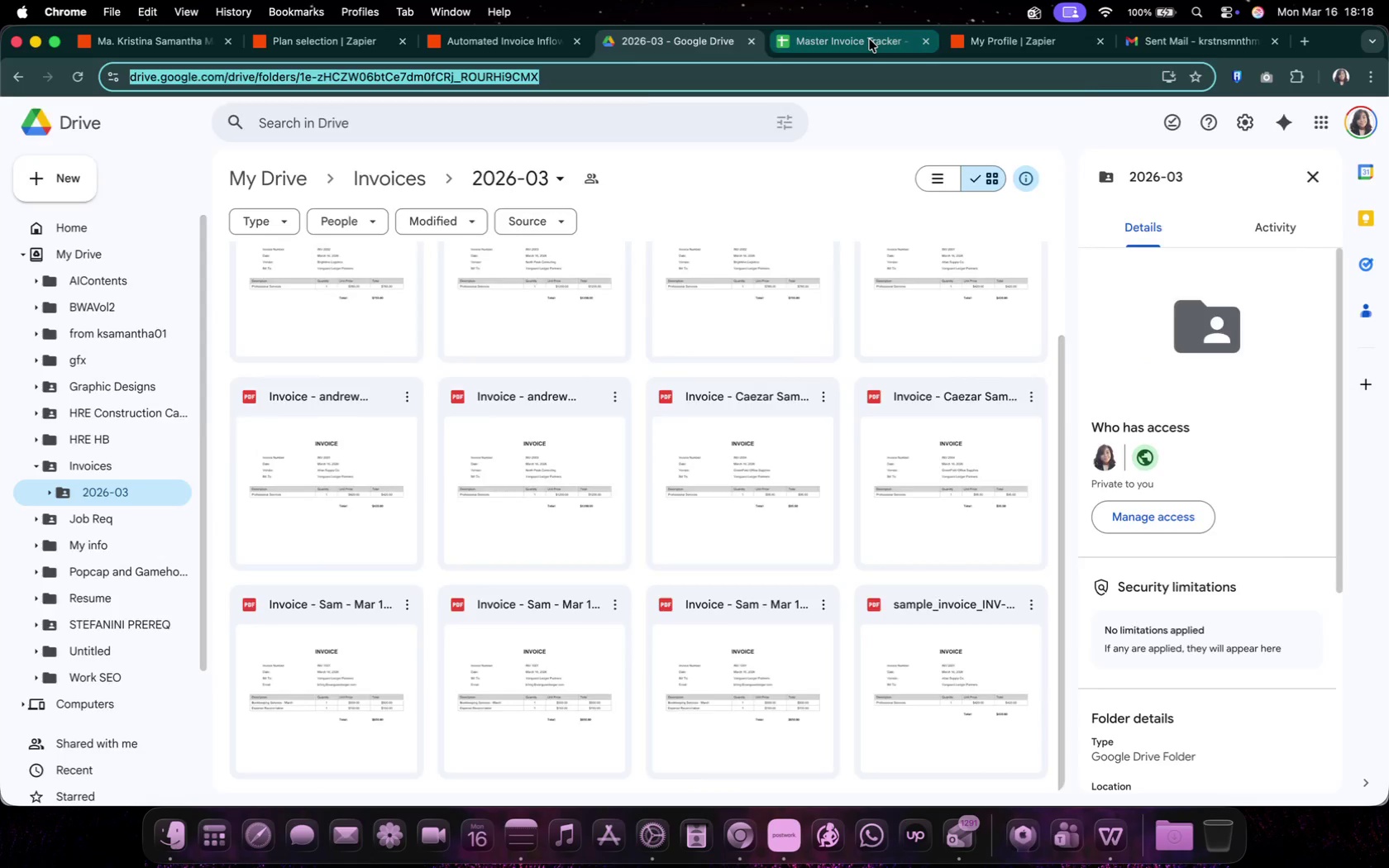 
left_click([551, 608])
 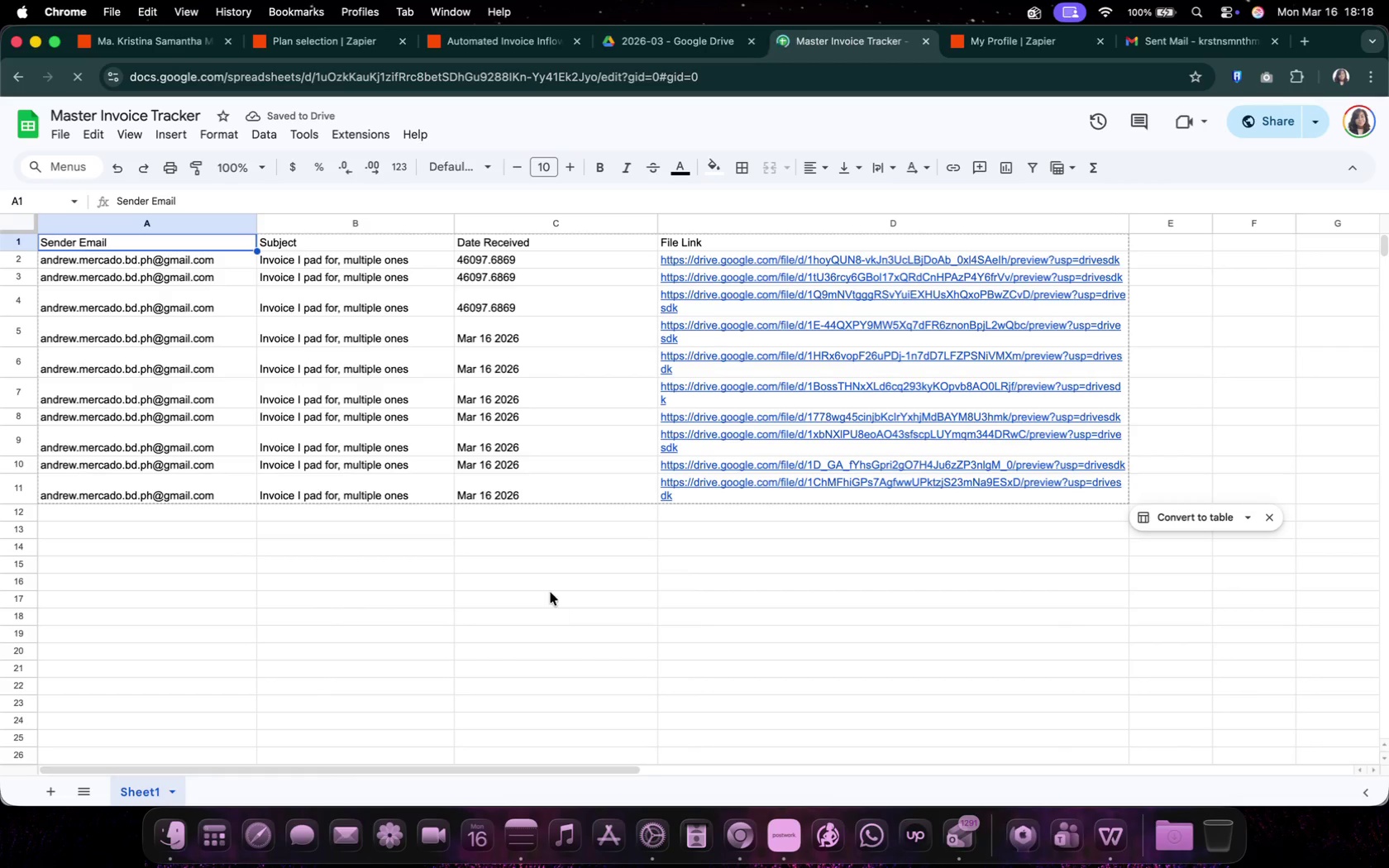 
left_click([550, 587])
 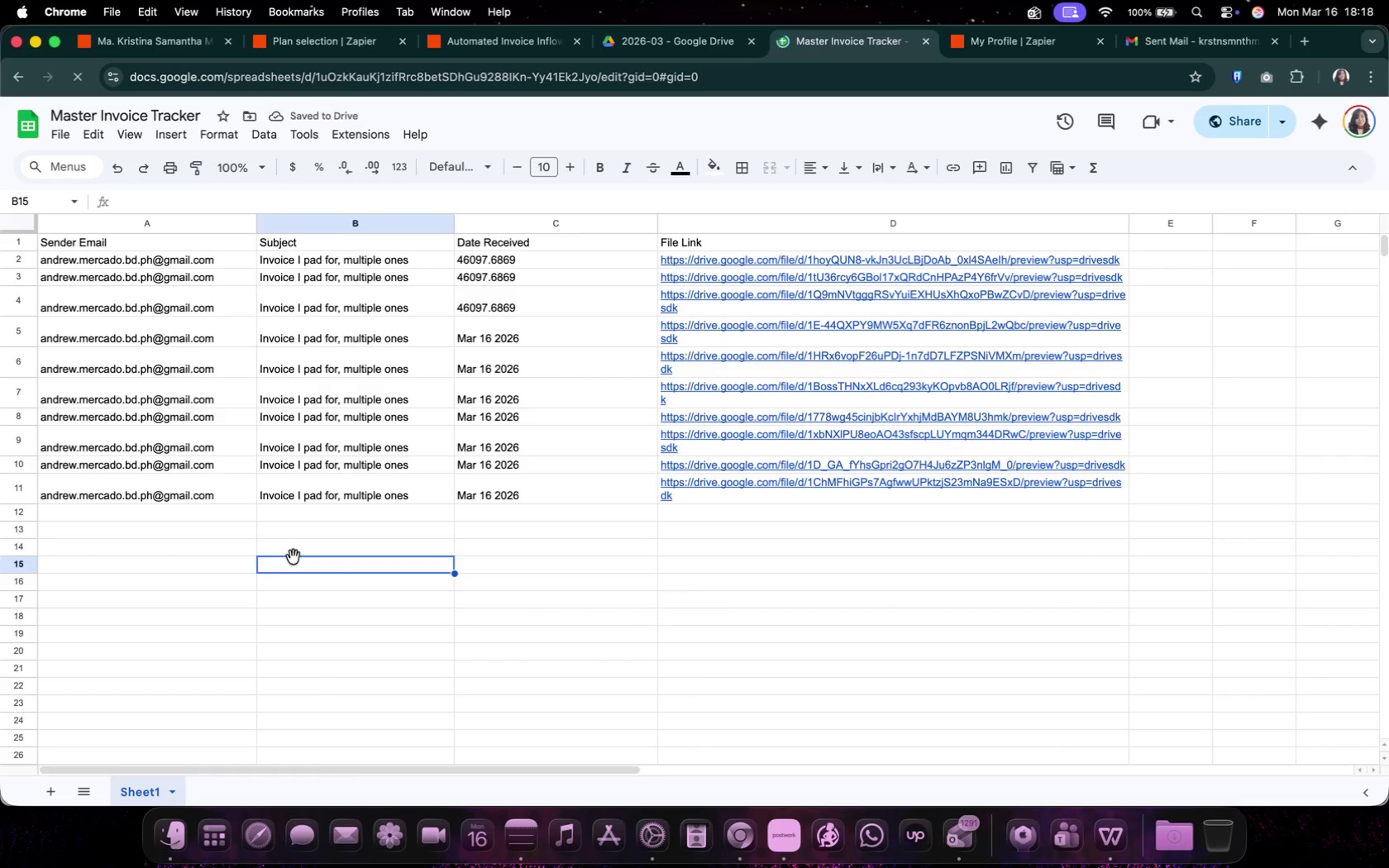 
double_click([180, 523])
 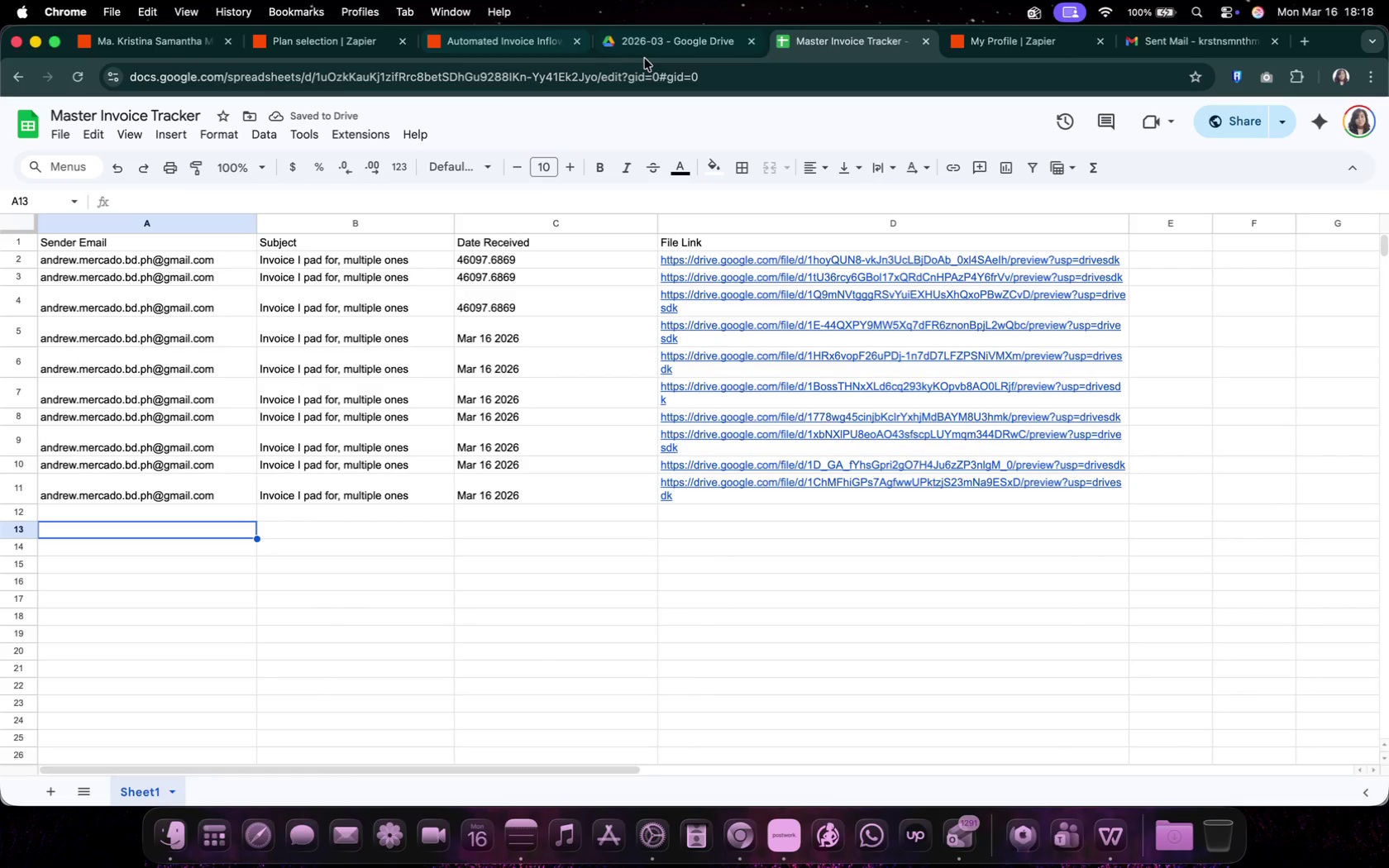 
left_click([647, 58])
 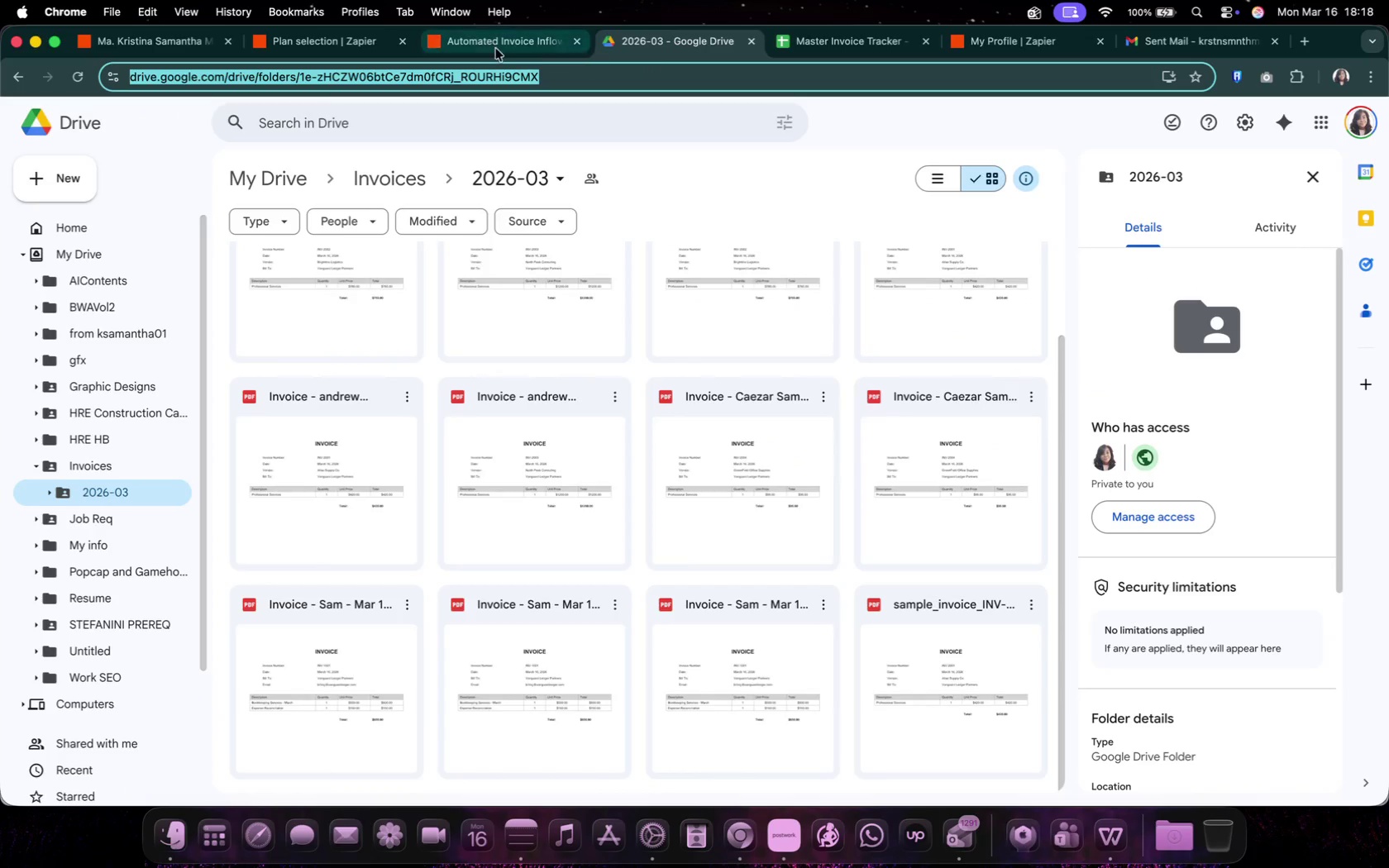 
left_click([496, 49])
 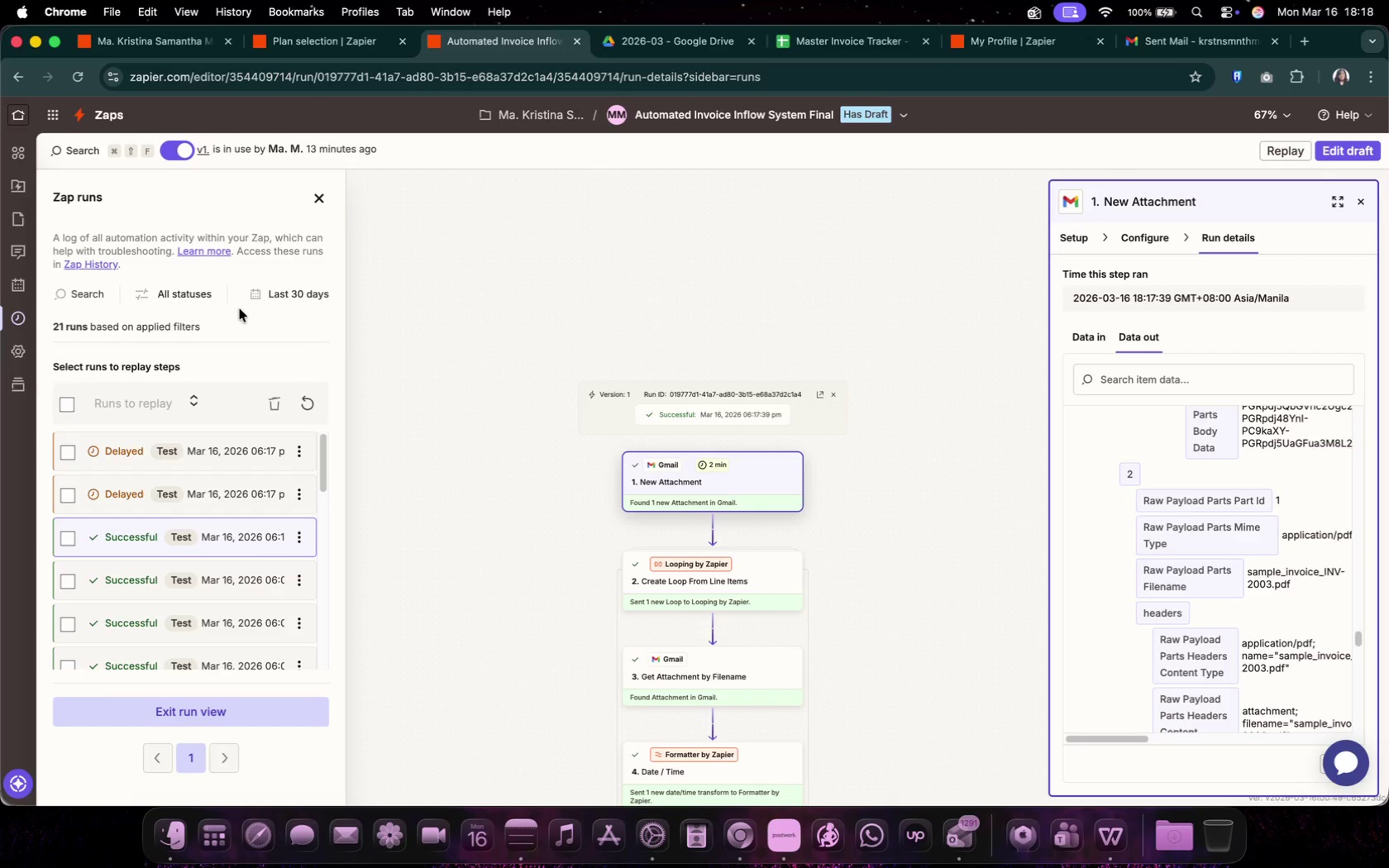 
wait(5.79)
 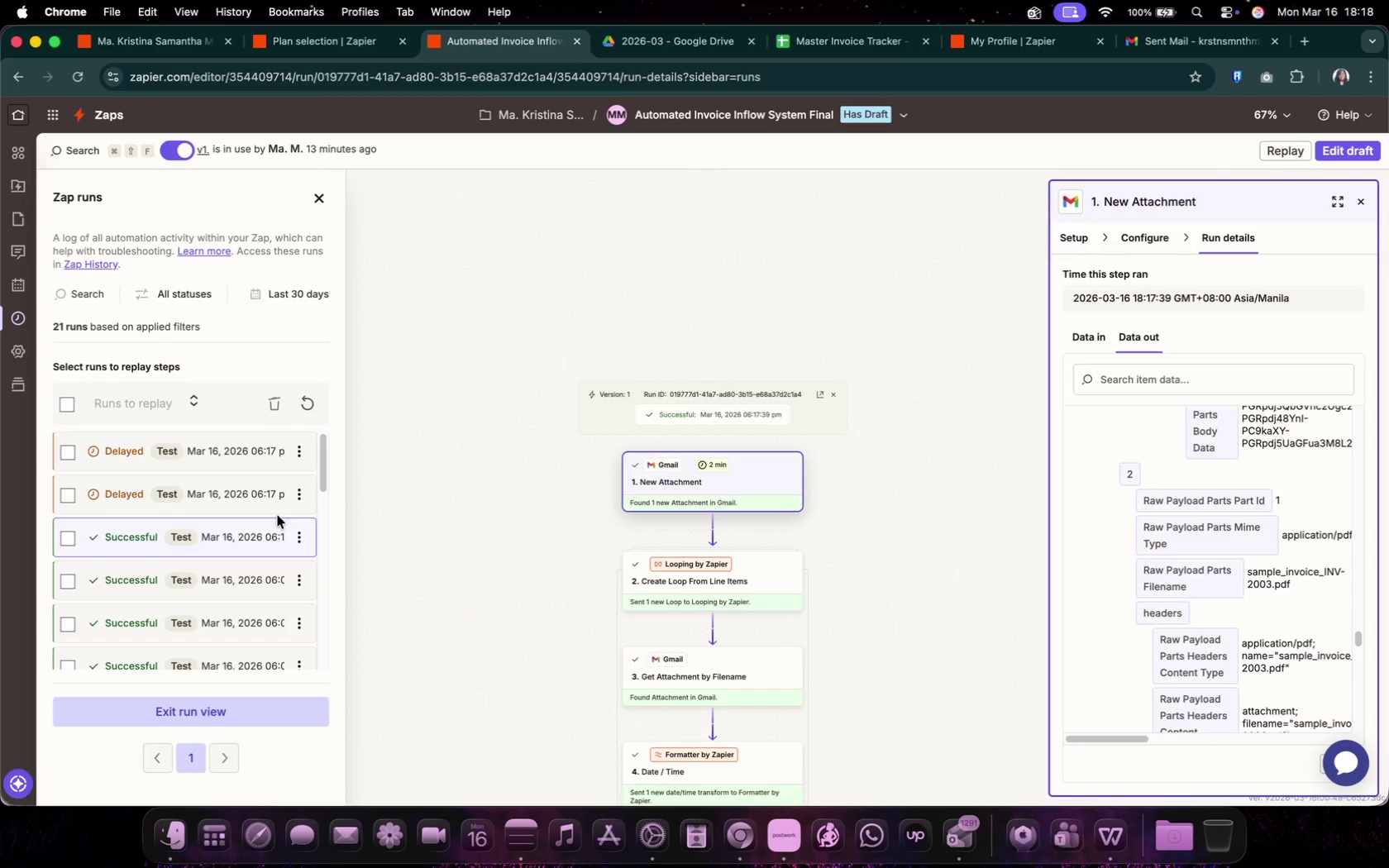 
left_click([1290, 160])
 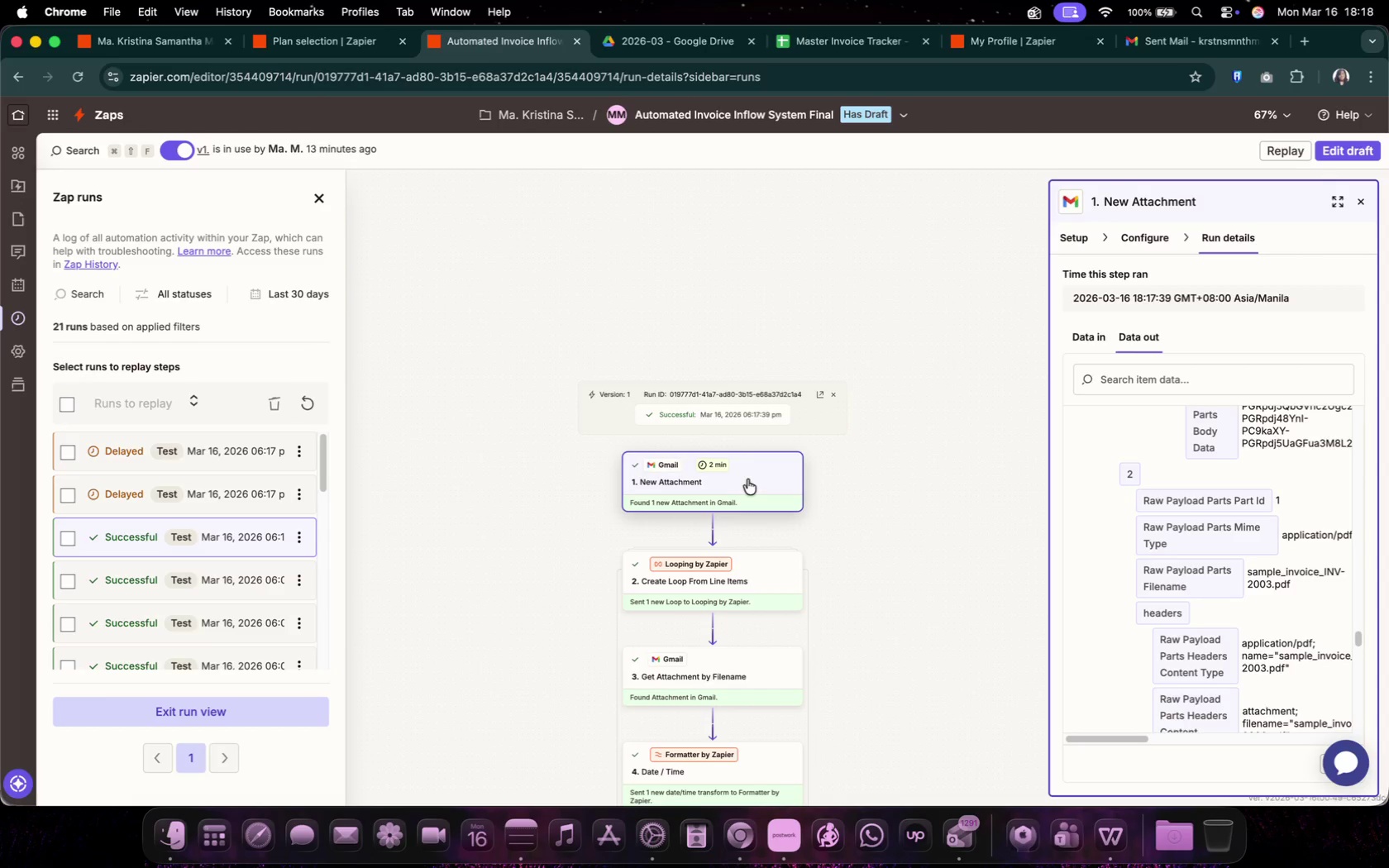 
wait(8.79)
 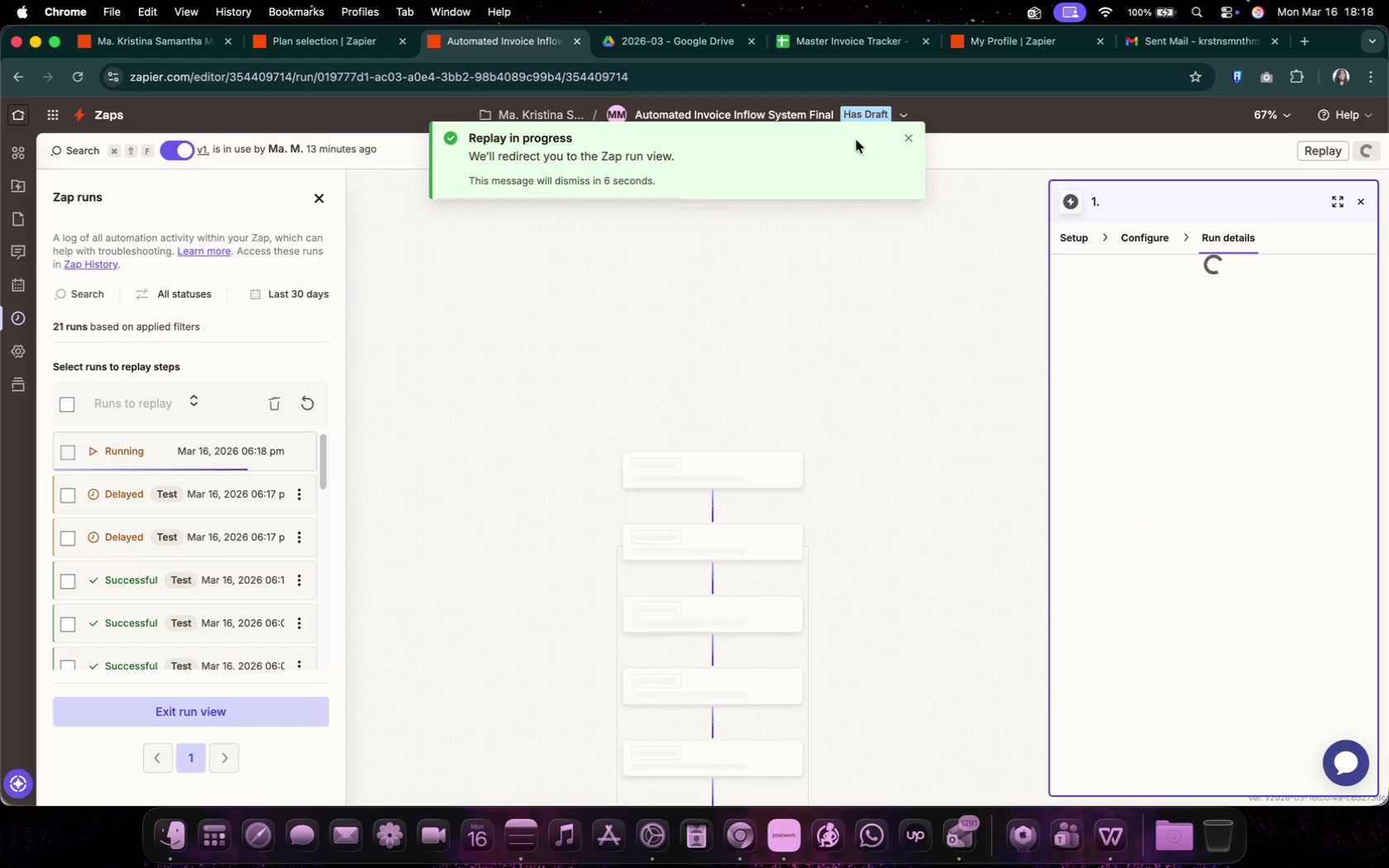 
left_click([675, 44])
 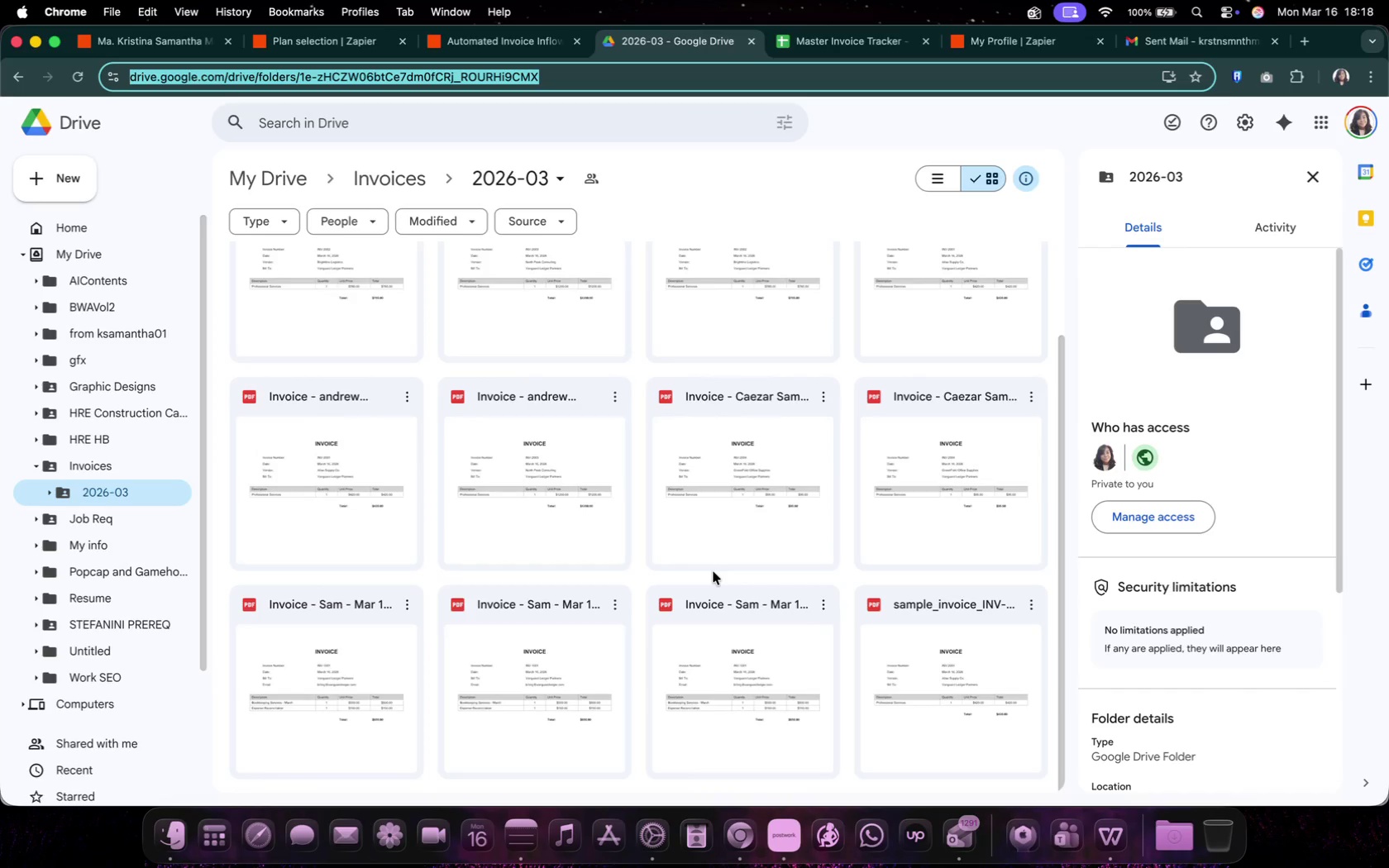 
scroll: coordinate [714, 572], scroll_direction: down, amount: 13.0
 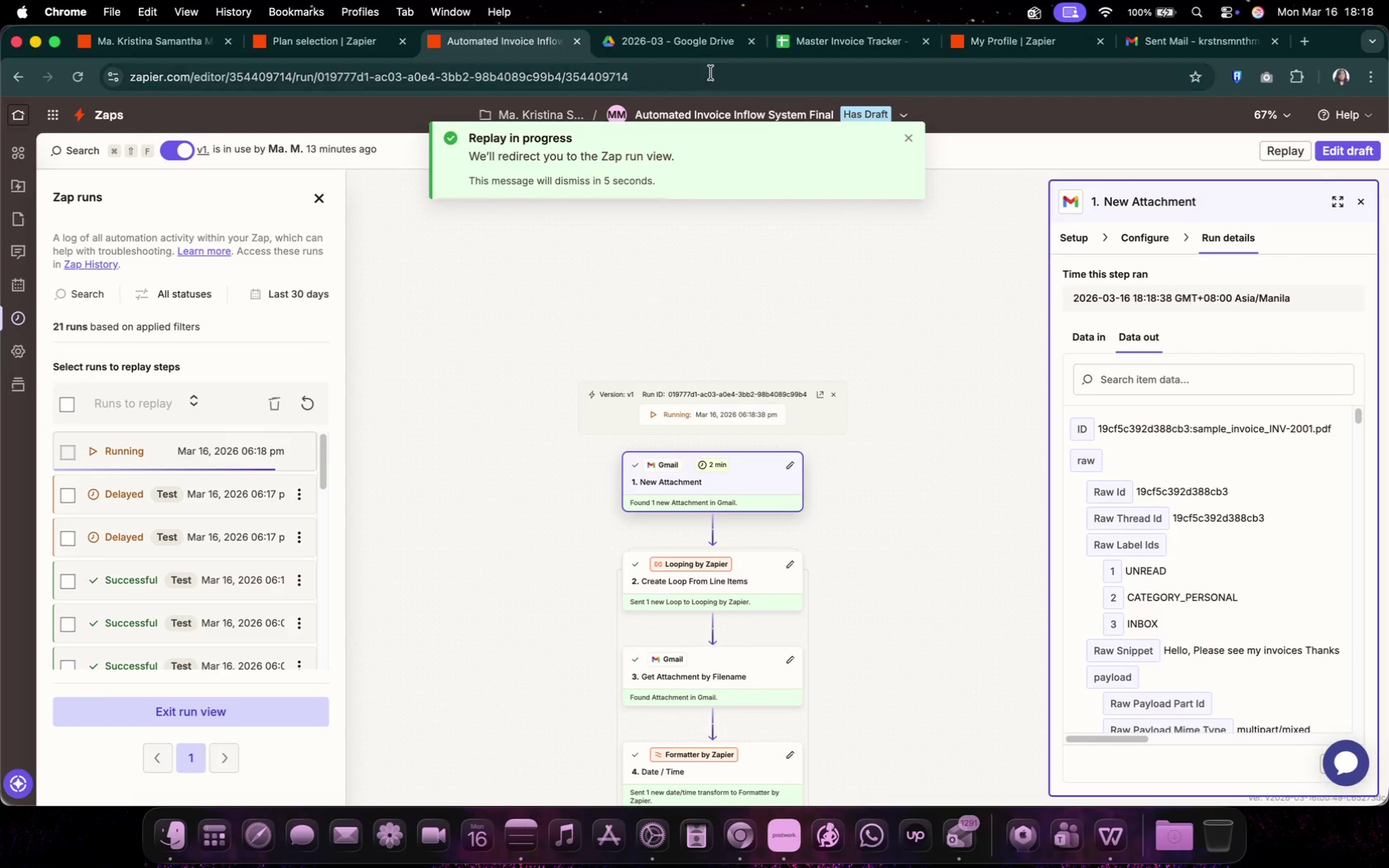 
scroll: coordinate [713, 574], scroll_direction: up, amount: 23.0
 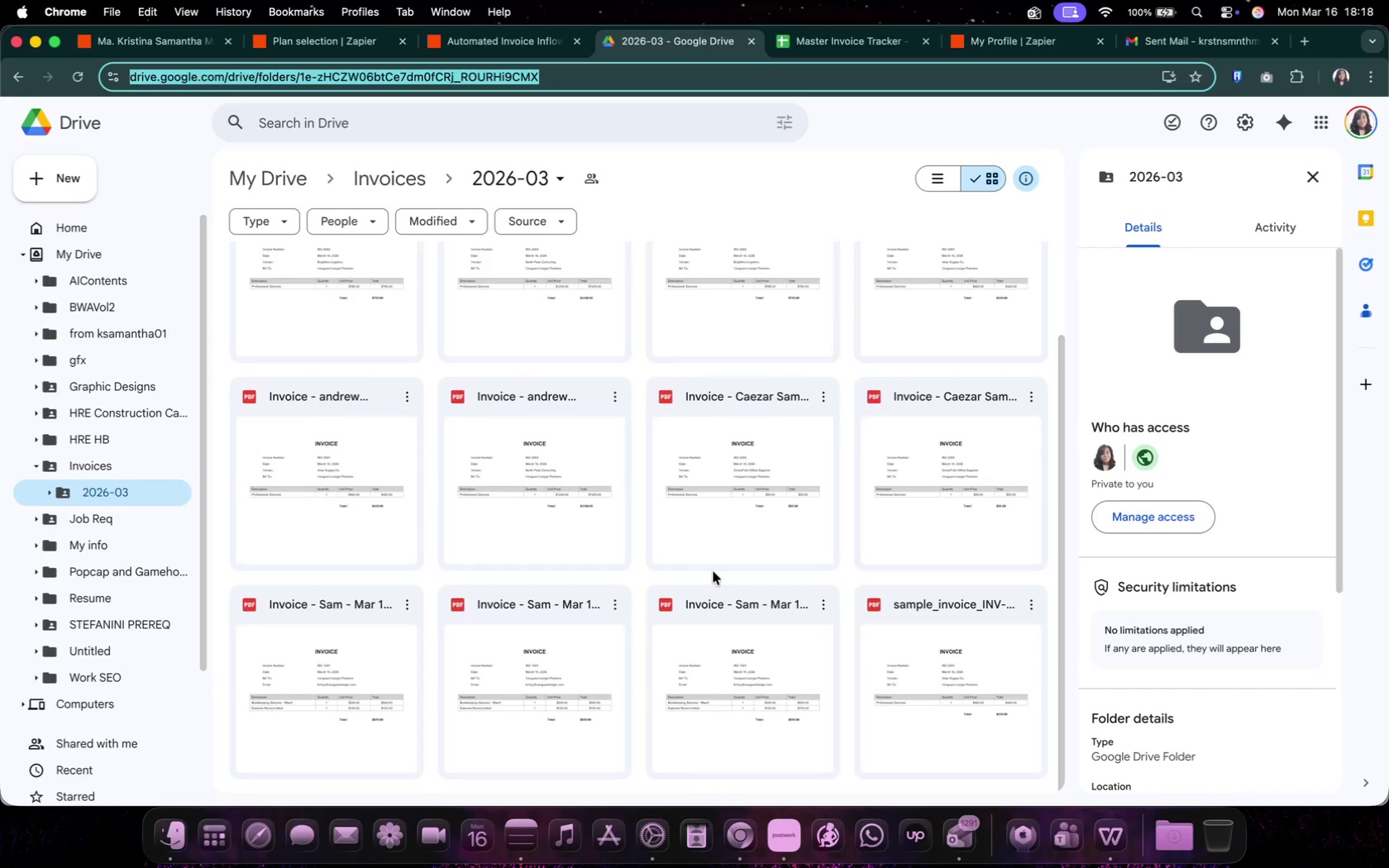 
scroll: coordinate [713, 574], scroll_direction: down, amount: 41.0
 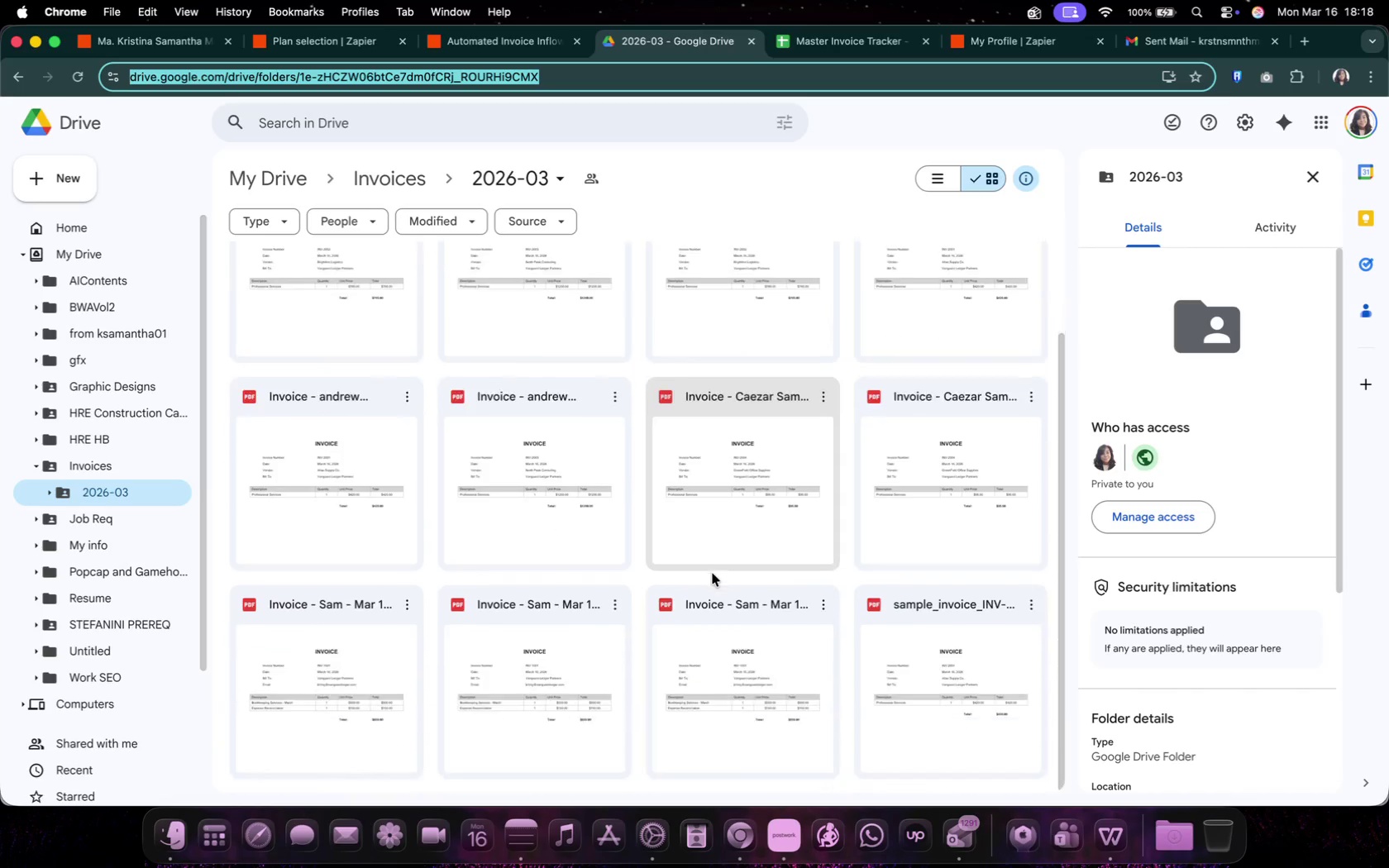 
scroll: coordinate [815, 512], scroll_direction: up, amount: 19.0
 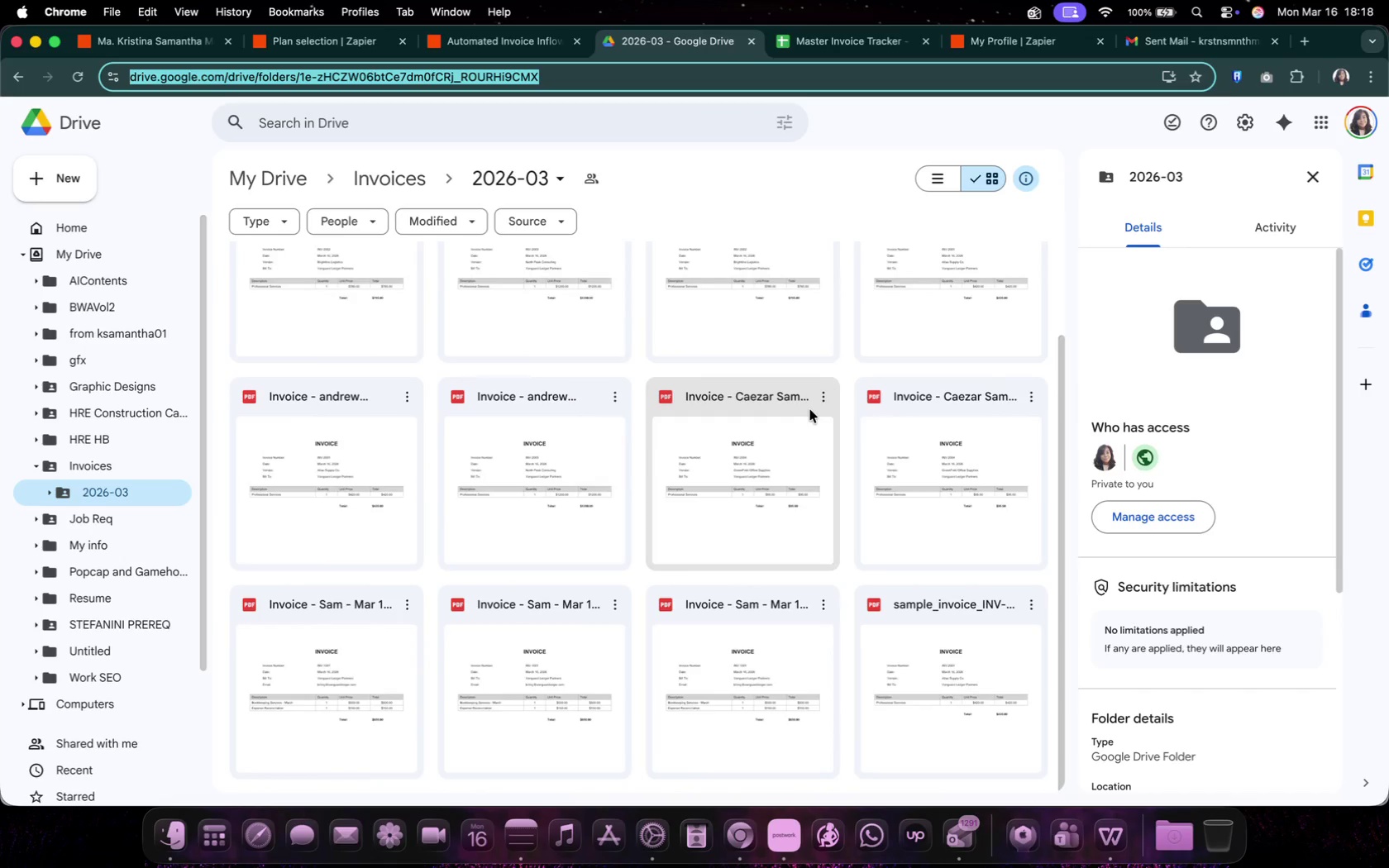 
scroll: coordinate [814, 512], scroll_direction: down, amount: 15.0
 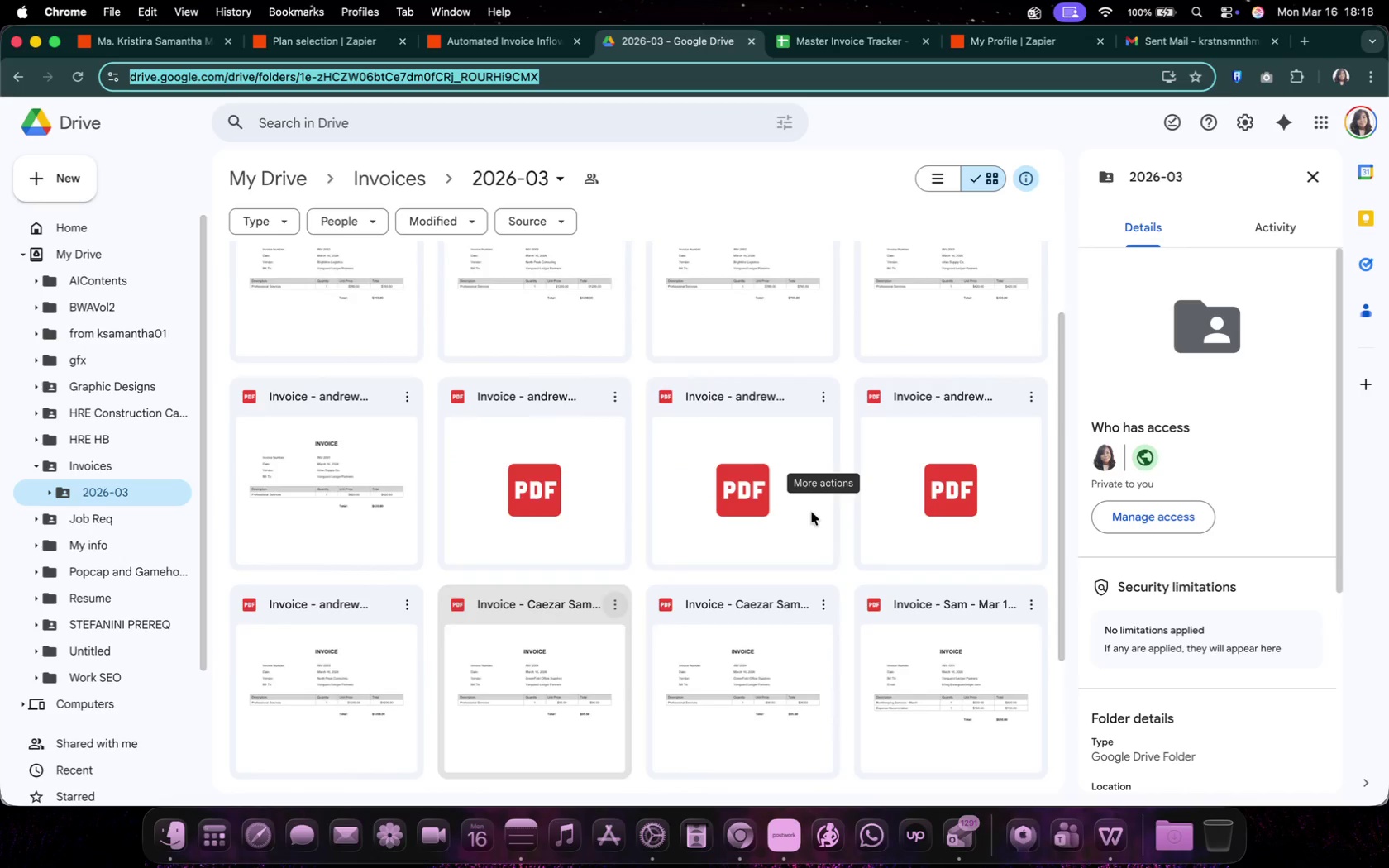 
scroll: coordinate [713, 444], scroll_direction: up, amount: 7.0
 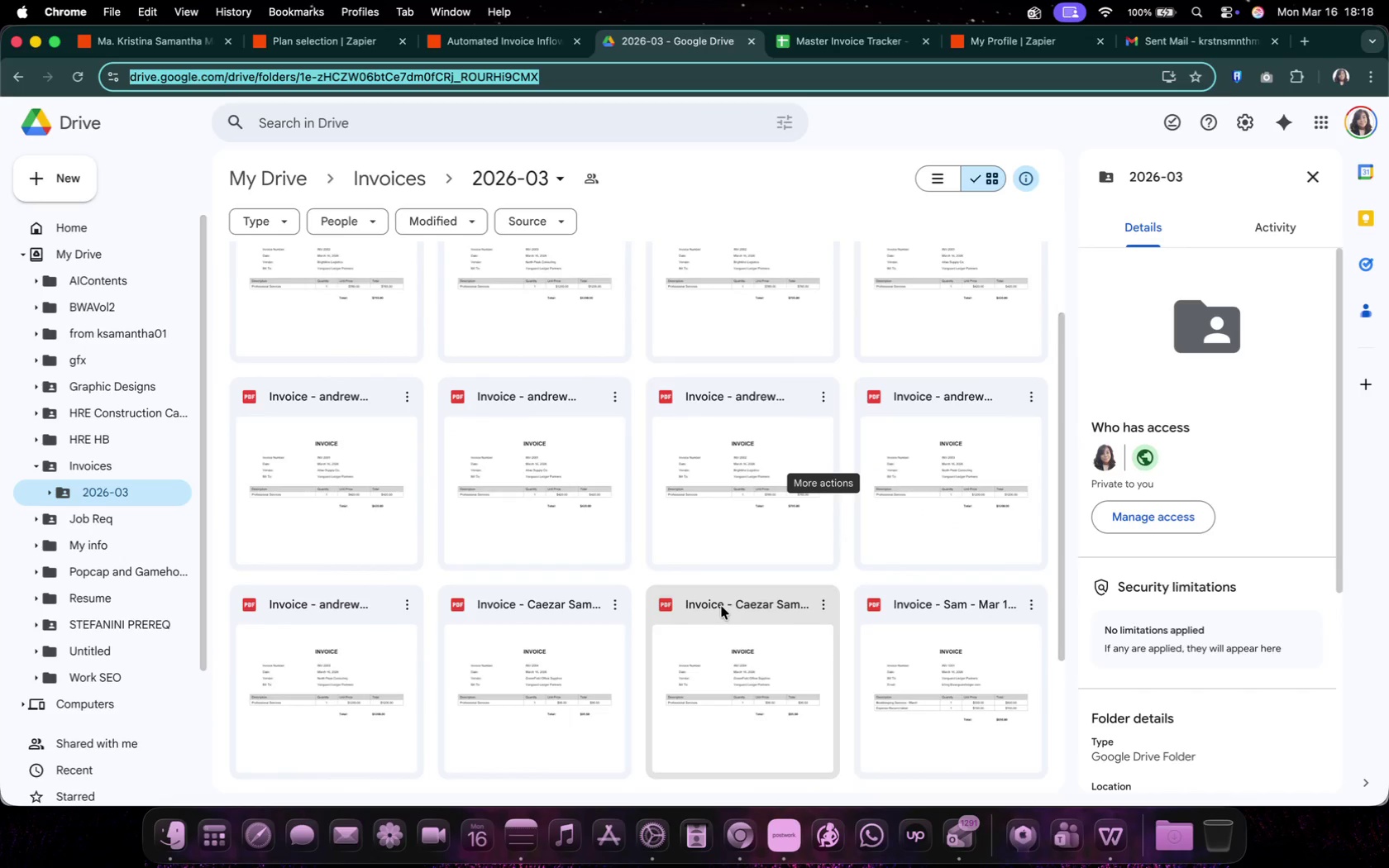 
scroll: coordinate [710, 446], scroll_direction: down, amount: 22.0
 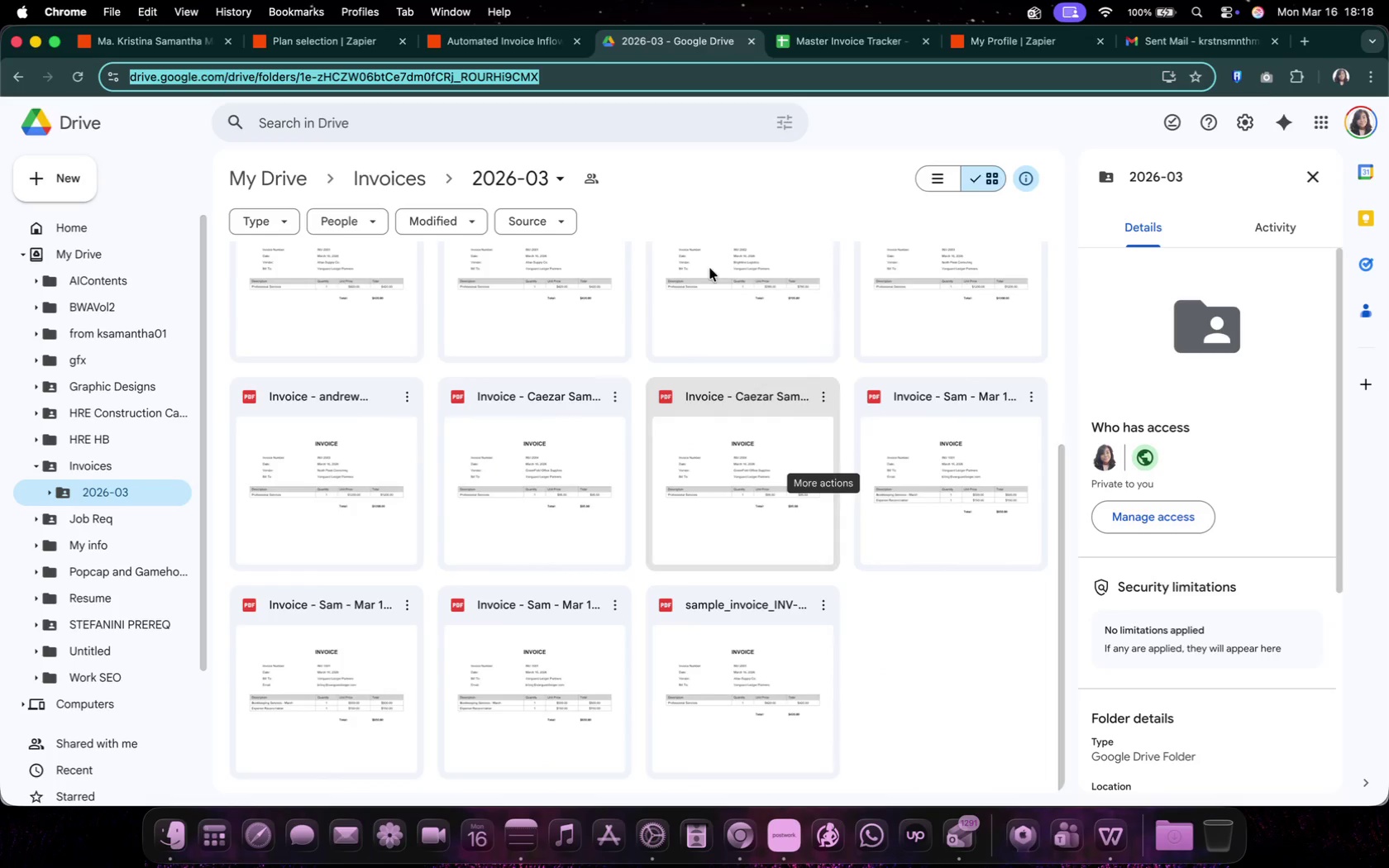 
left_click([820, 36])
 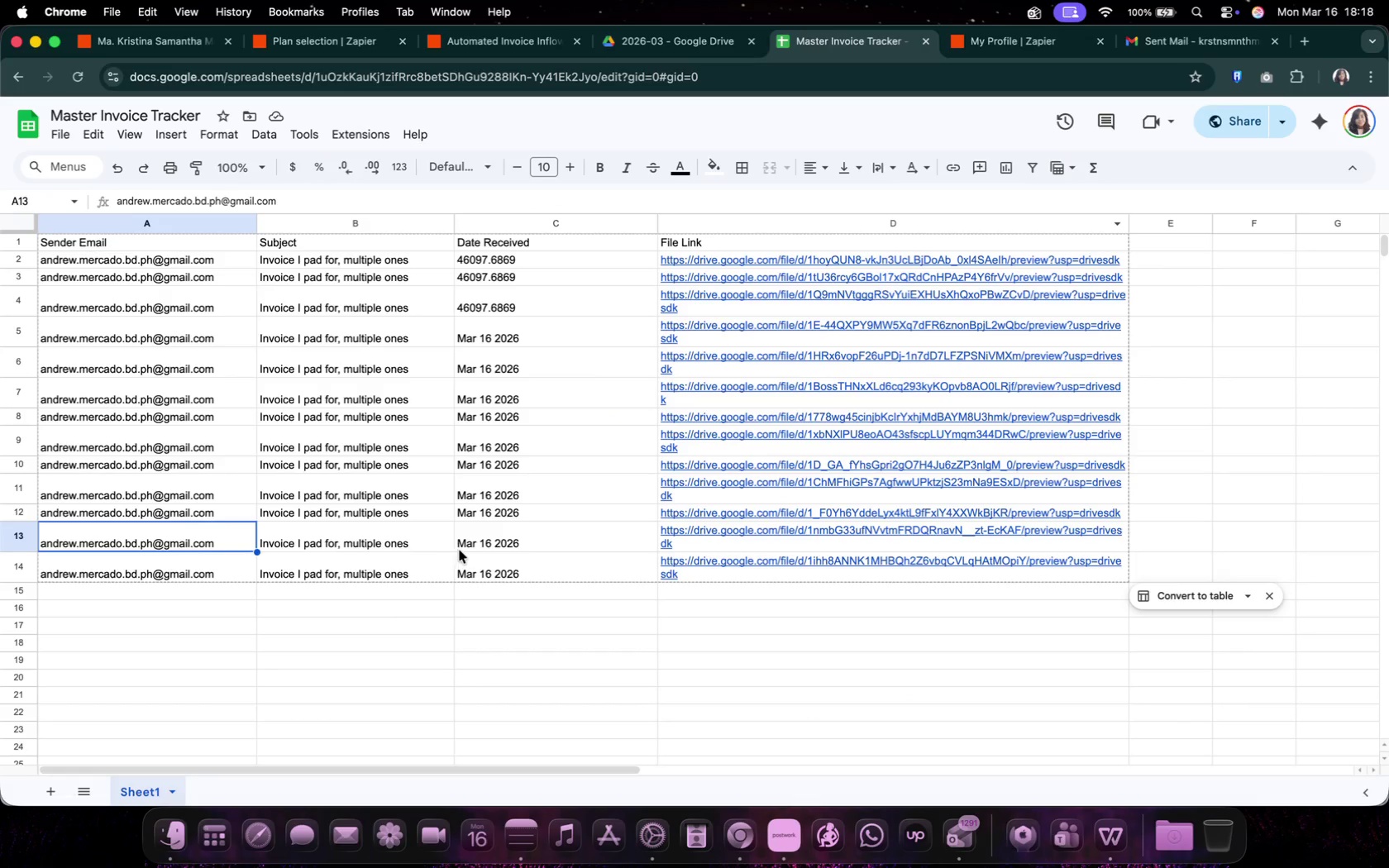 
left_click([666, 637])
 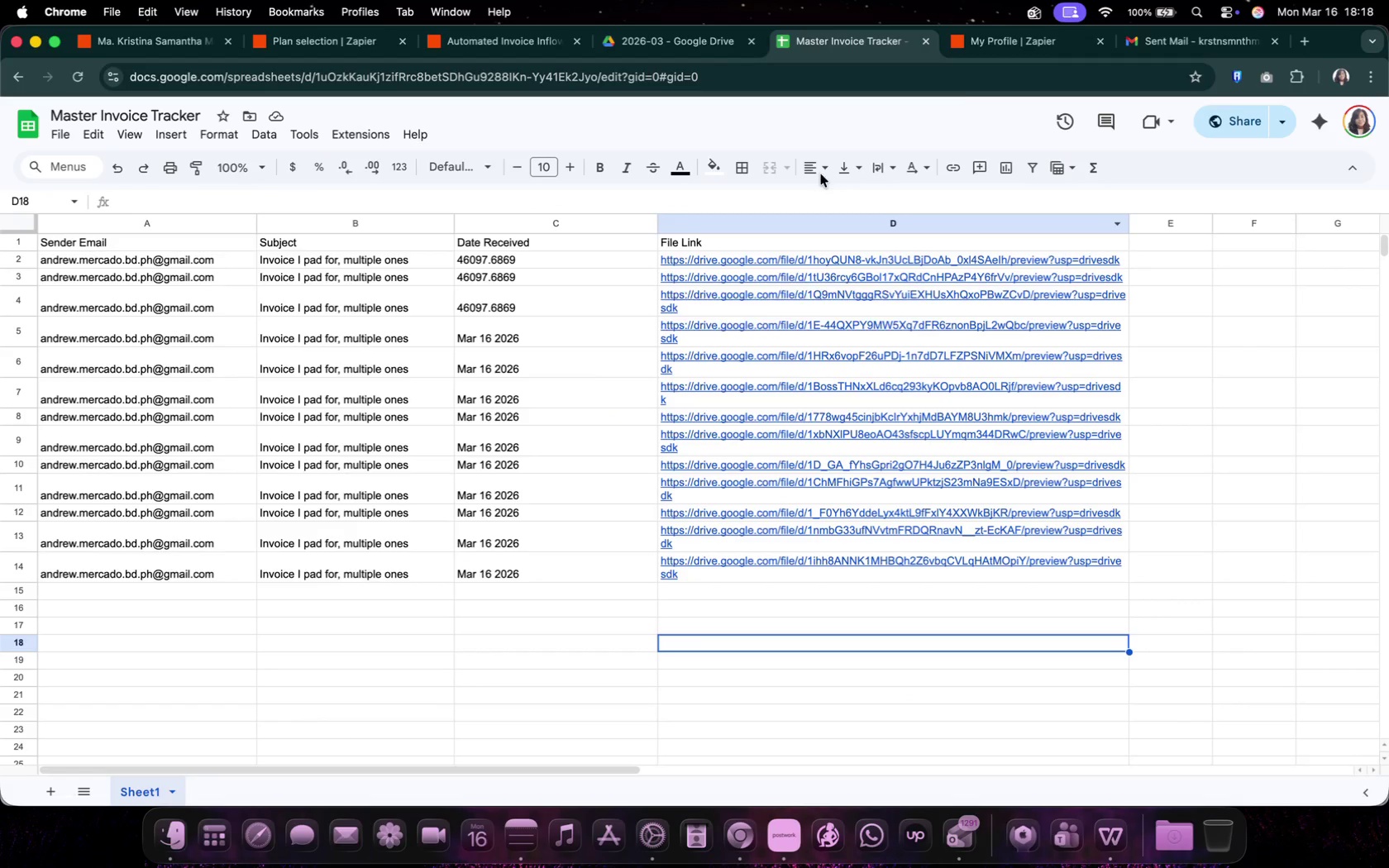 
left_click([1019, 36])
 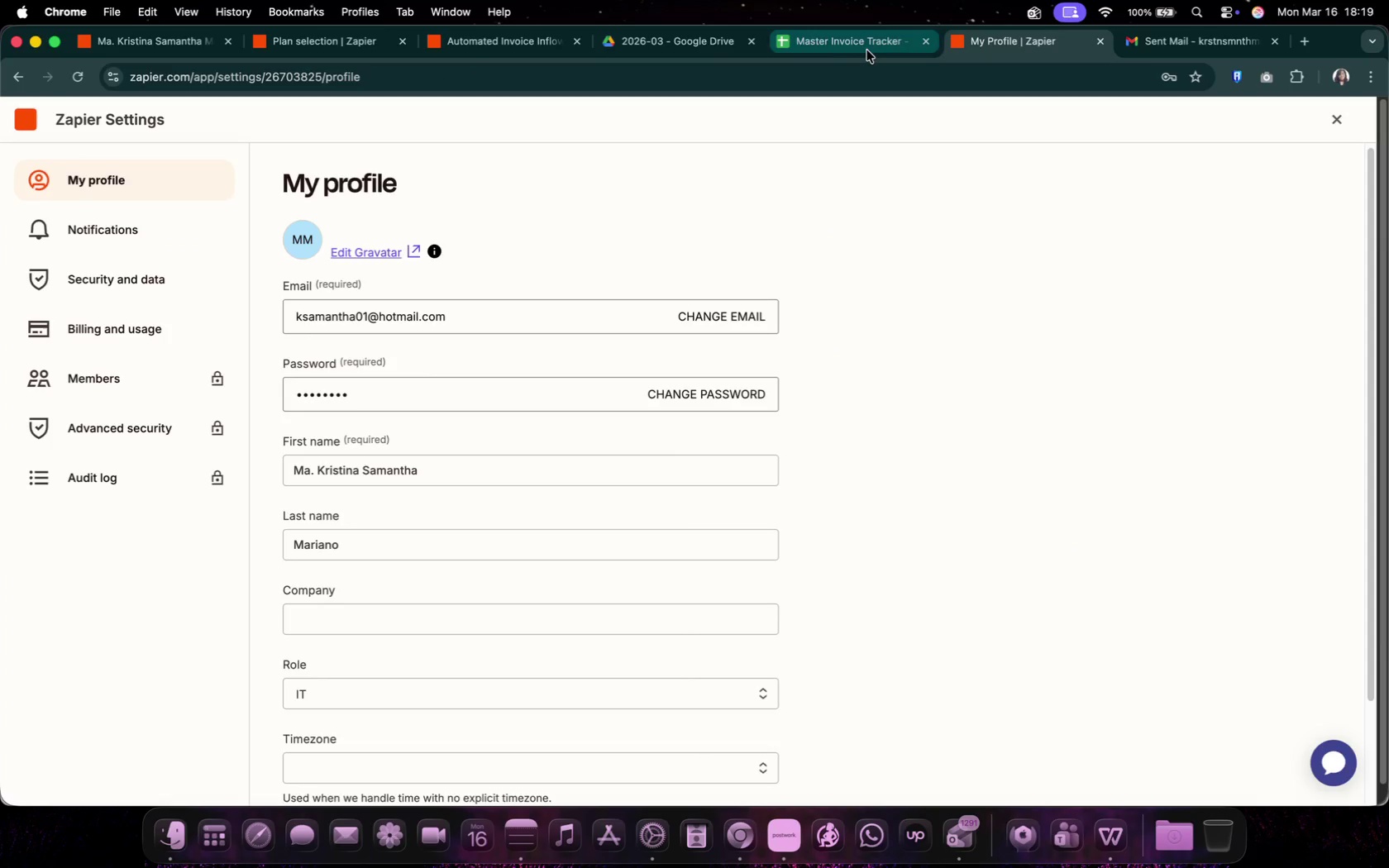 
left_click([839, 50])
 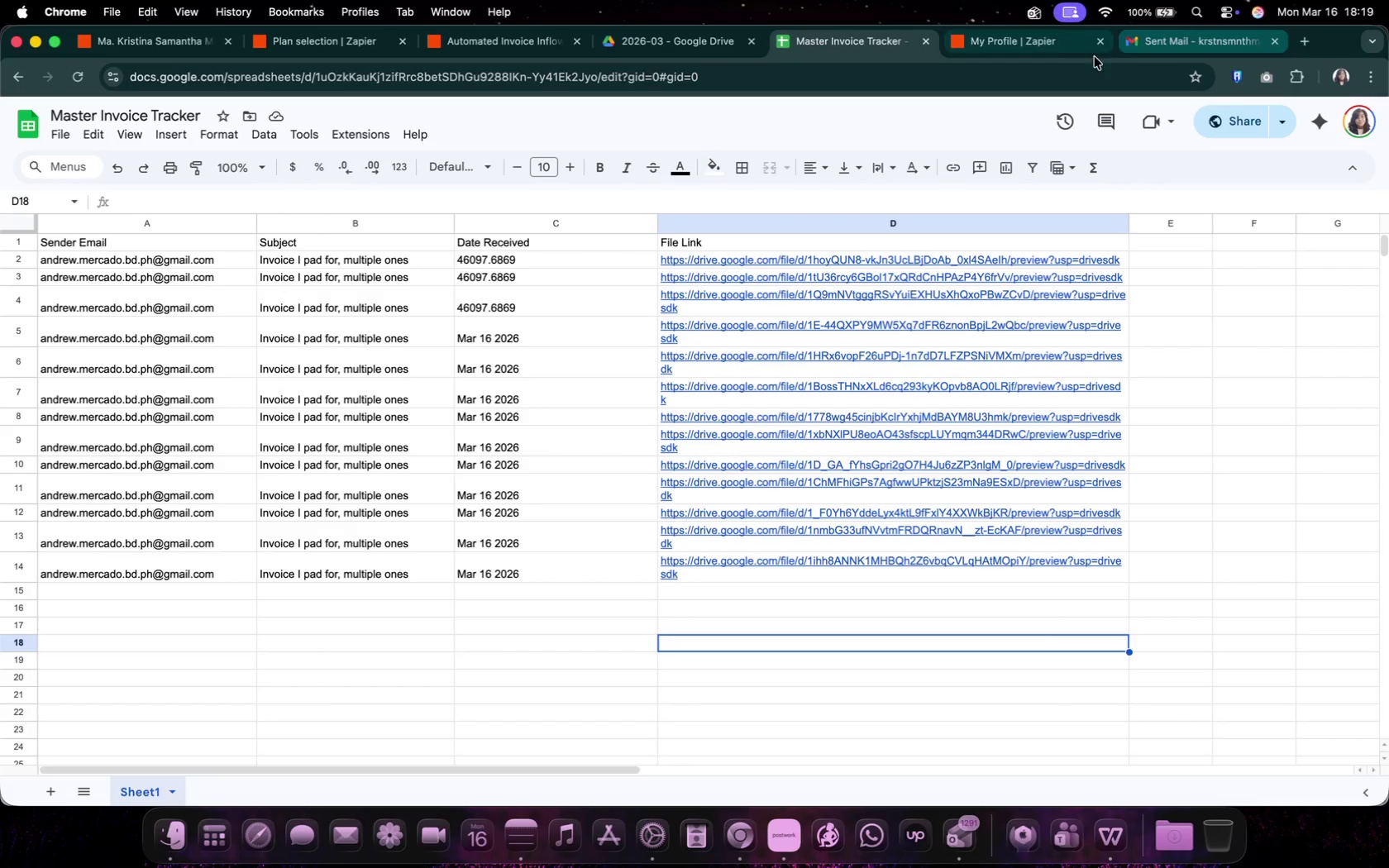 
double_click([1150, 50])
 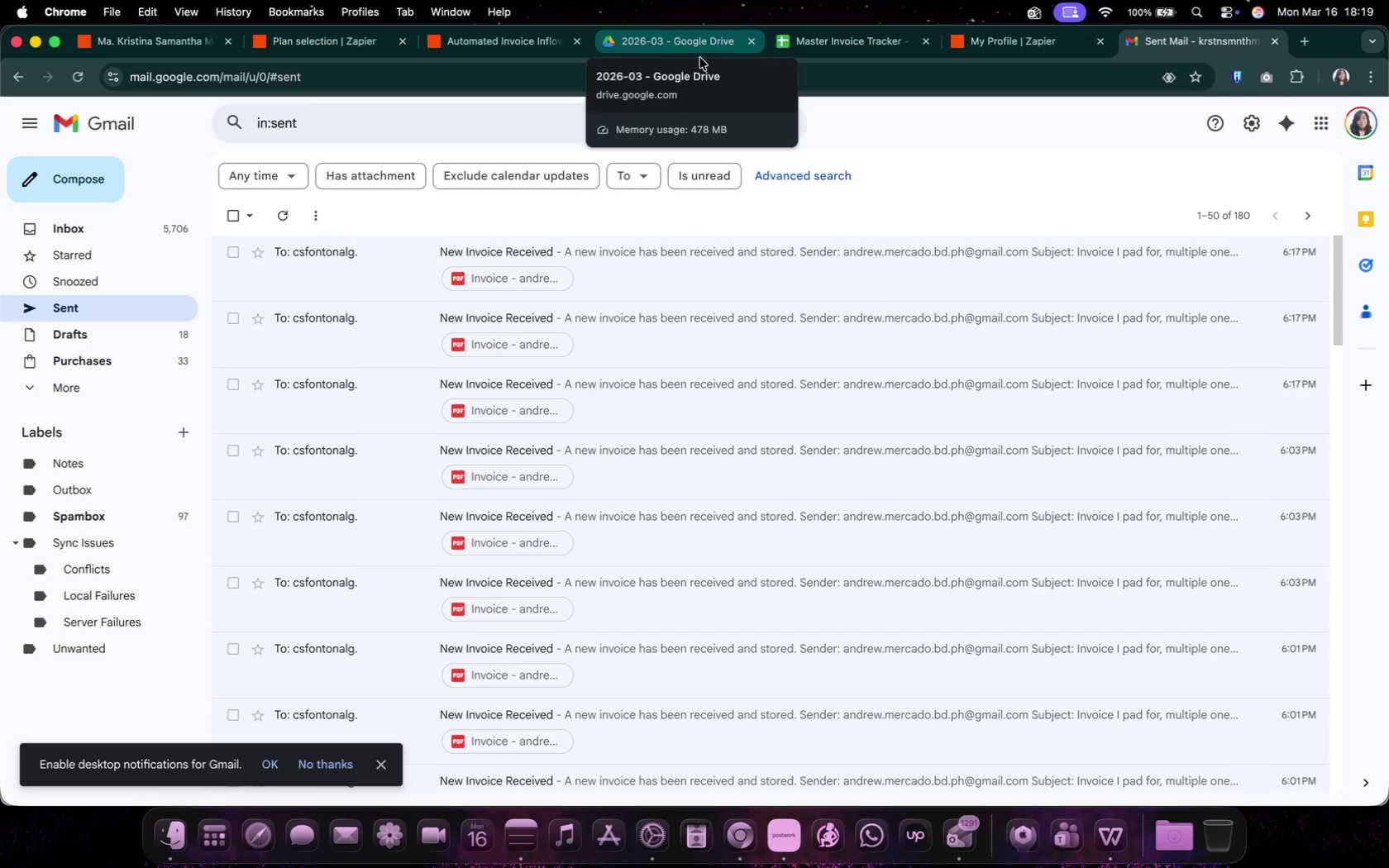 
left_click([460, 50])
 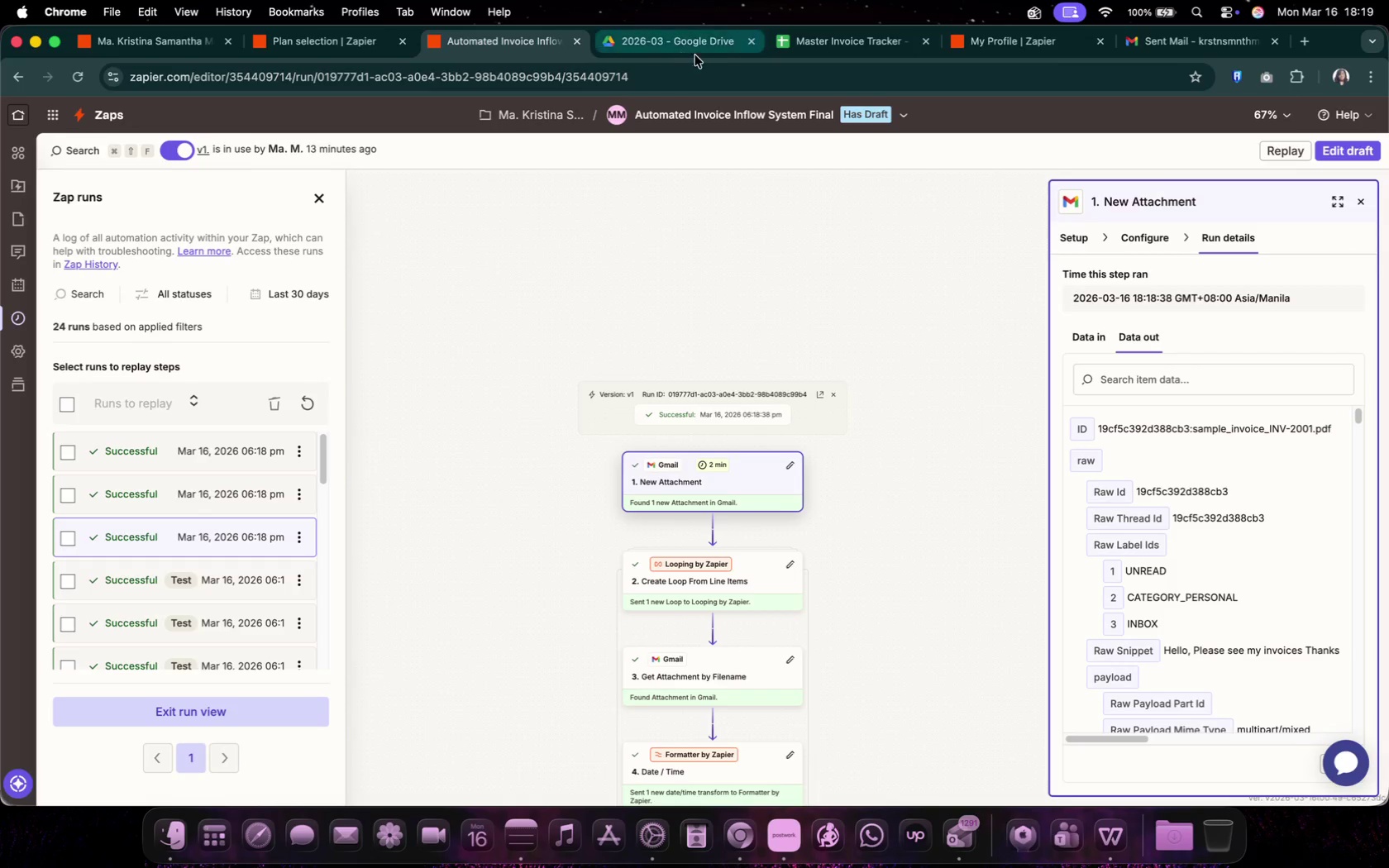 
left_click([695, 55])
 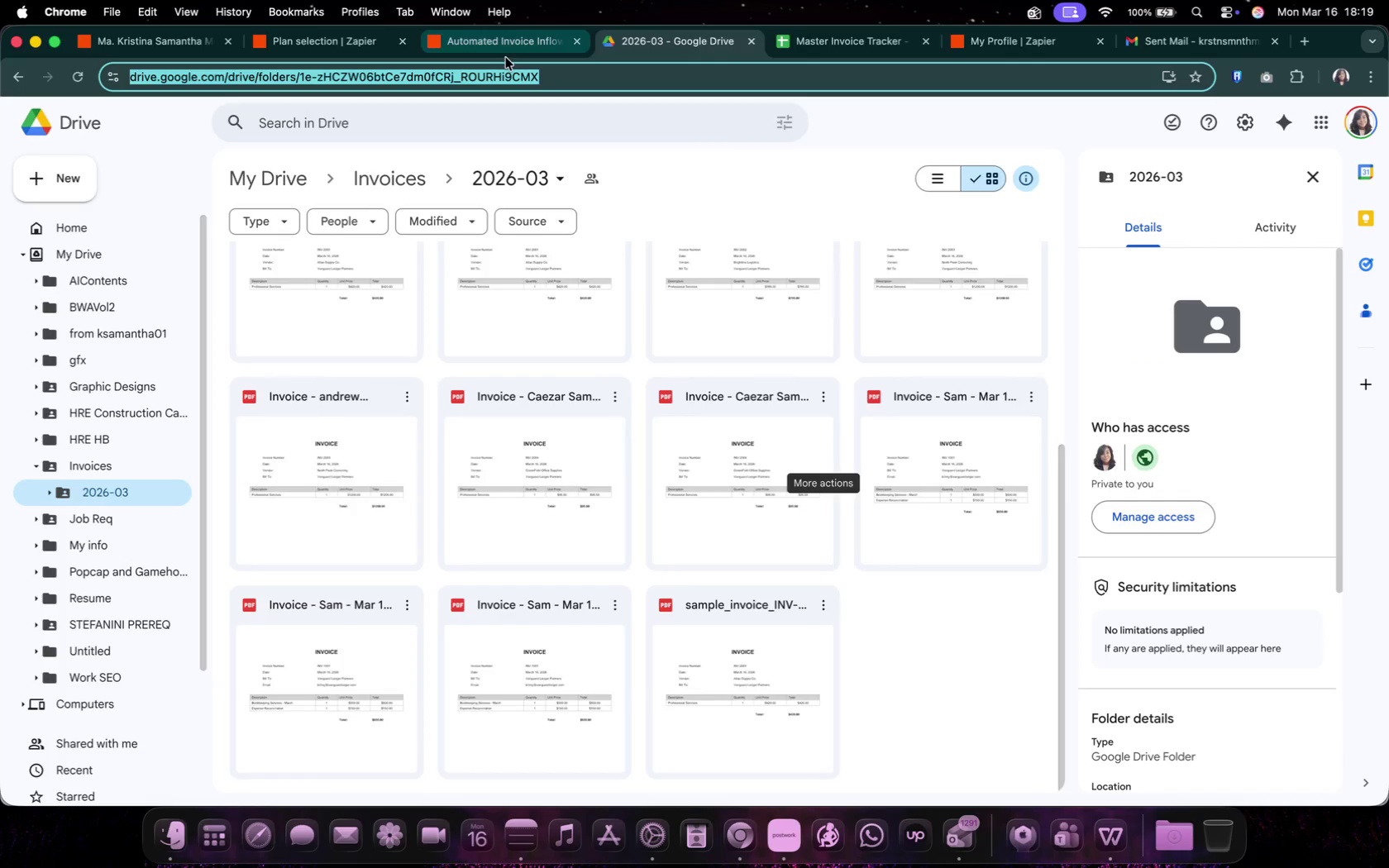 
left_click([507, 47])
 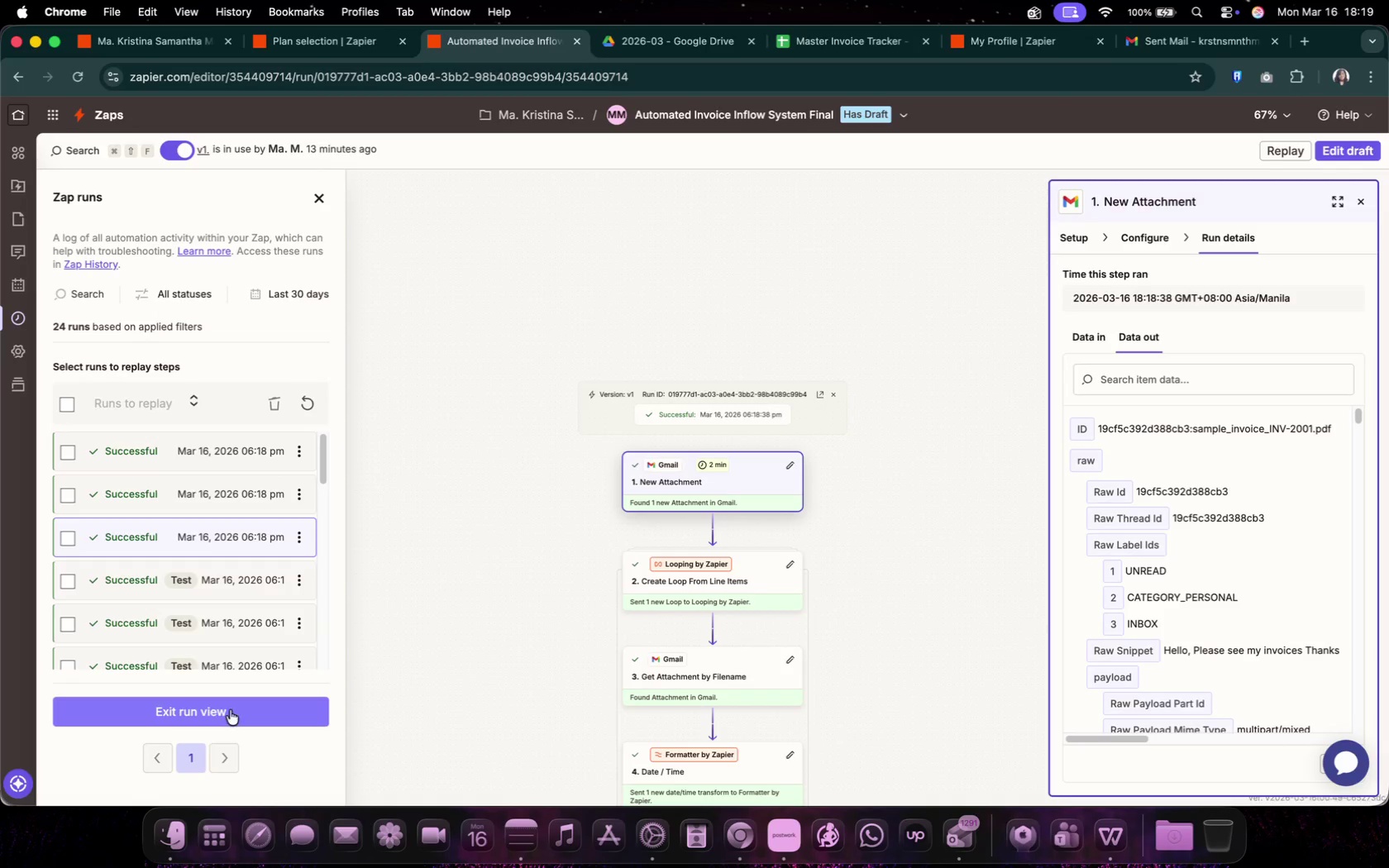 
left_click([247, 706])
 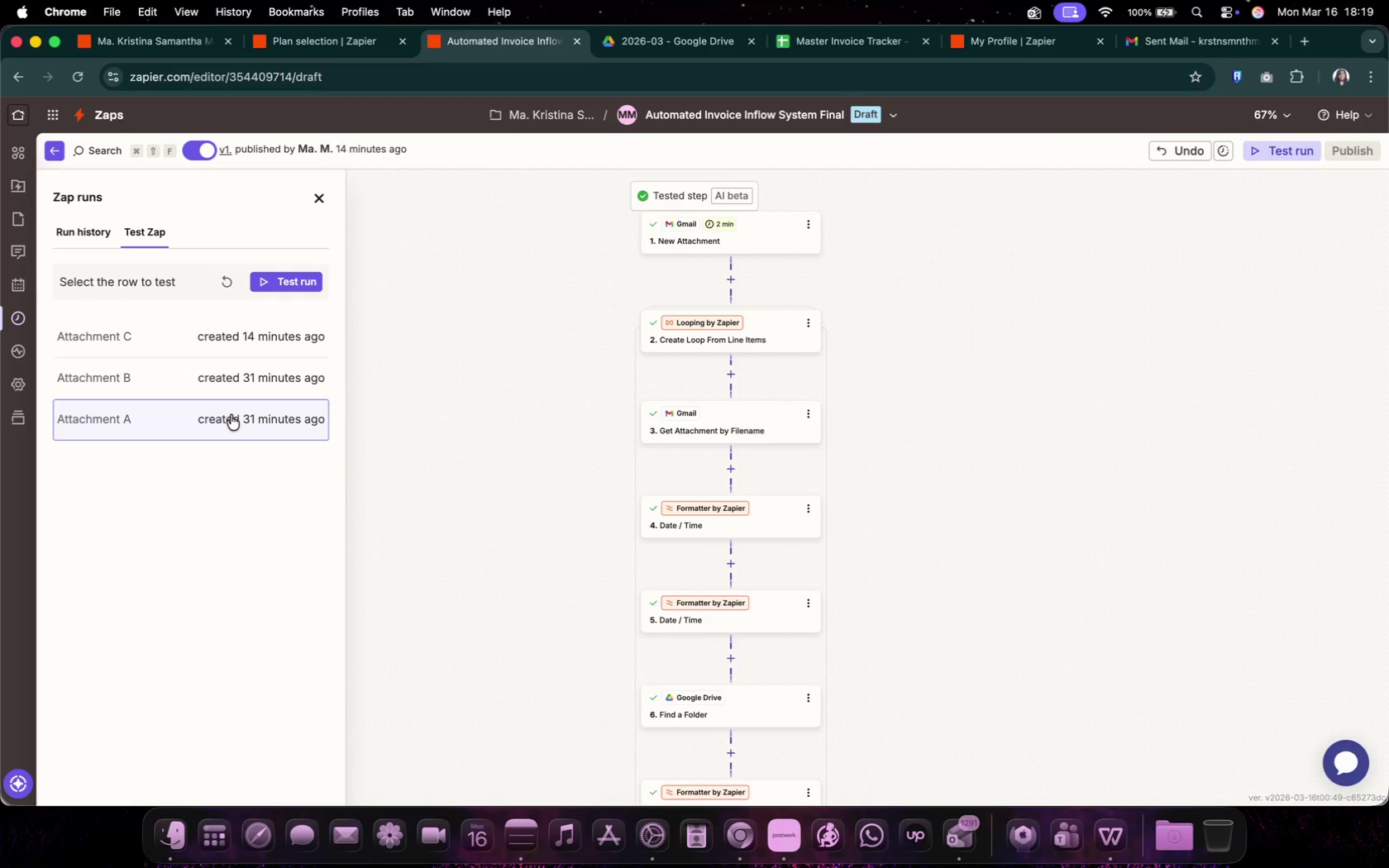 
left_click([220, 422])
 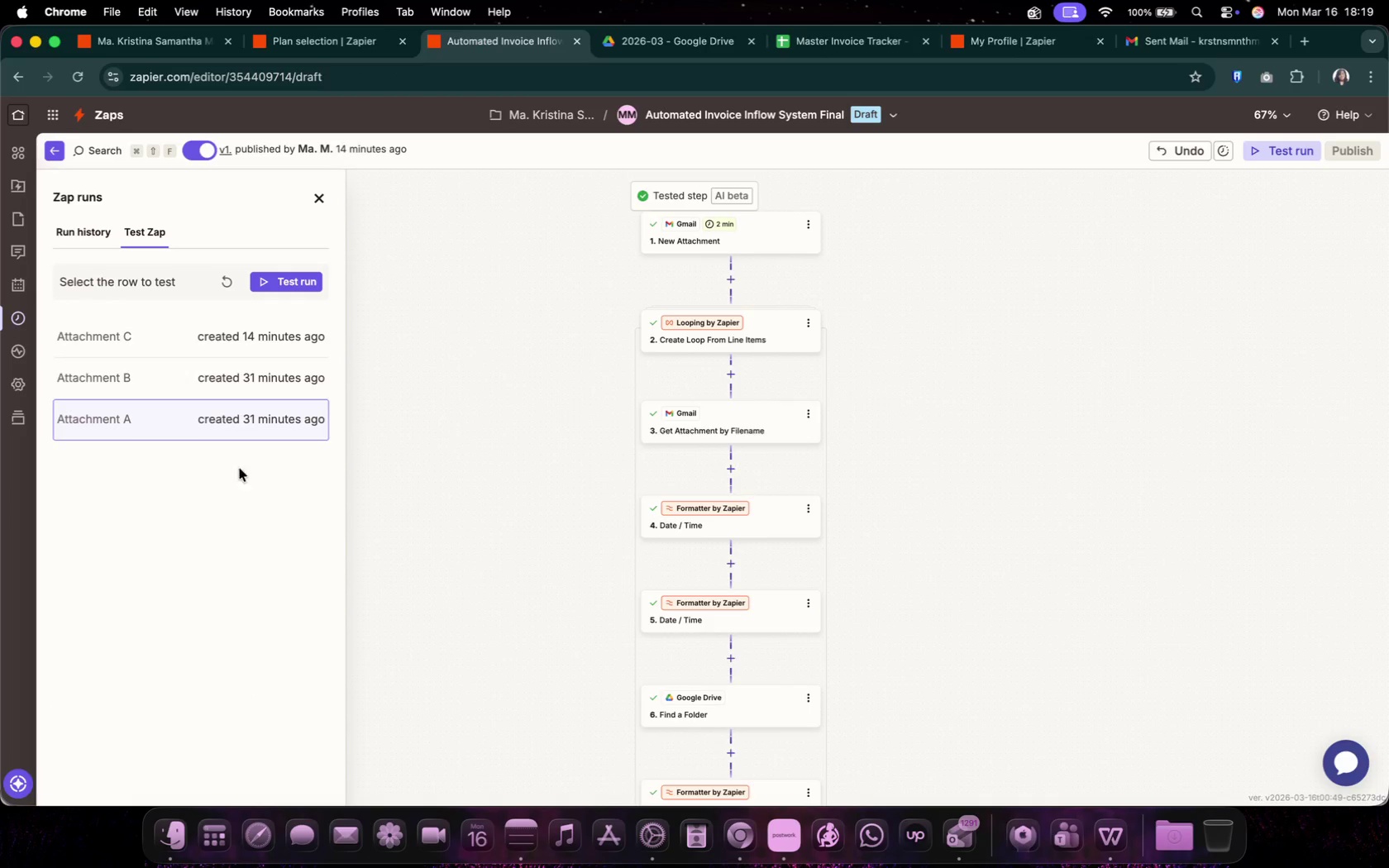 
left_click([316, 422])
 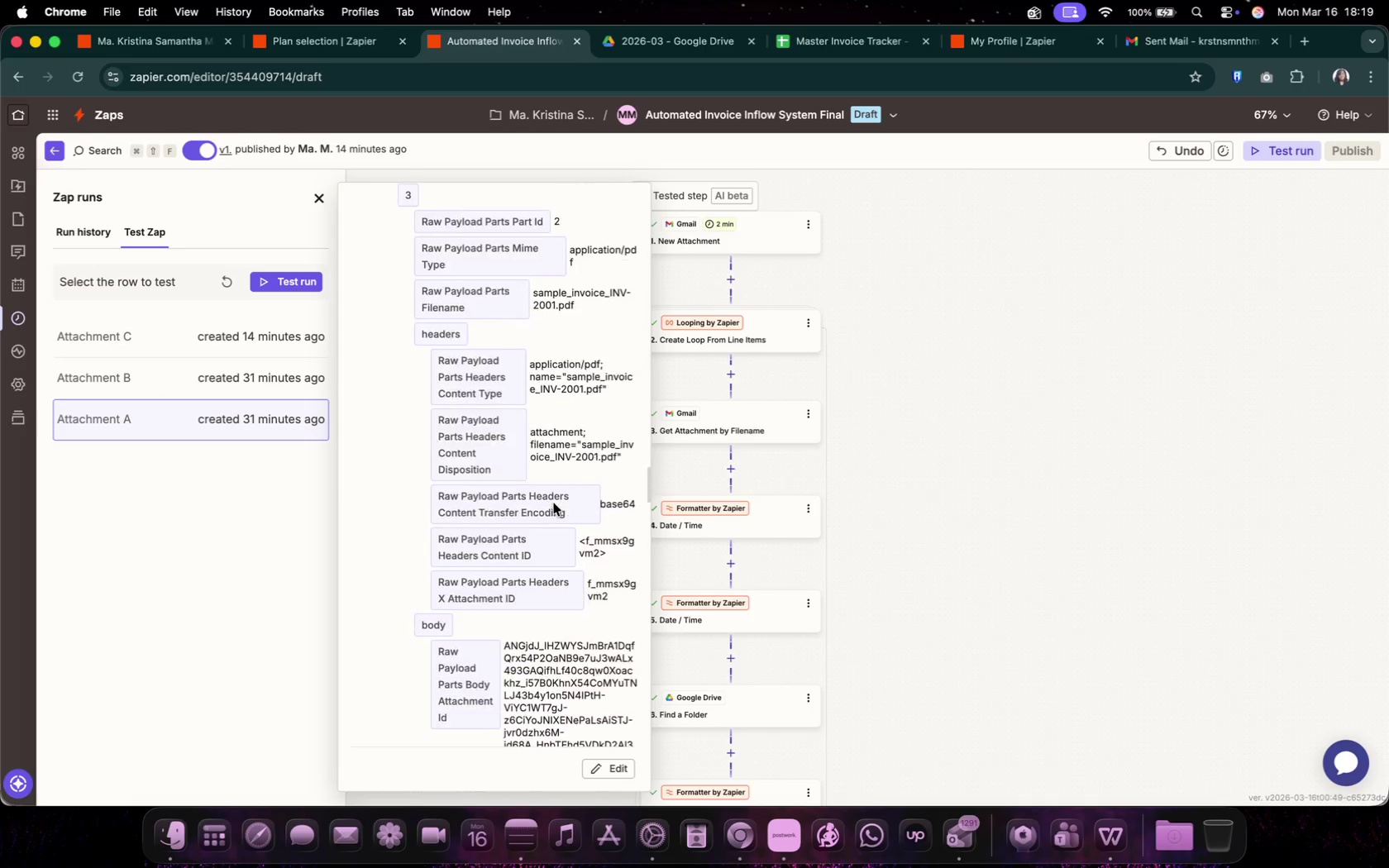 
scroll: coordinate [554, 503], scroll_direction: down, amount: 88.0
 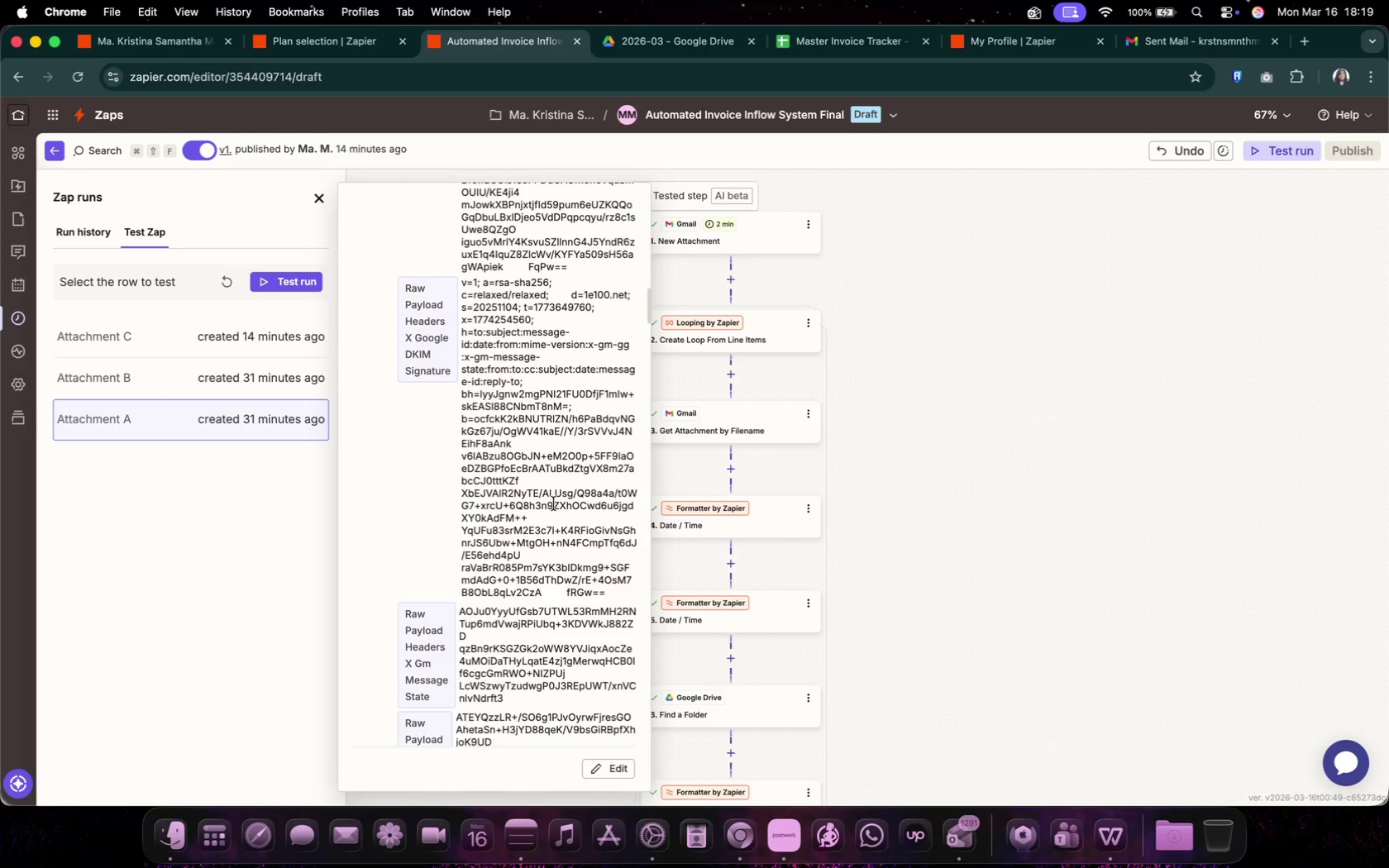 
left_click([217, 387])
 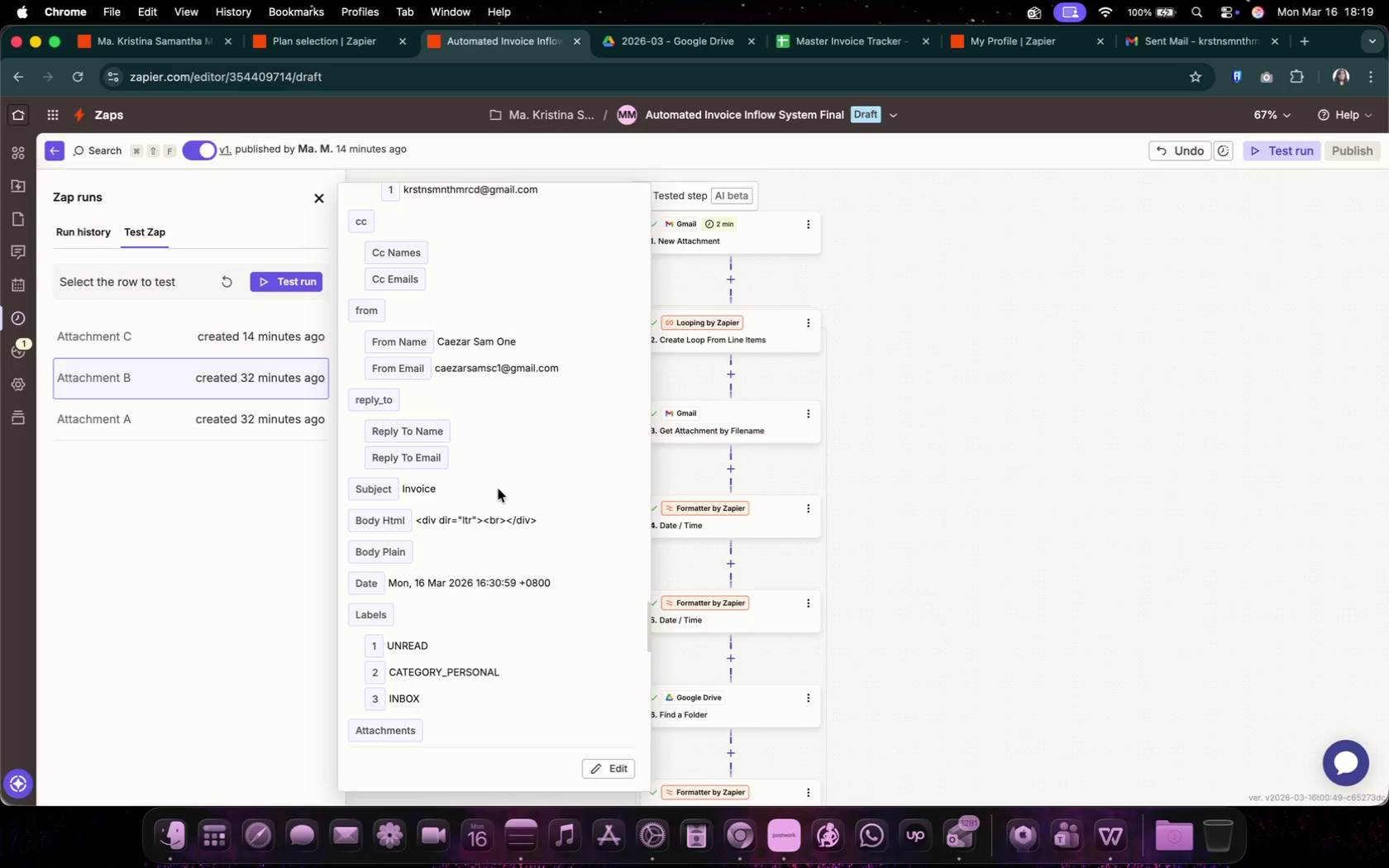 
scroll: coordinate [499, 489], scroll_direction: down, amount: 145.0
 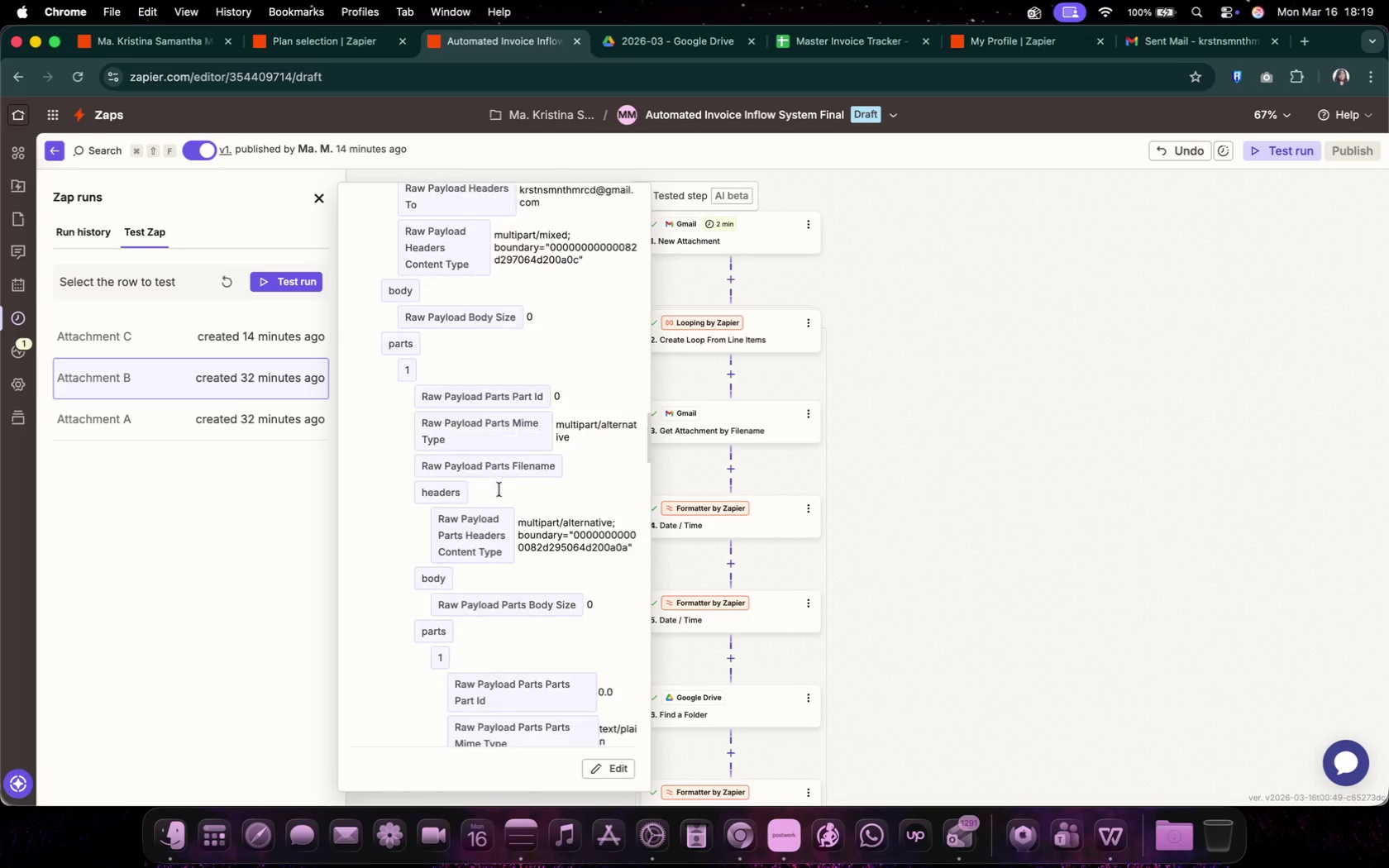 
left_click([177, 347])
 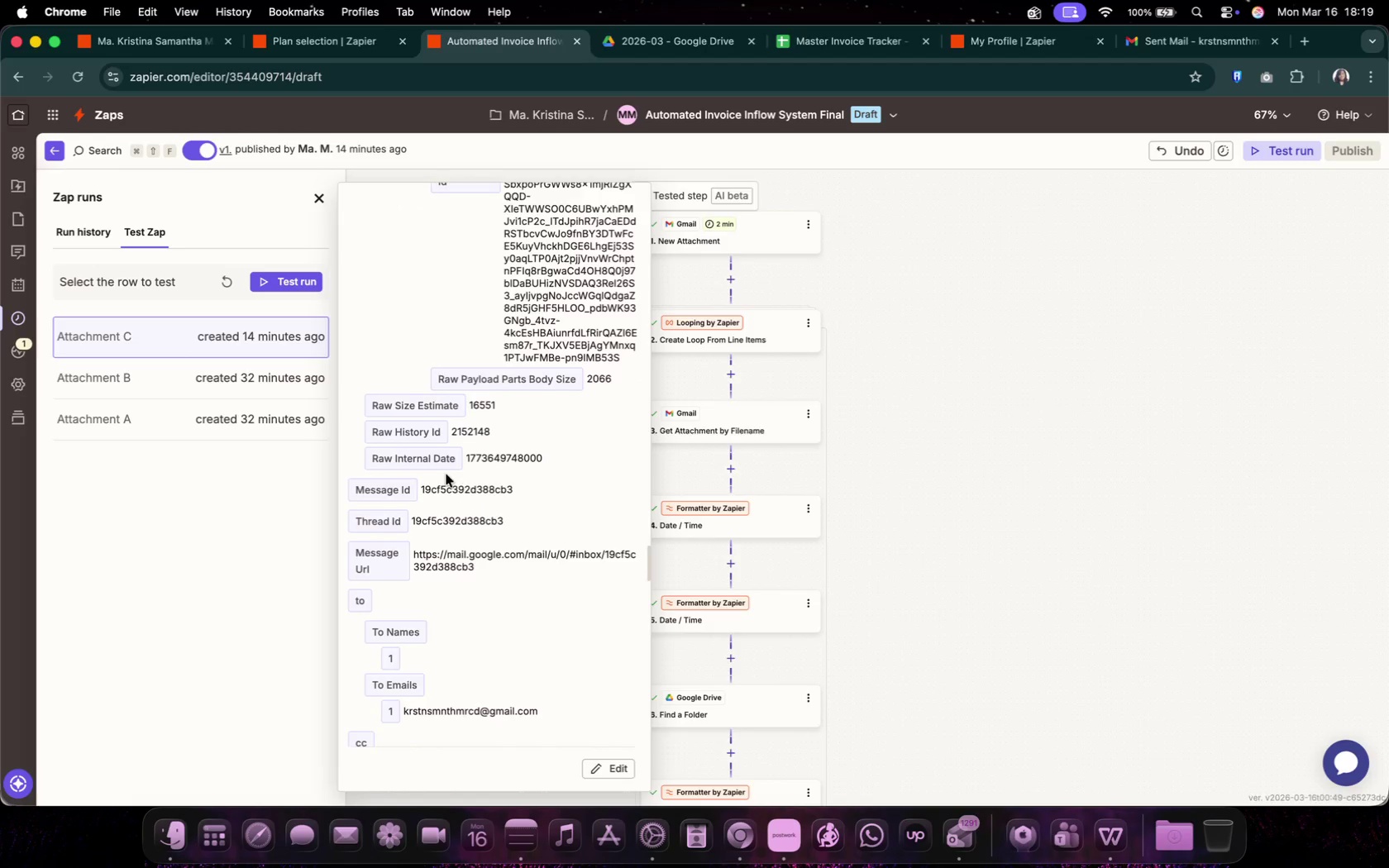 
scroll: coordinate [446, 475], scroll_direction: down, amount: 179.0
 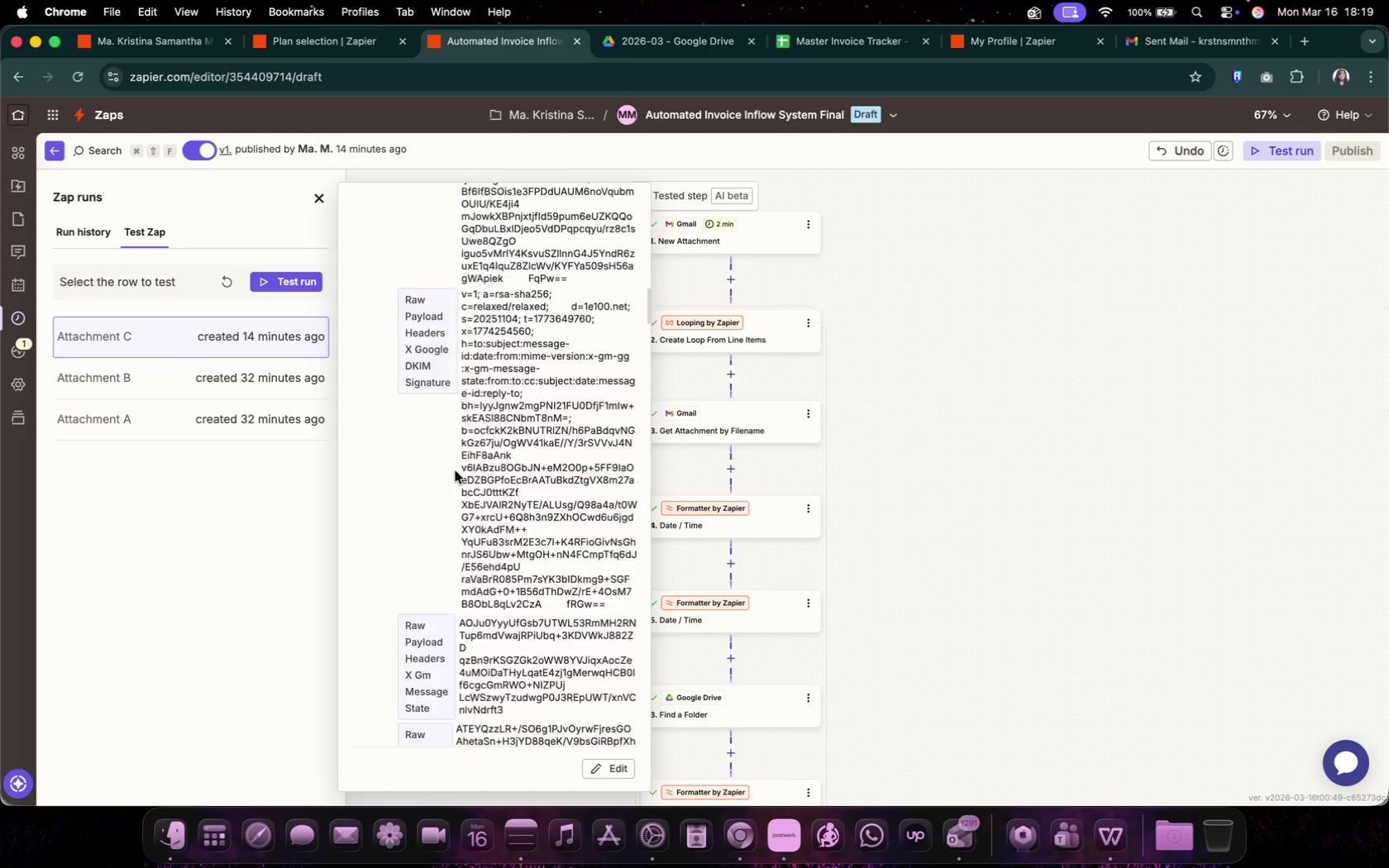 
scroll: coordinate [446, 475], scroll_direction: up, amount: 2.0
 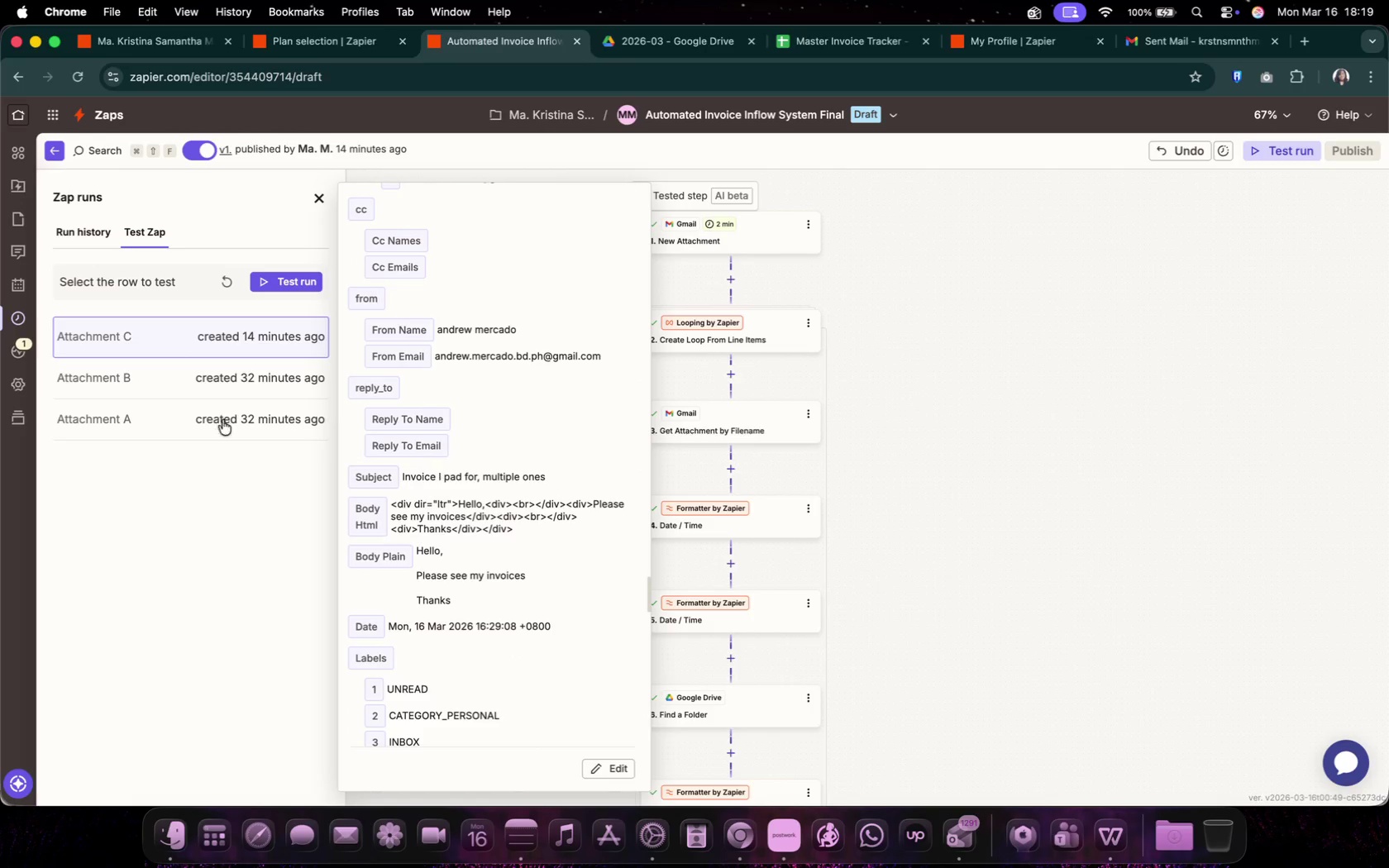 
left_click([184, 378])
 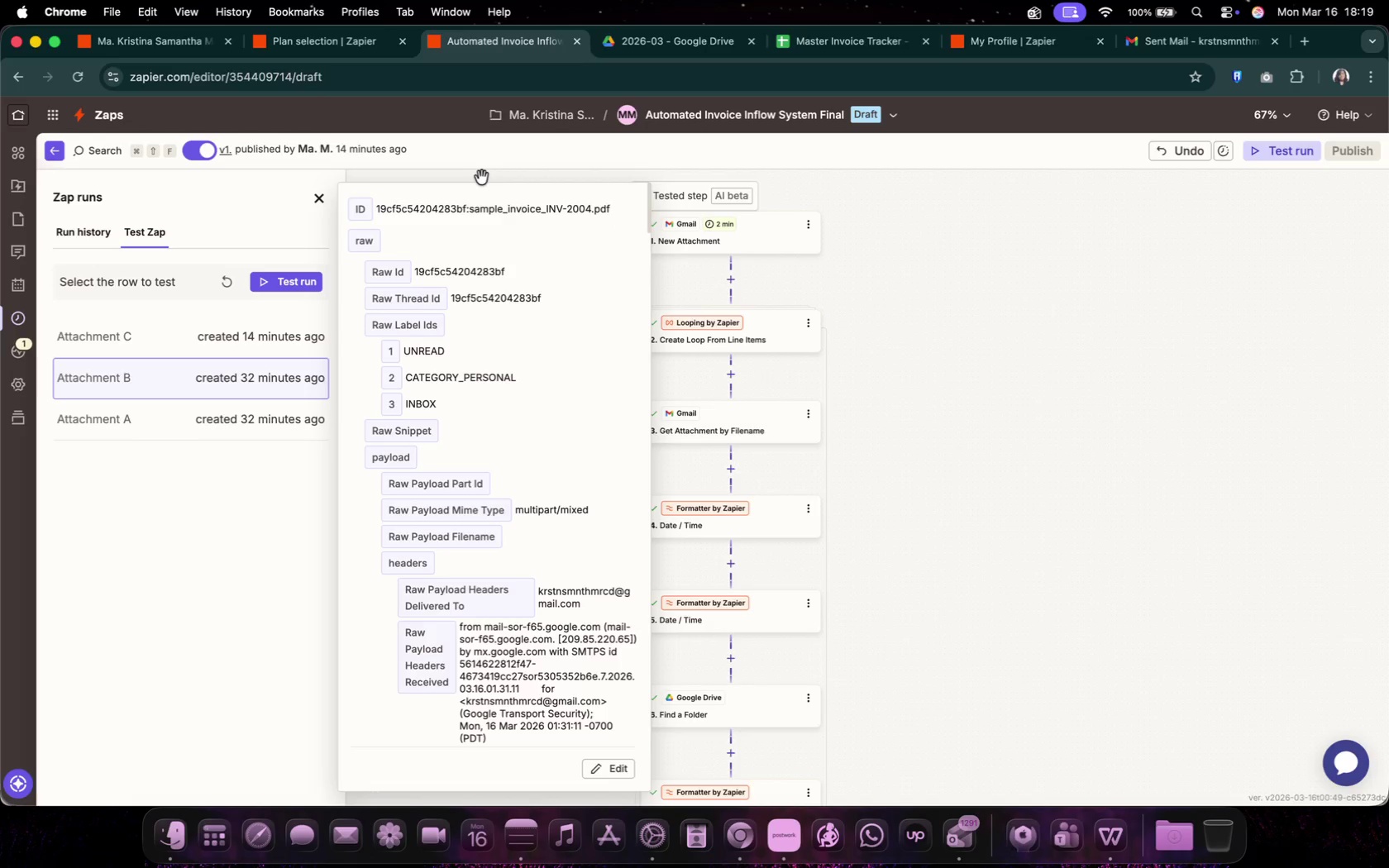 
left_click([200, 489])
 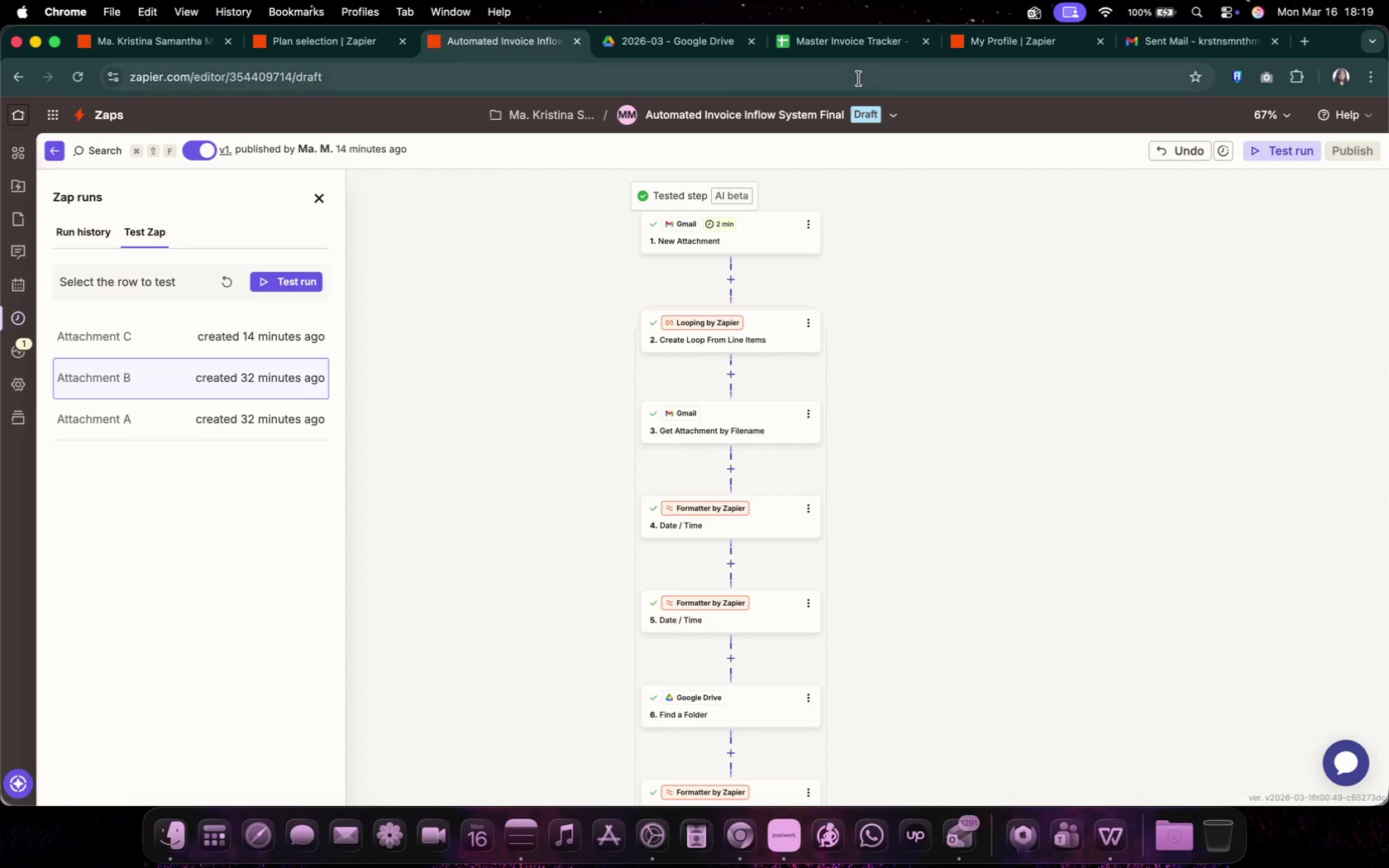 
left_click([844, 49])
 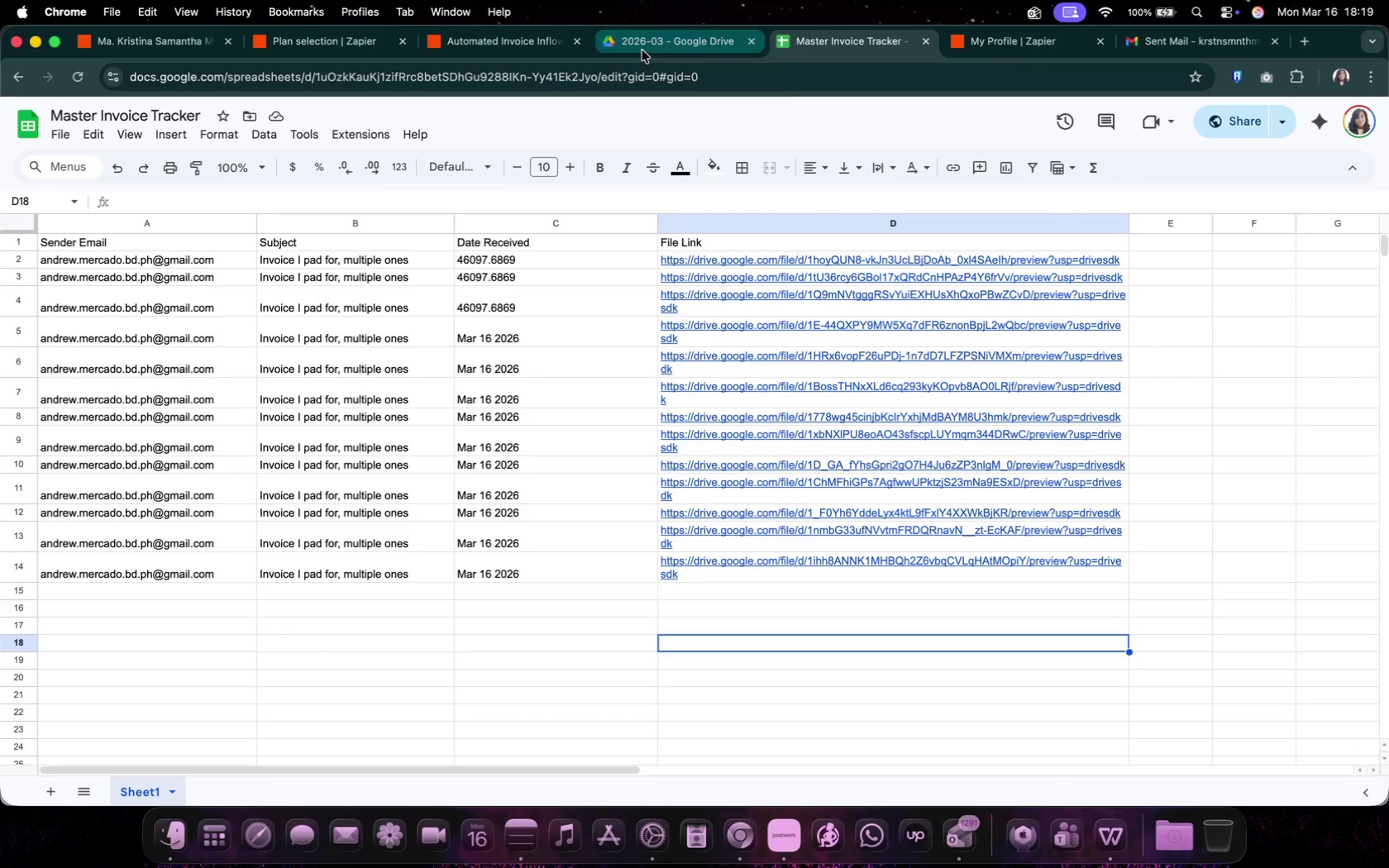 
left_click([642, 50])
 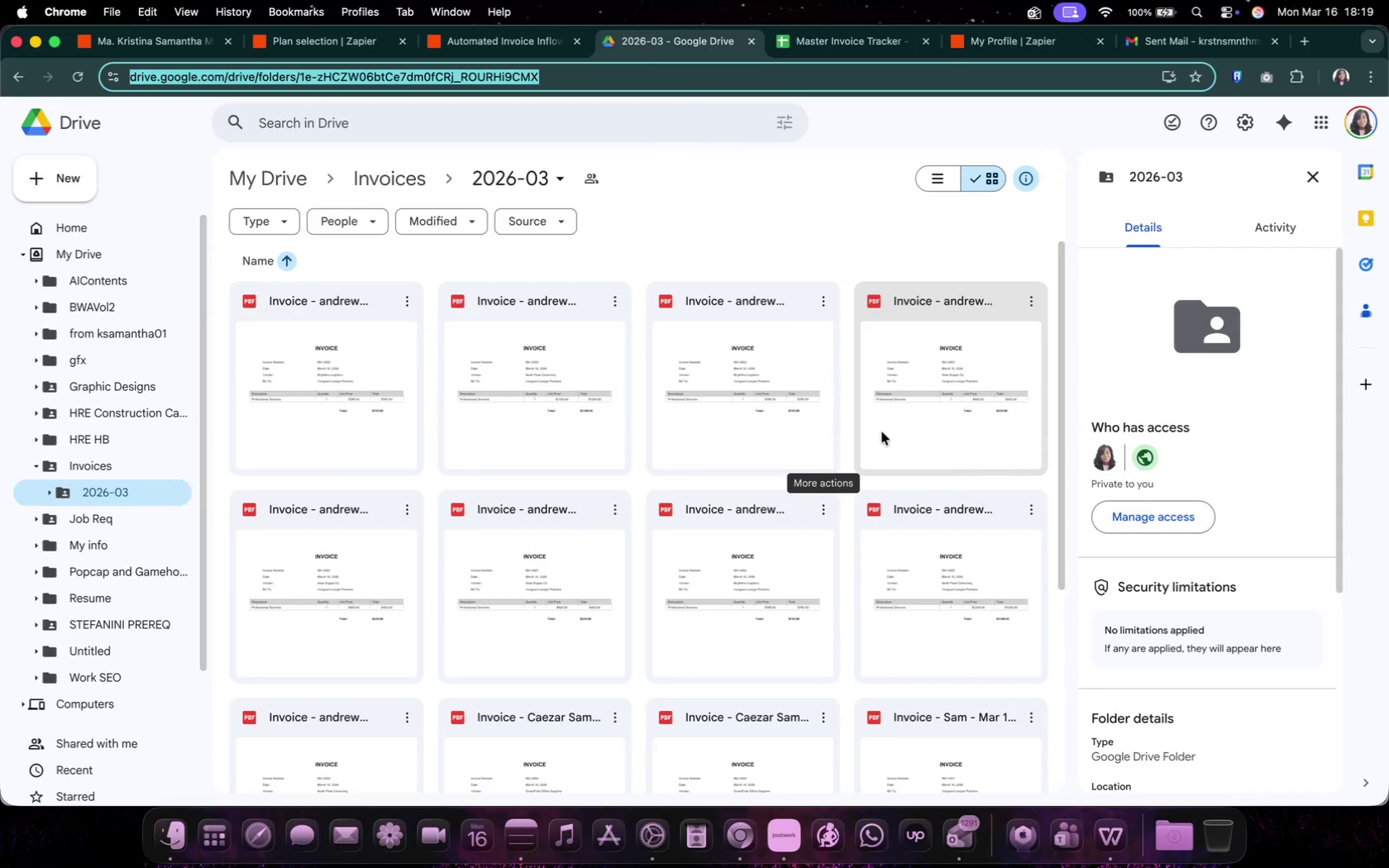 
scroll: coordinate [876, 422], scroll_direction: up, amount: 28.0
 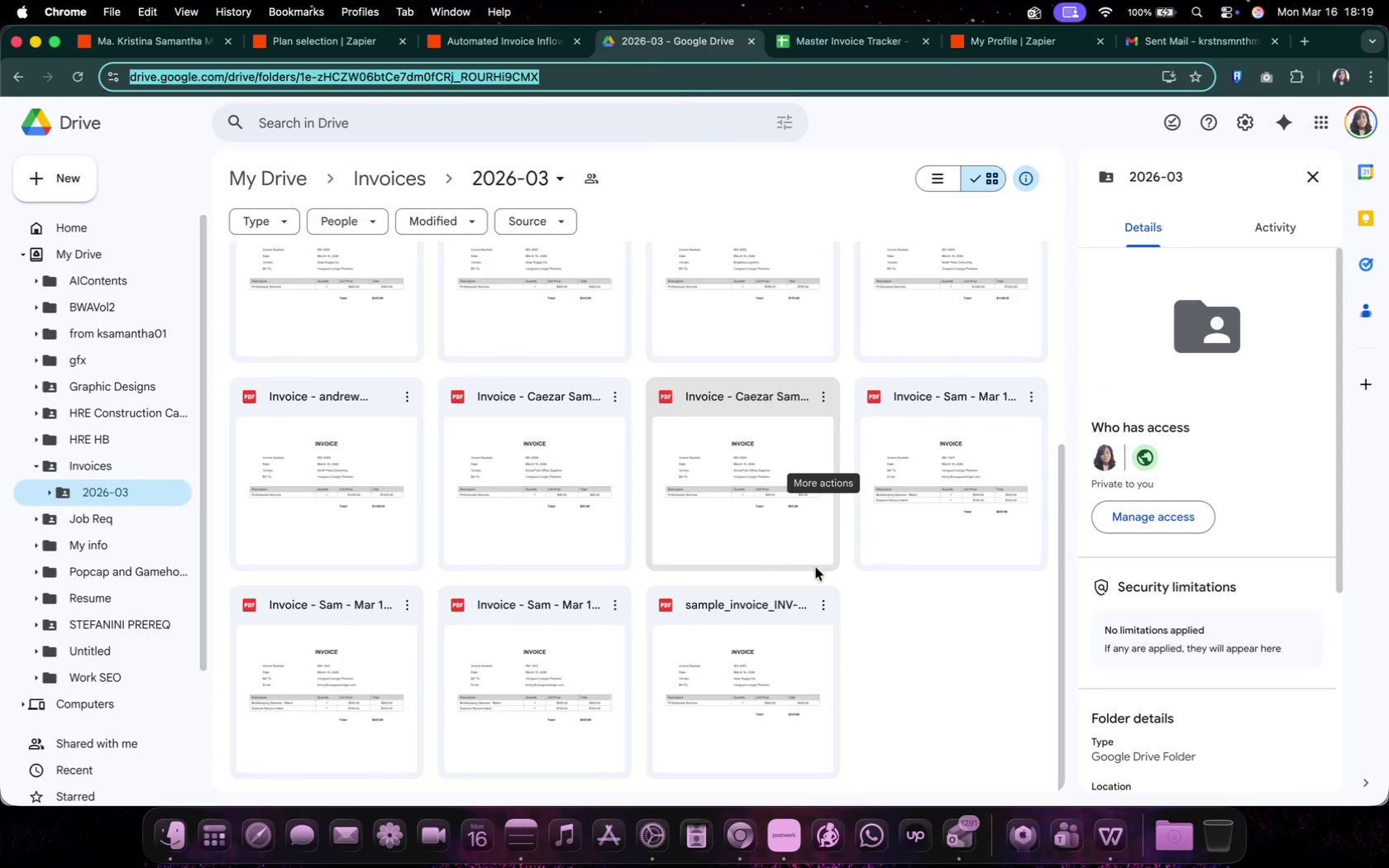 
left_click([843, 26])
 